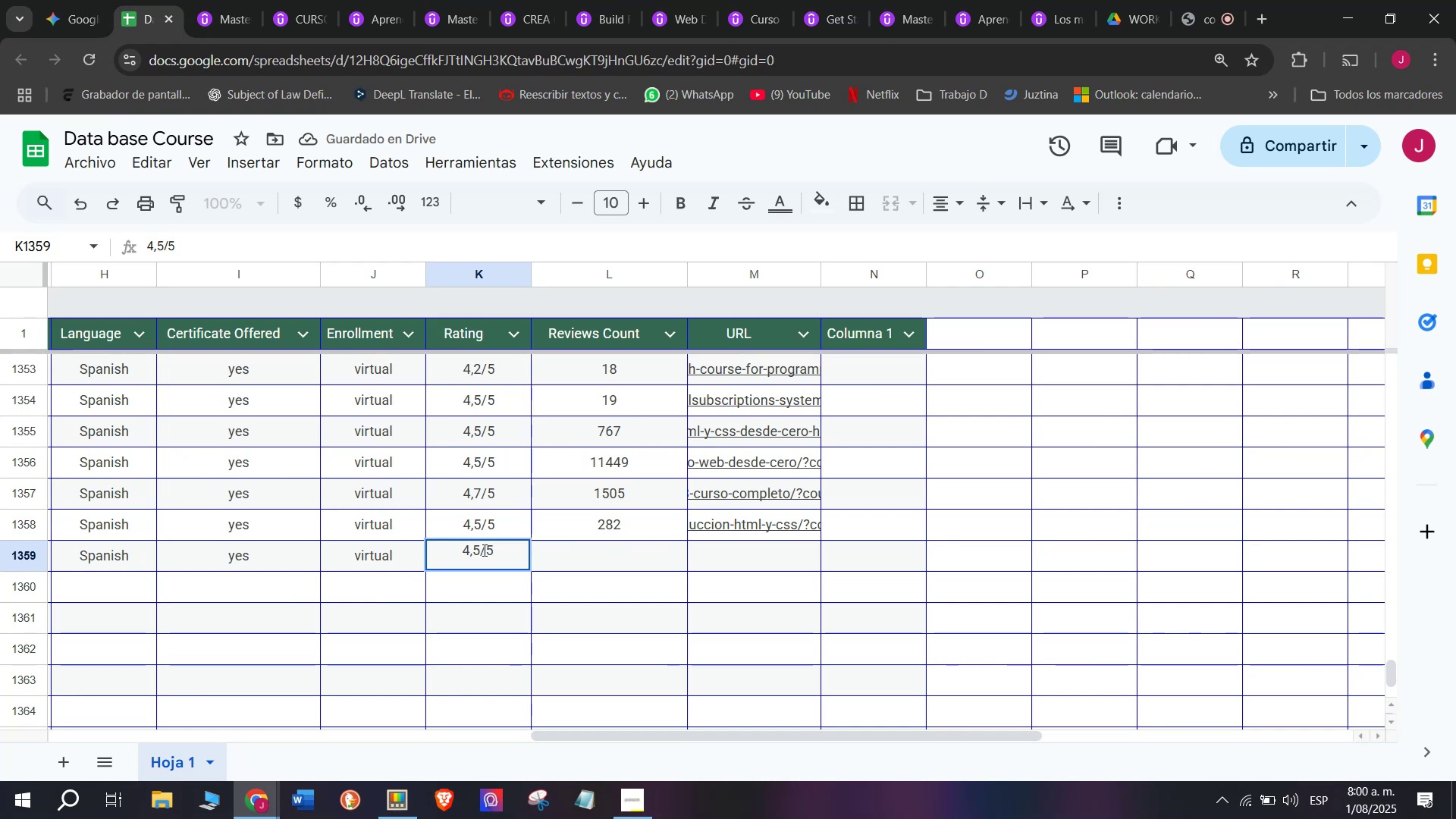 
left_click([482, 548])
 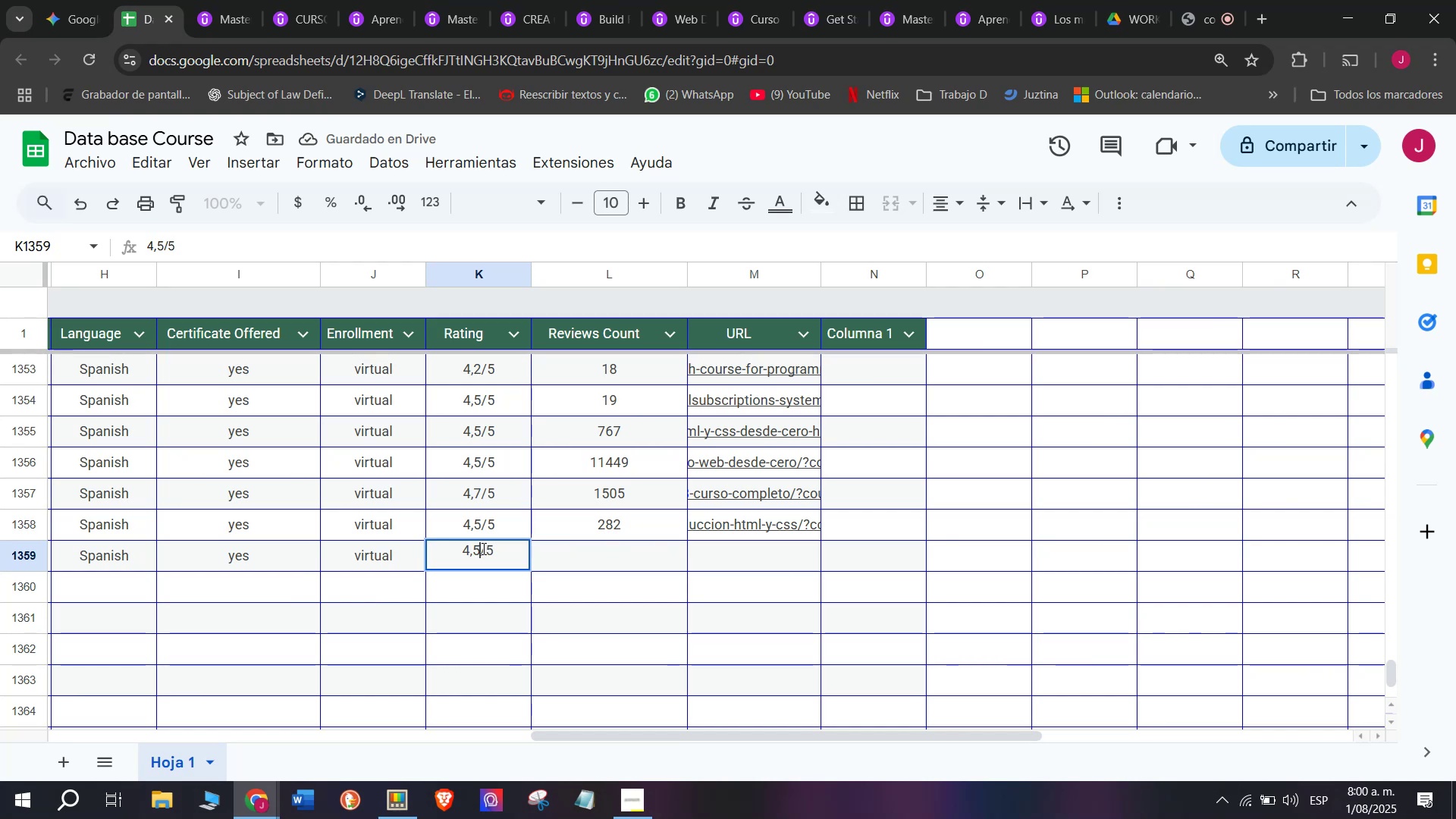 
key(Q)
 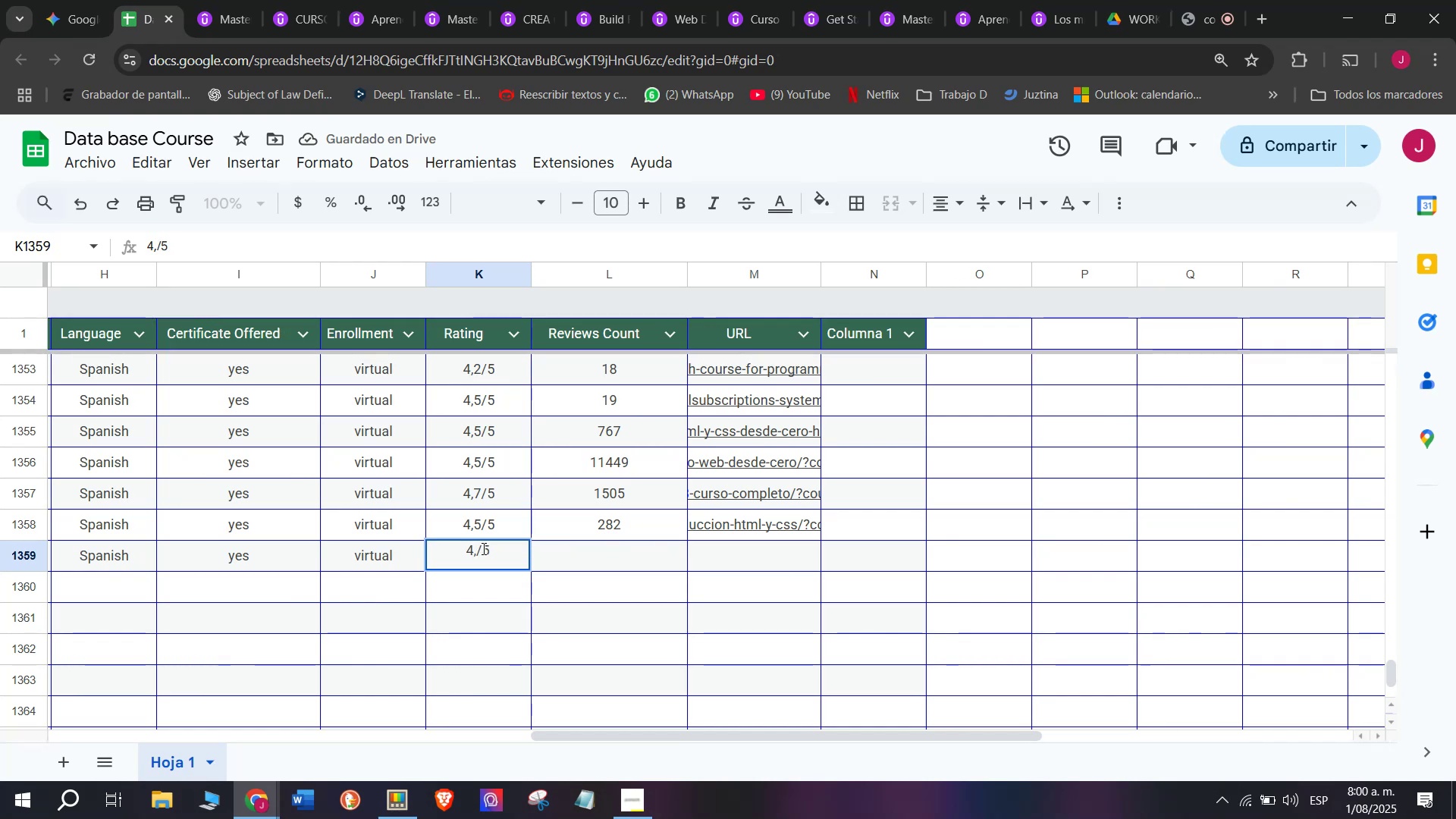 
key(Backspace)
 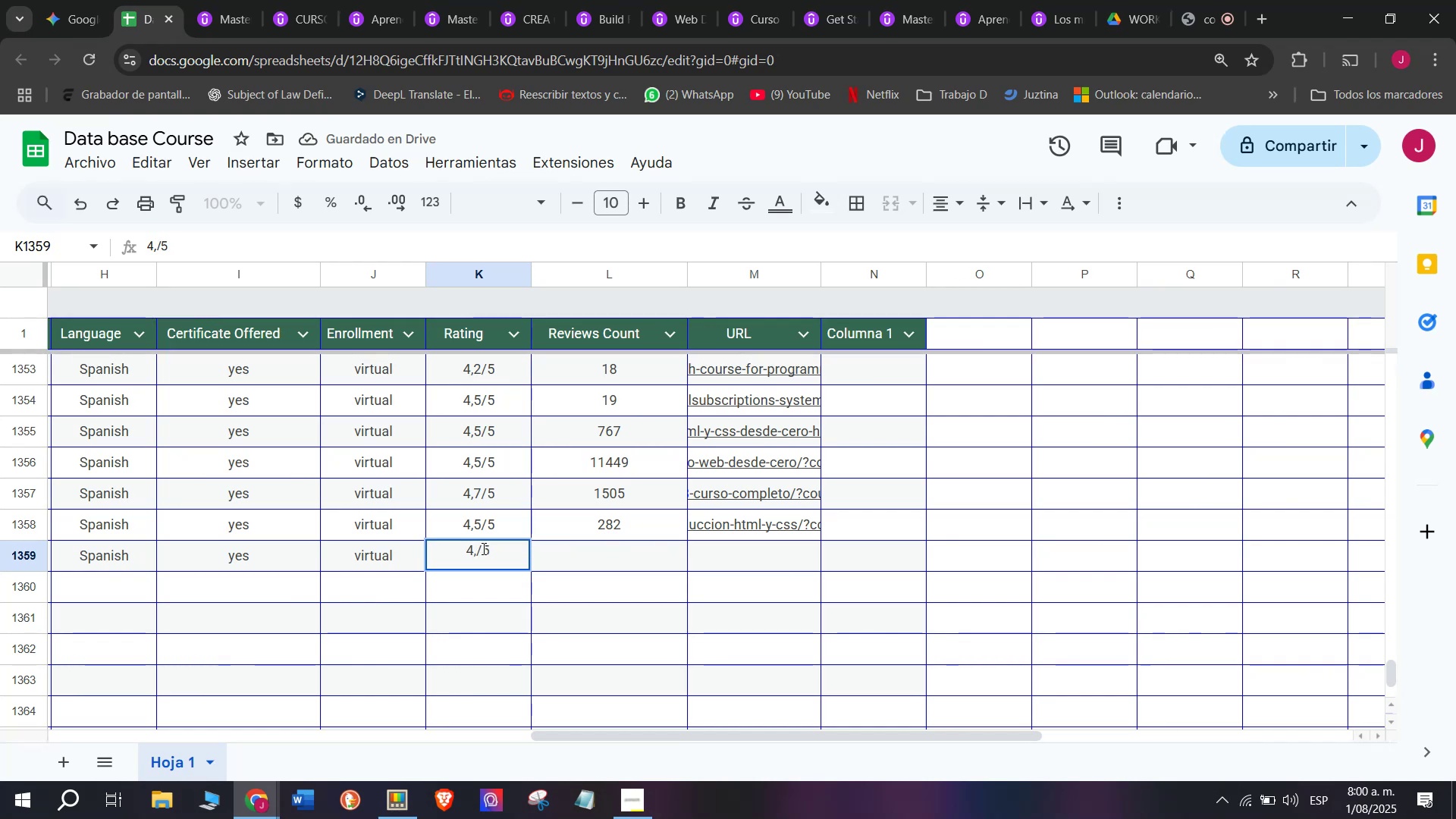 
key(6)
 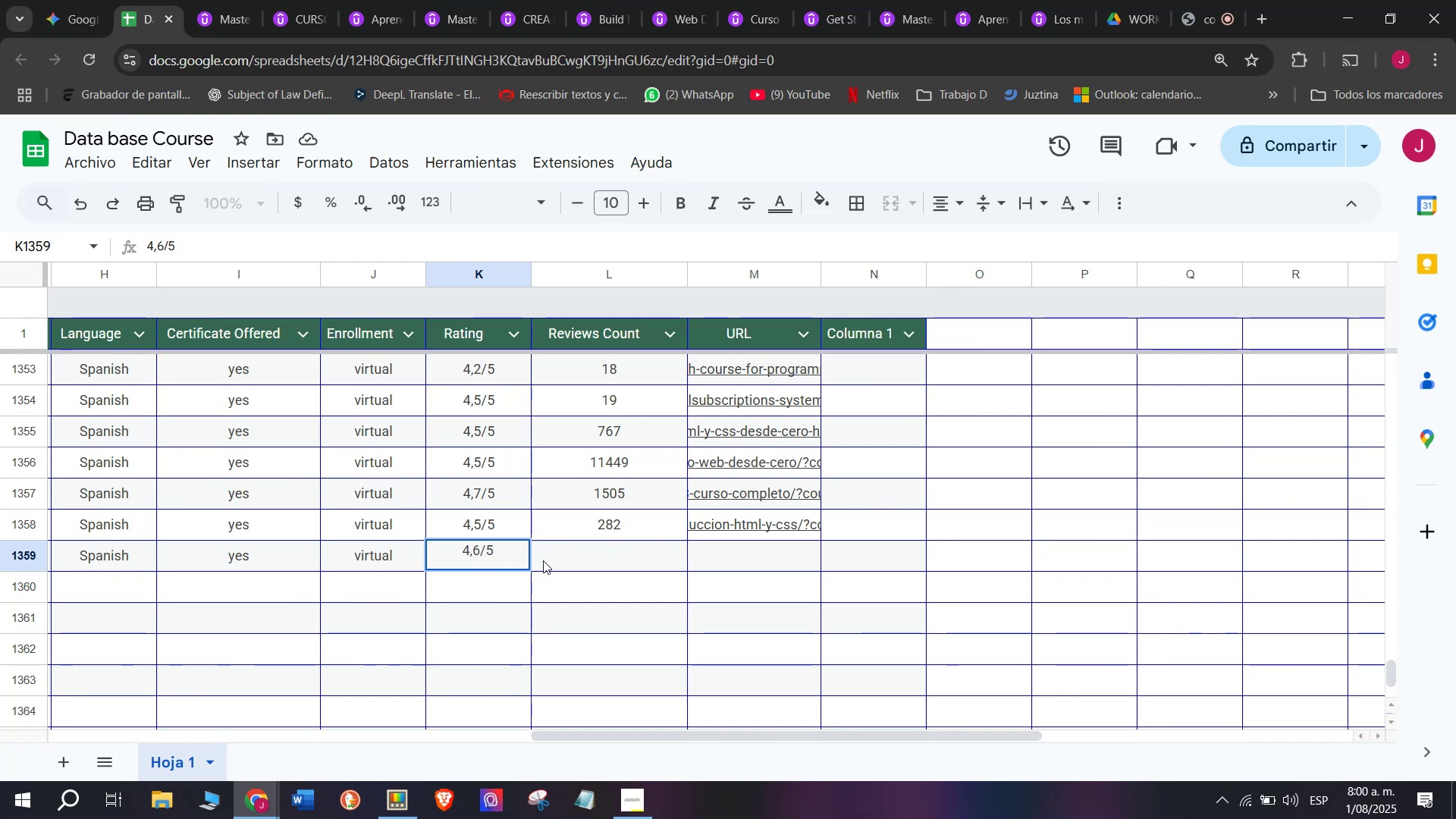 
left_click([575, 556])
 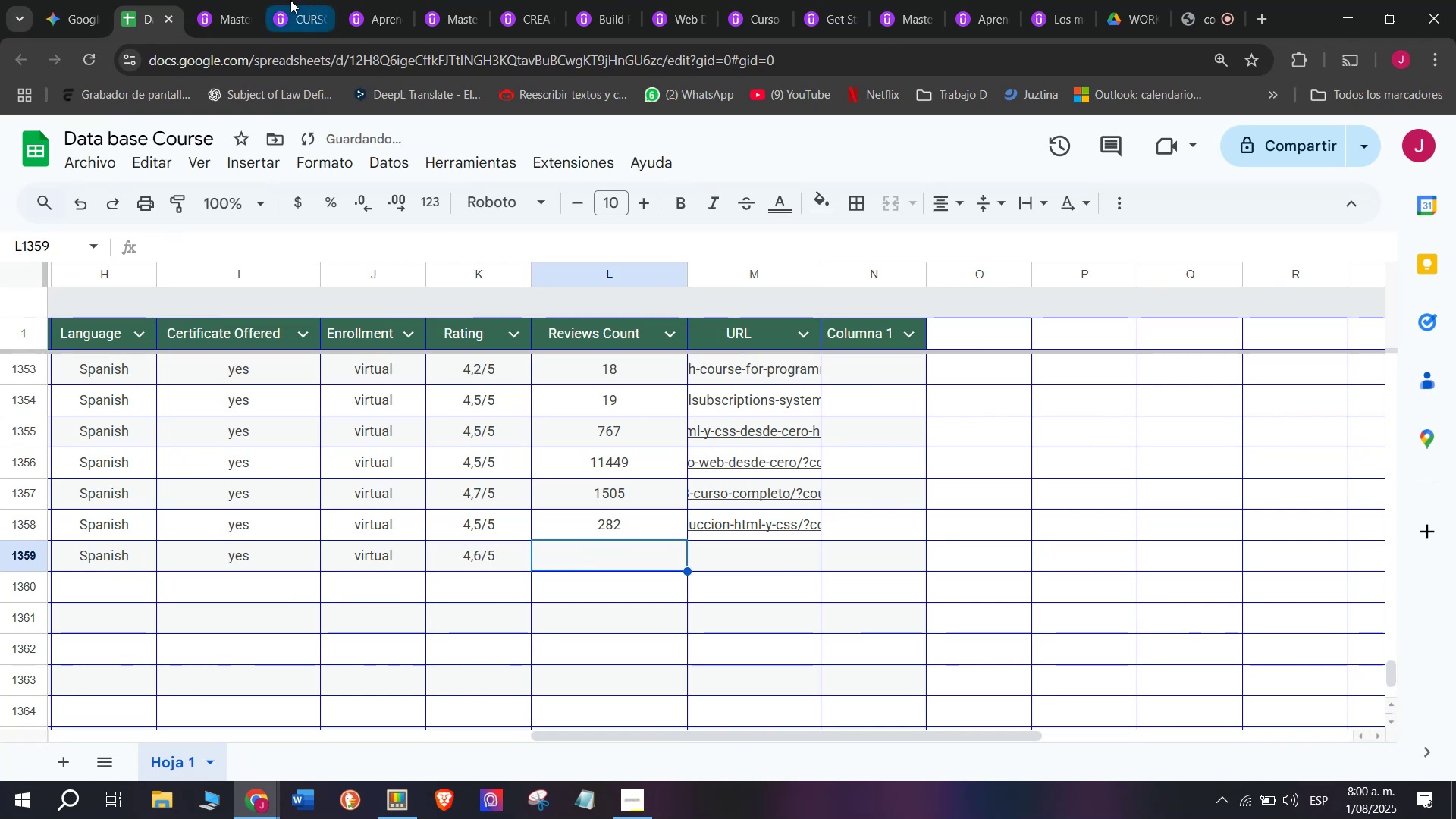 
left_click([221, 0])
 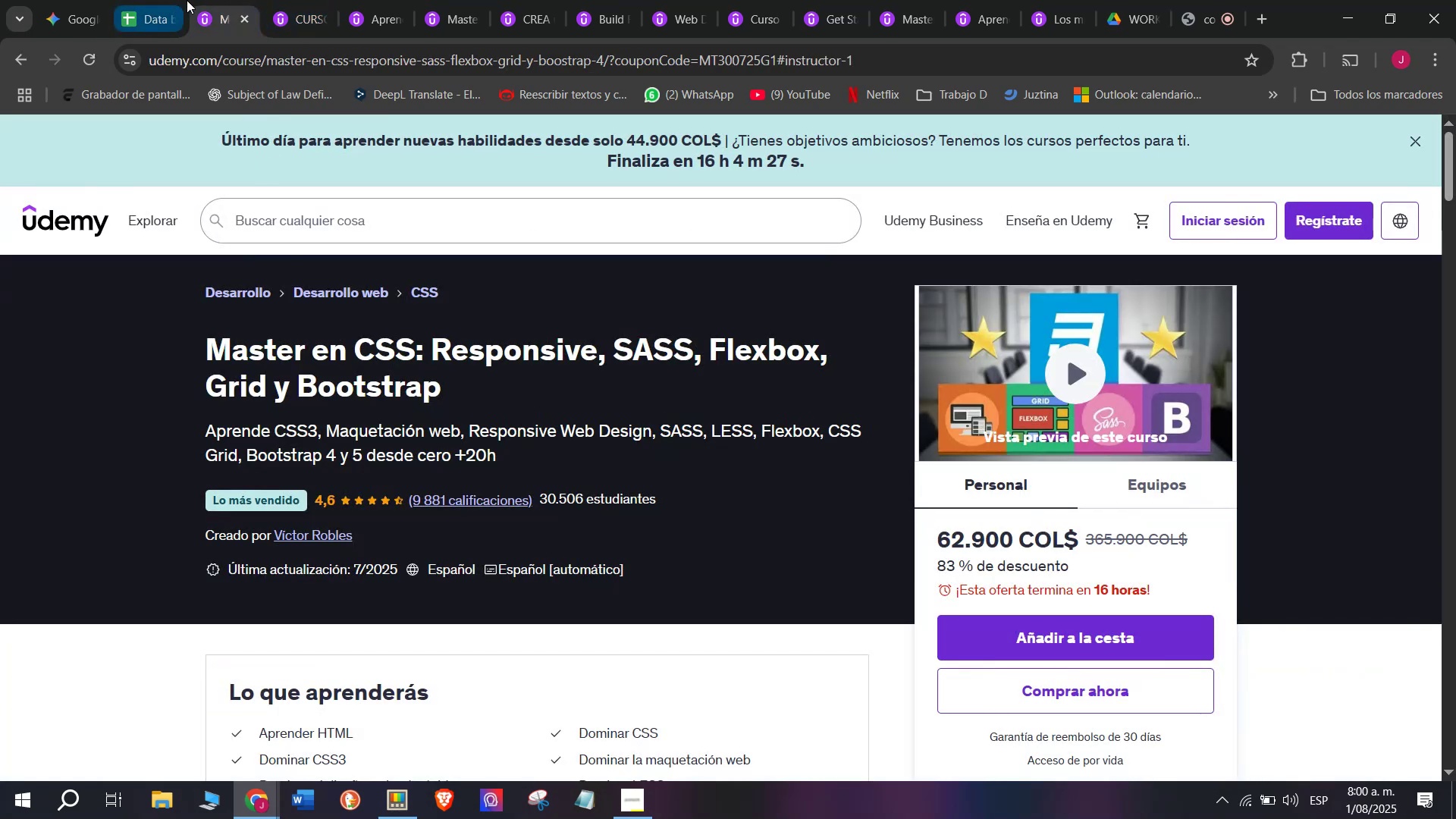 
left_click([164, 0])
 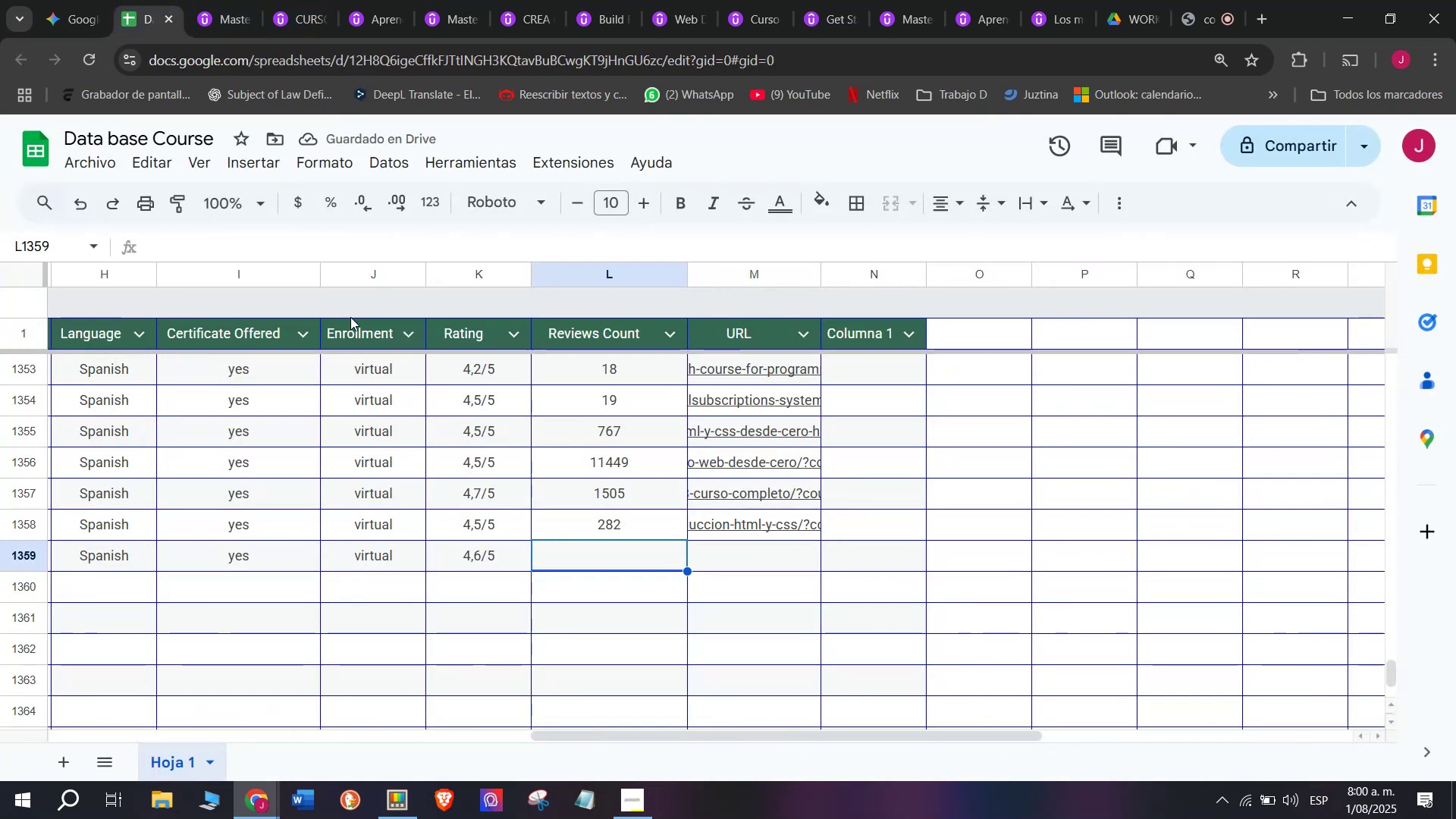 
type(9881)
 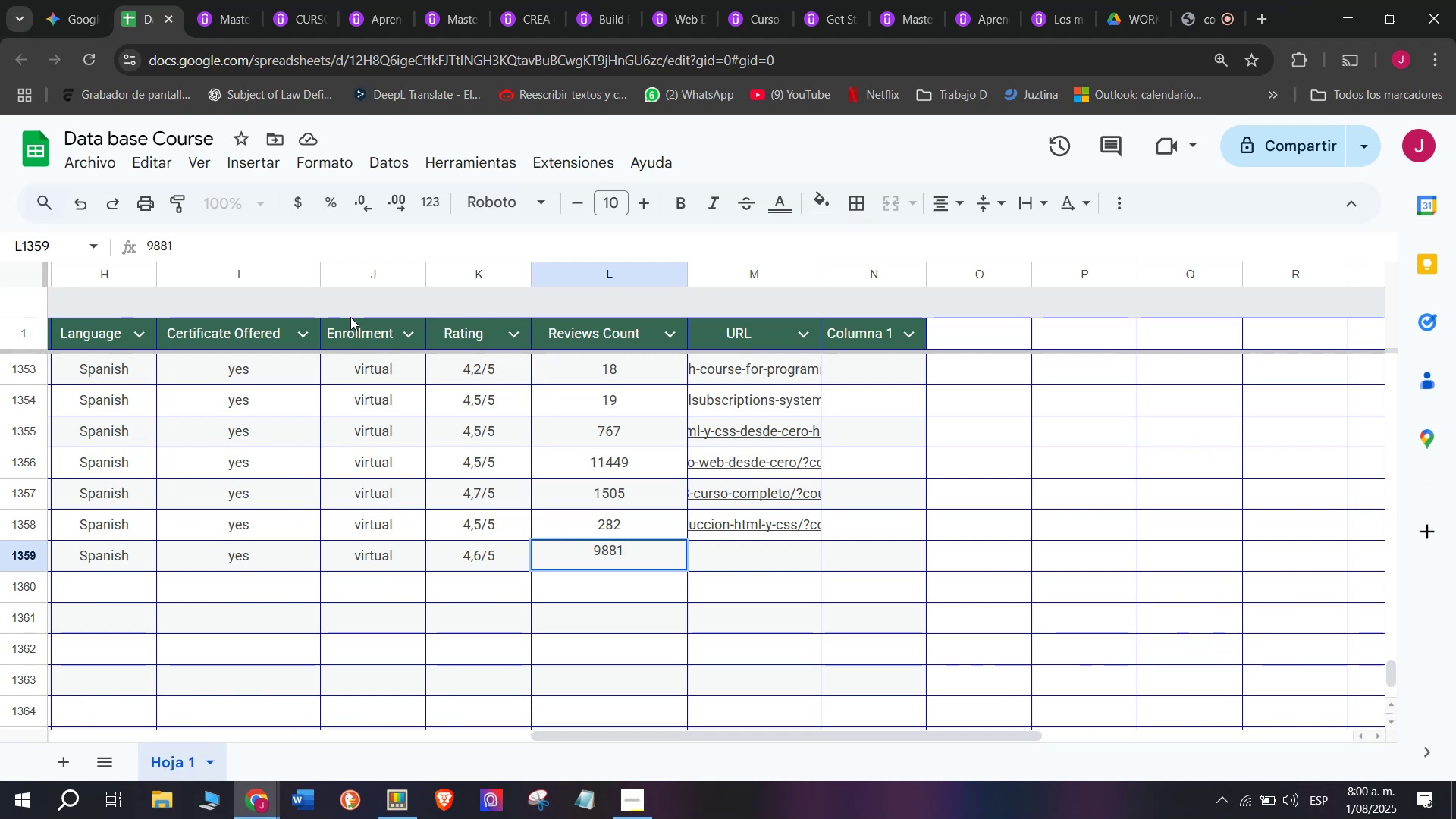 
wait(5.48)
 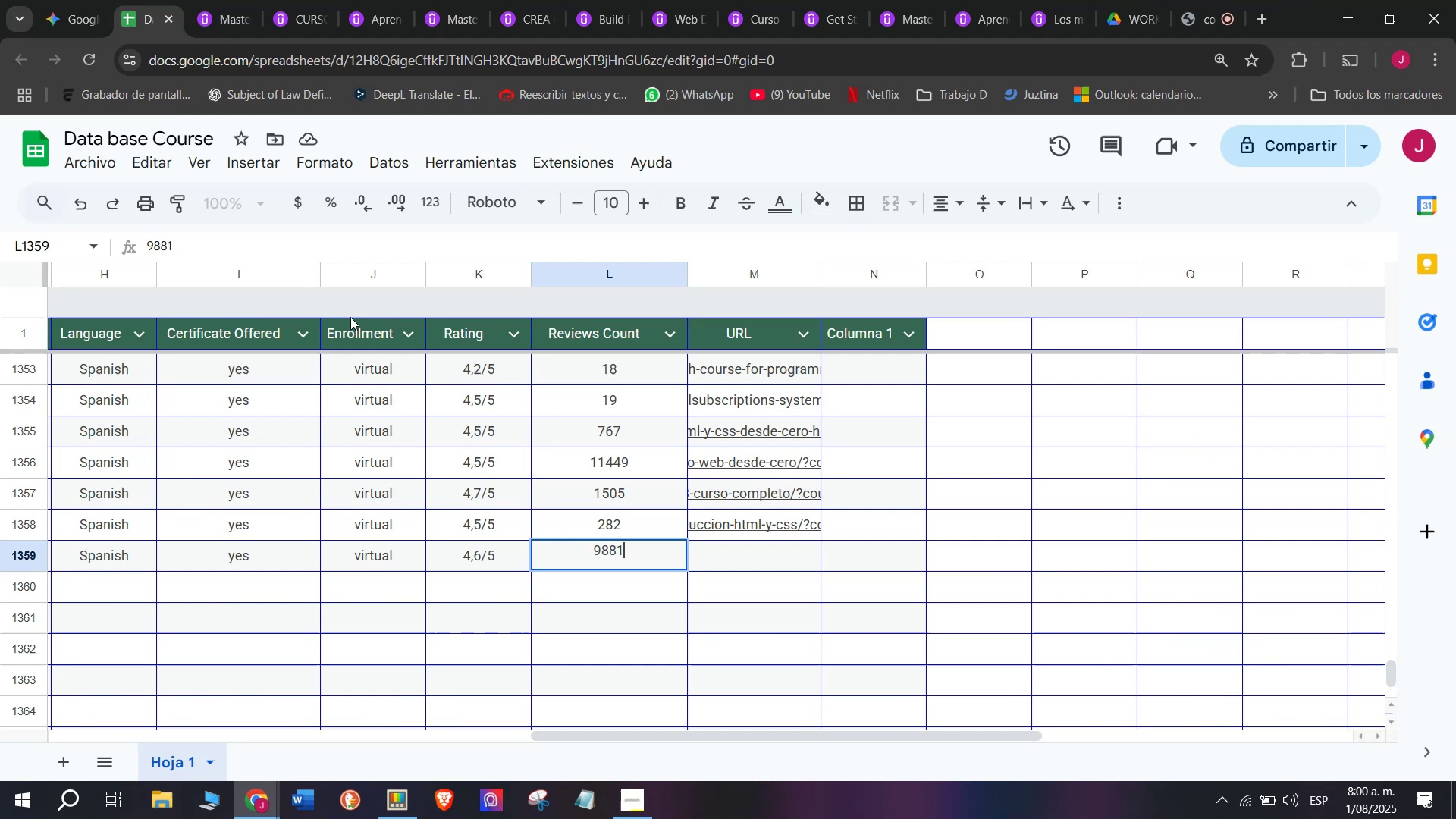 
left_click([709, 546])
 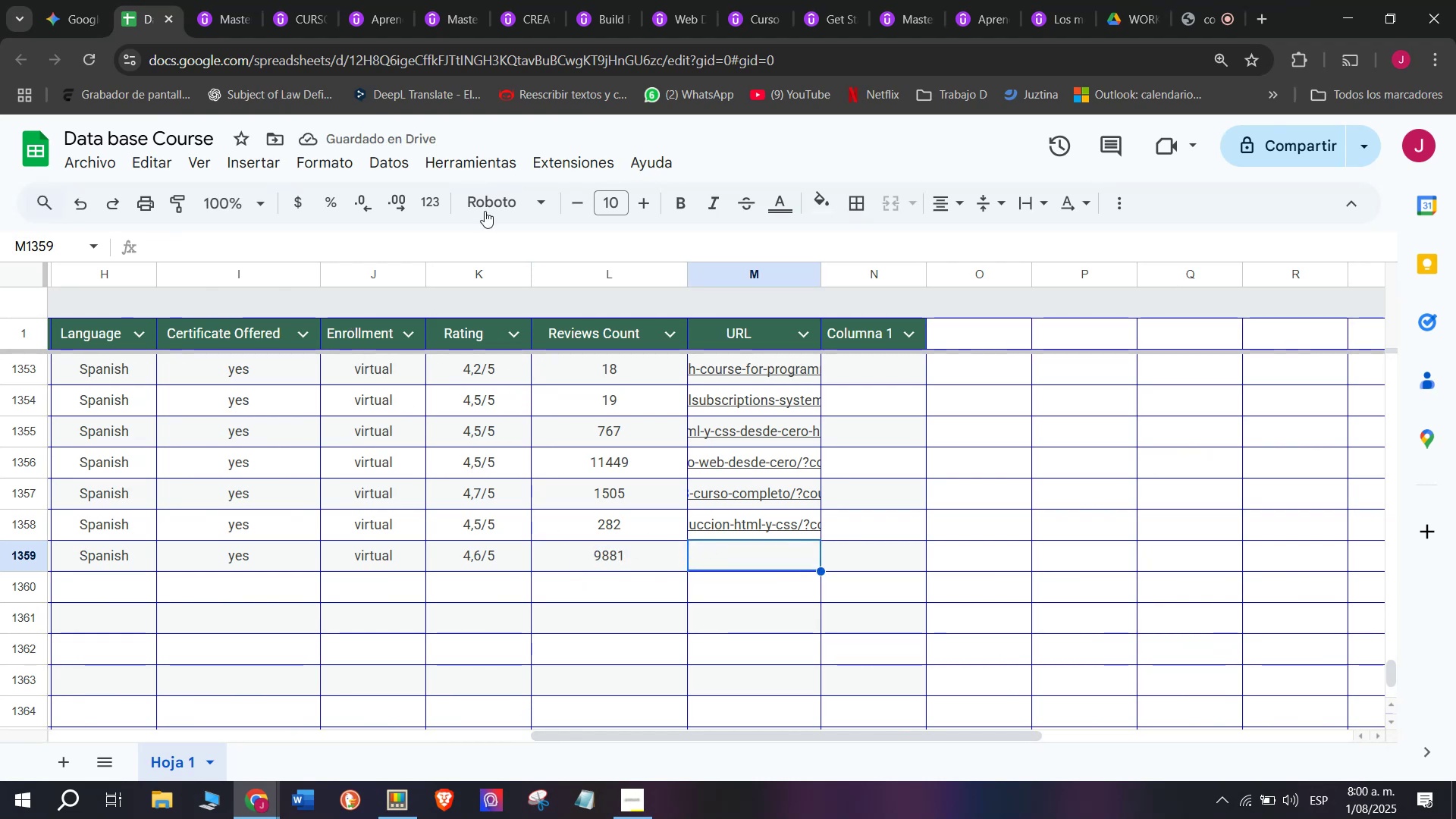 
left_click([249, 0])
 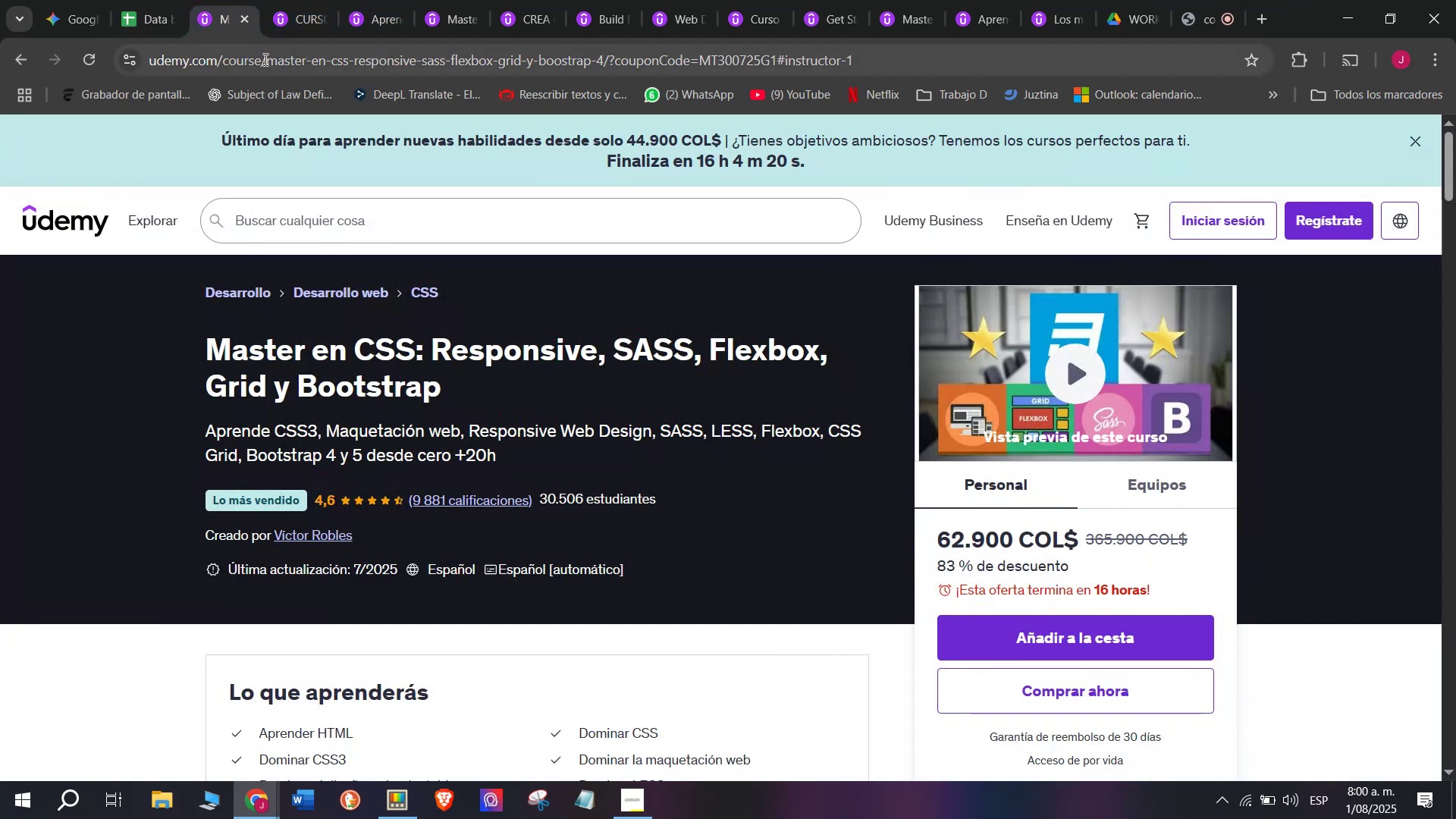 
double_click([264, 59])
 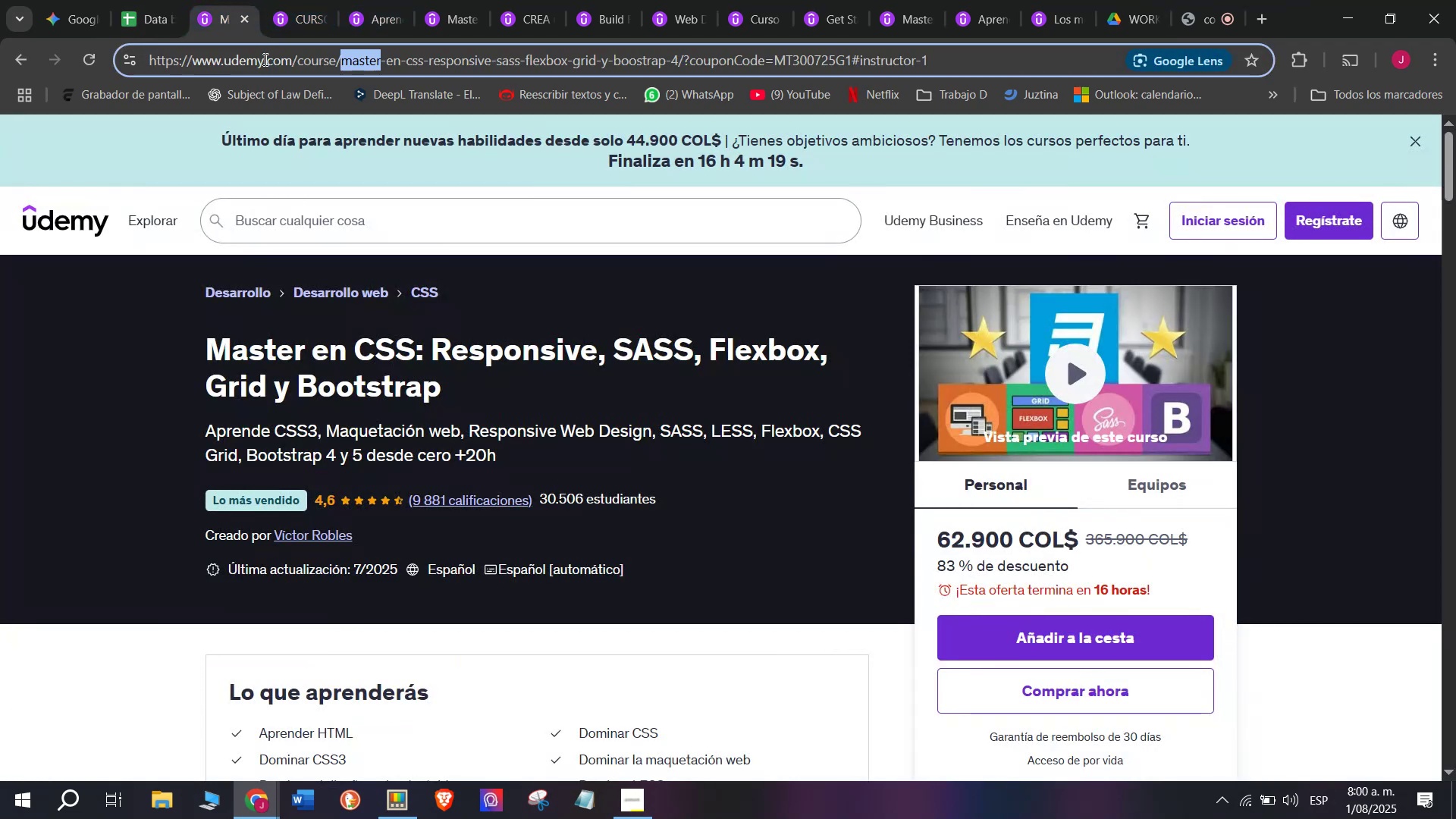 
triple_click([264, 59])
 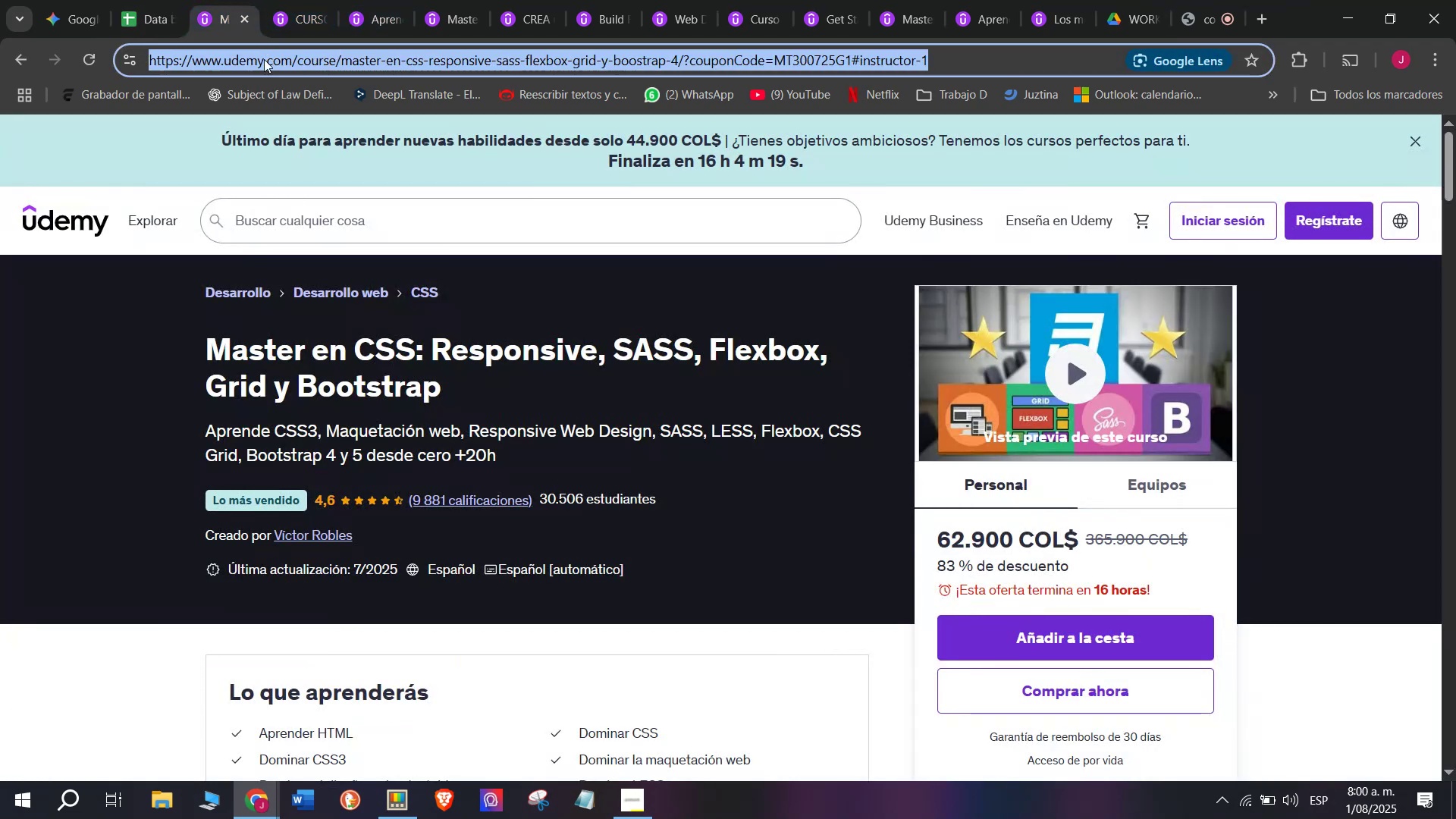 
key(Break)
 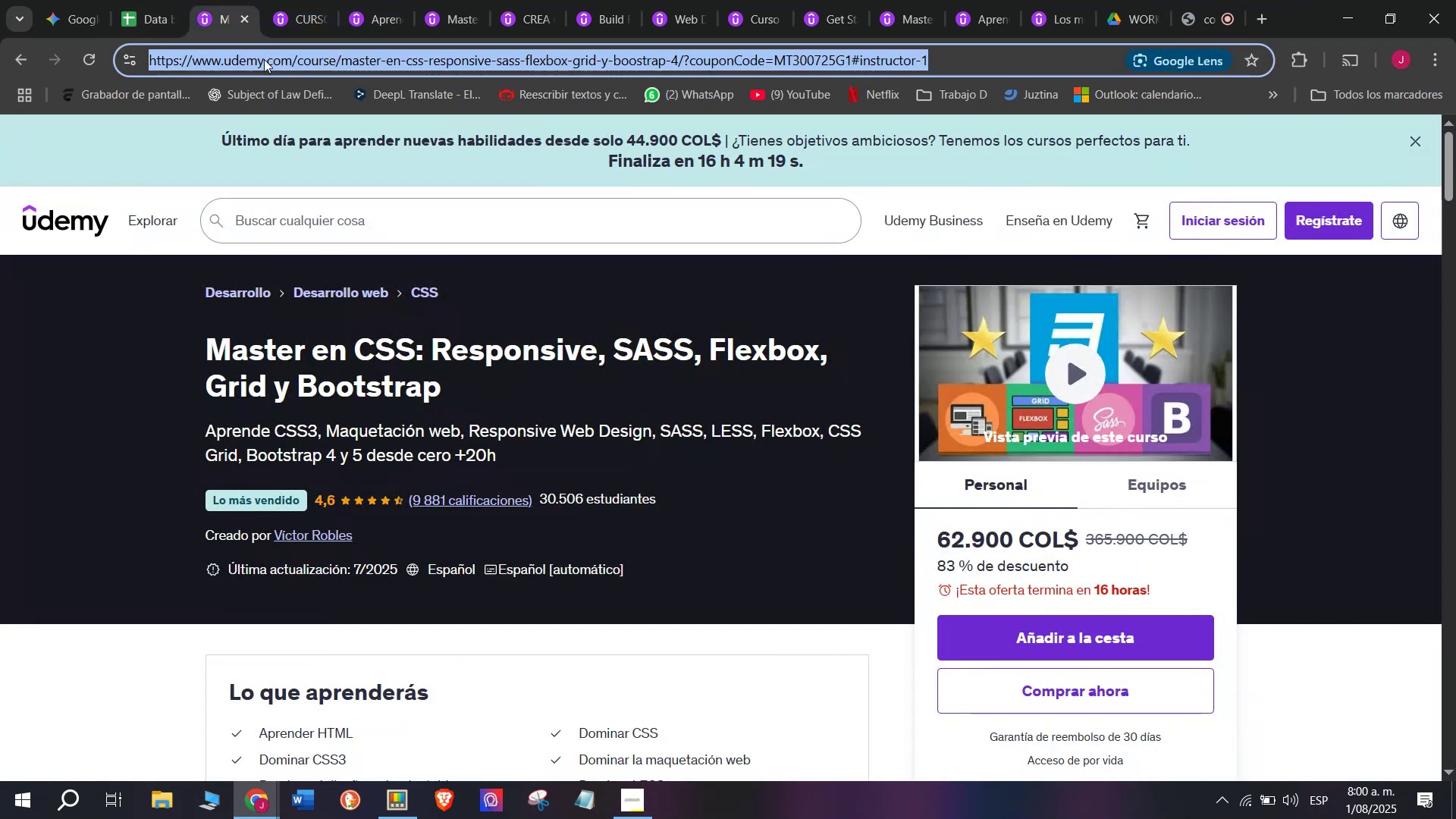 
key(Control+ControlLeft)
 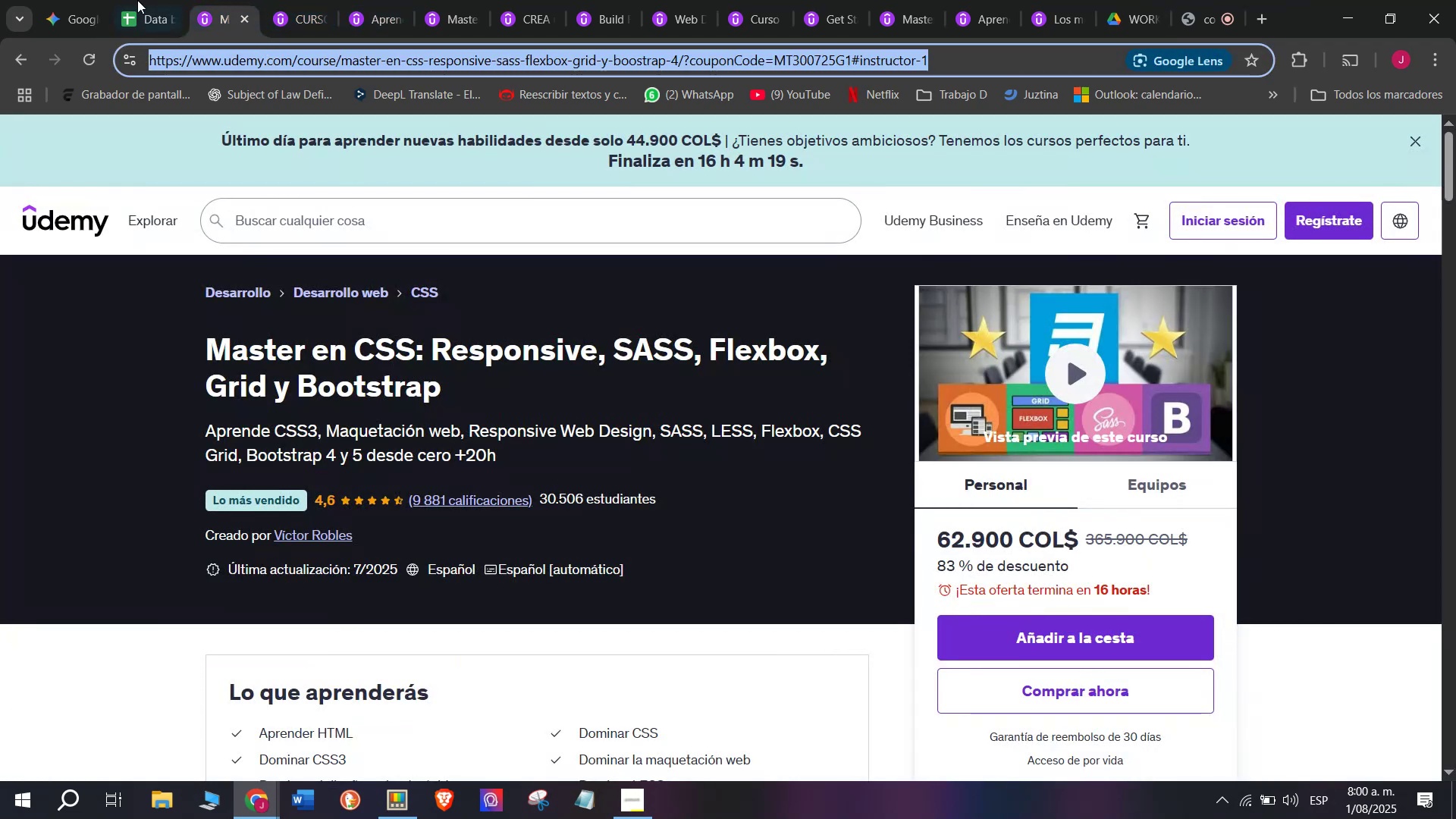 
key(Control+C)
 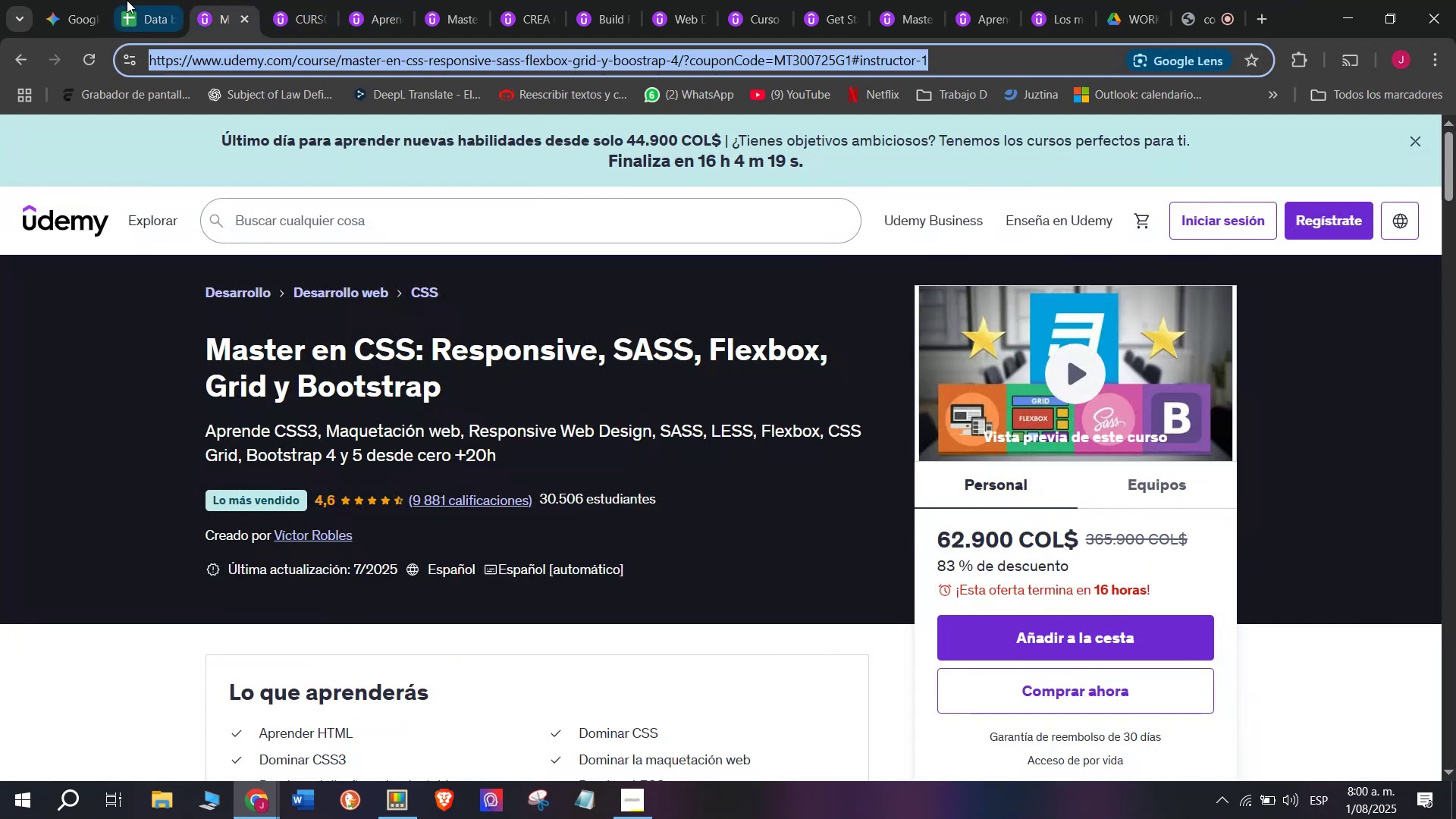 
left_click([126, 0])
 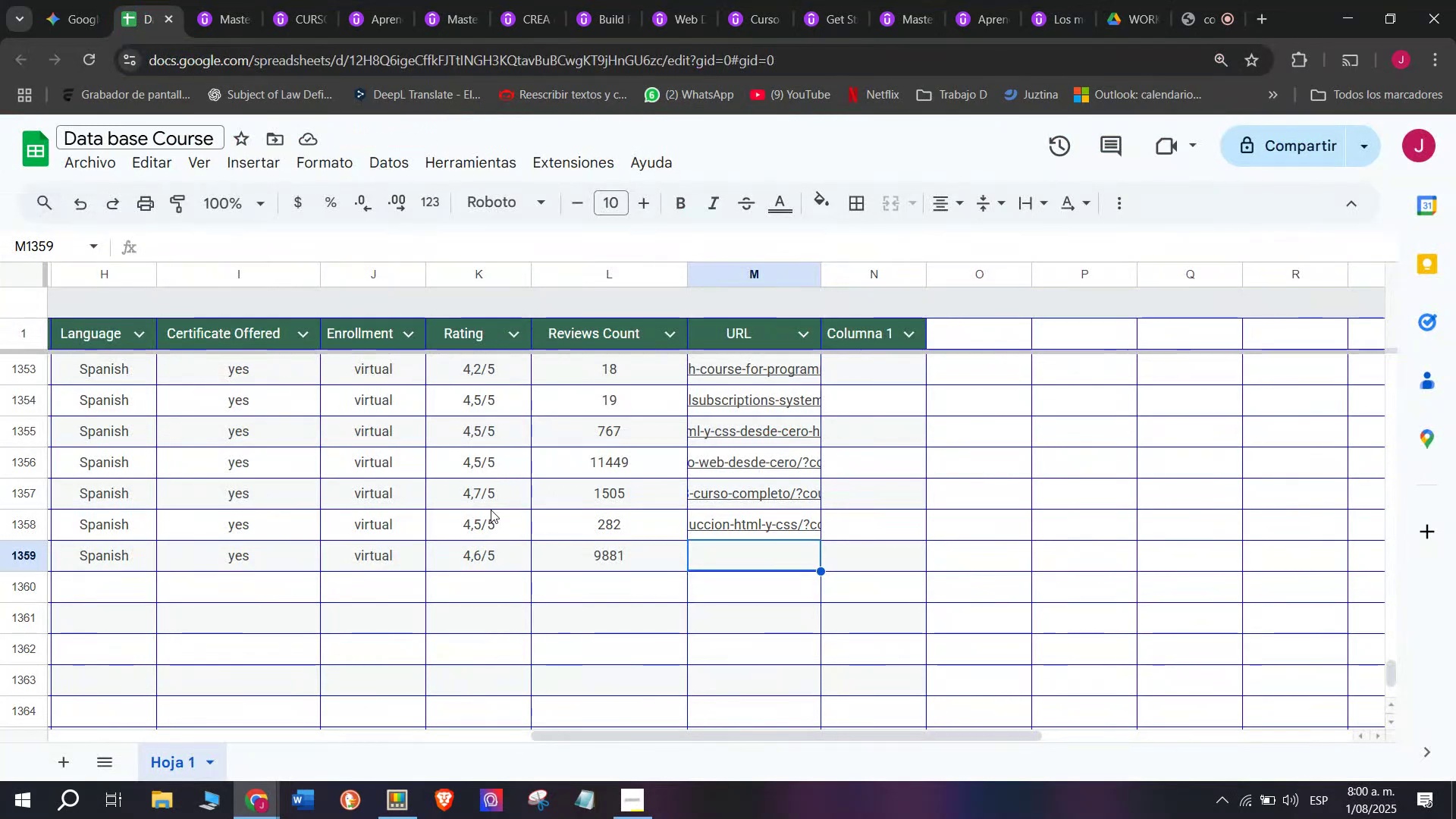 
key(Z)
 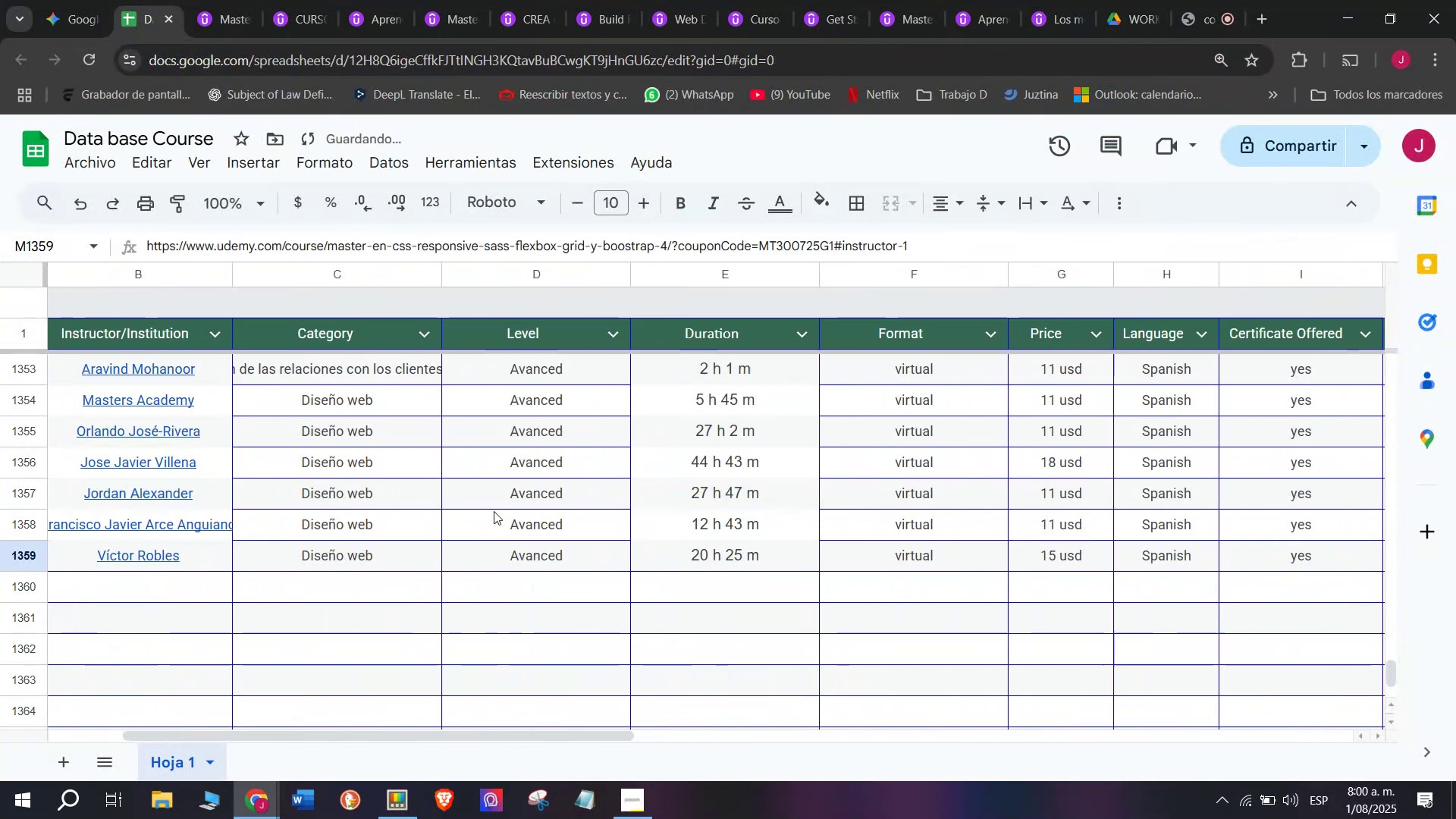 
key(Control+ControlLeft)
 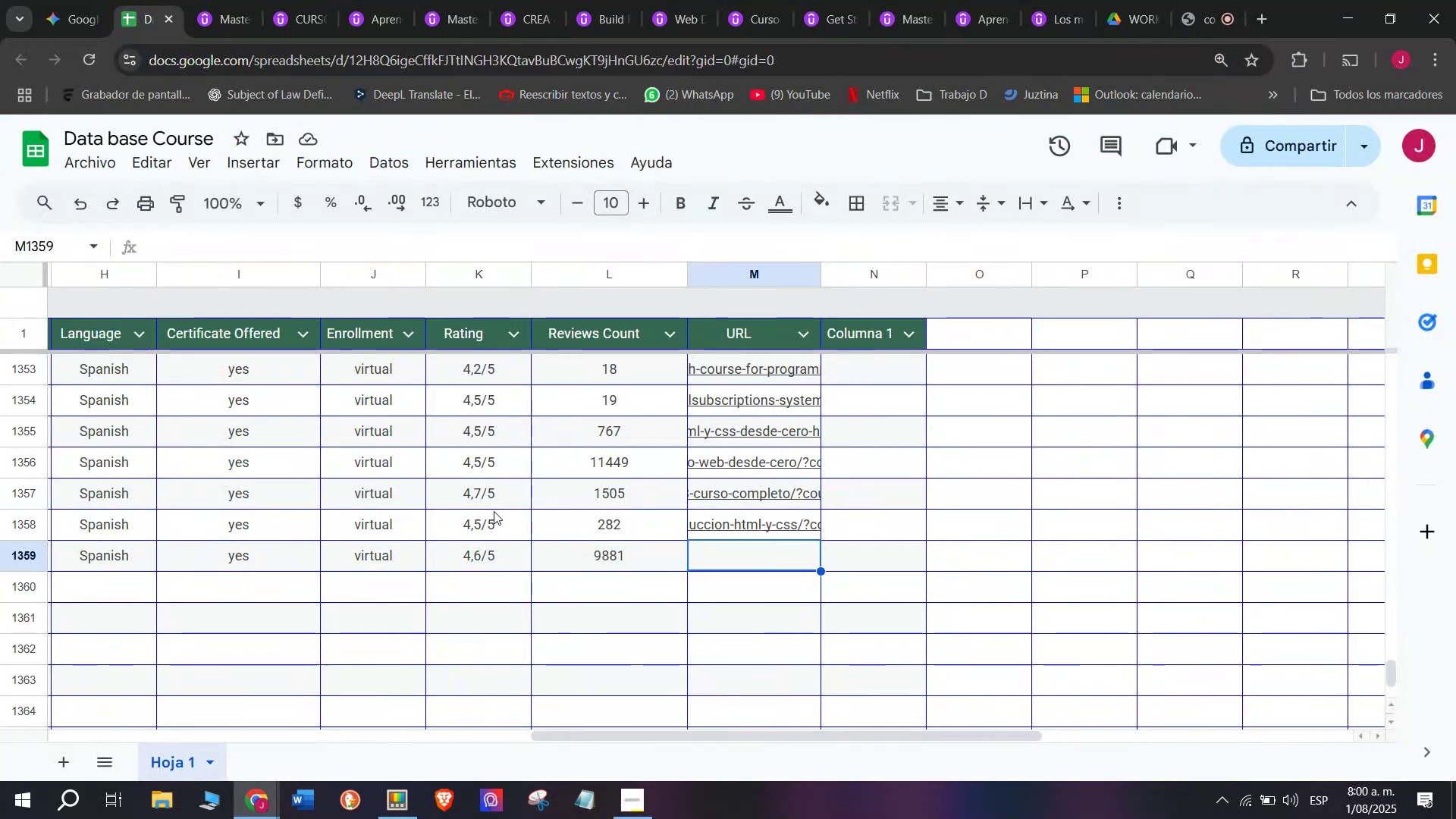 
key(Control+V)
 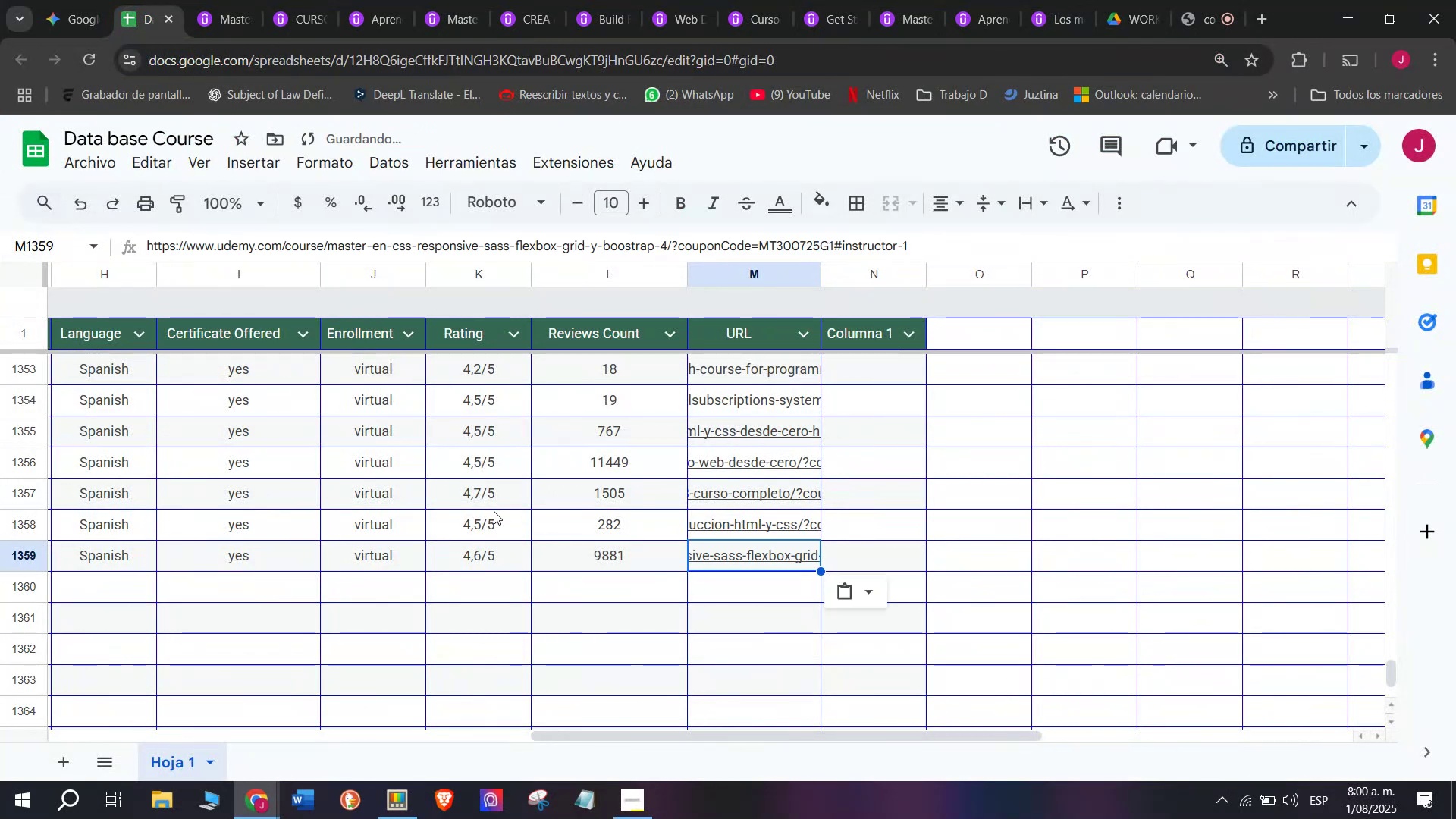 
scroll: coordinate [261, 604], scroll_direction: up, amount: 7.0
 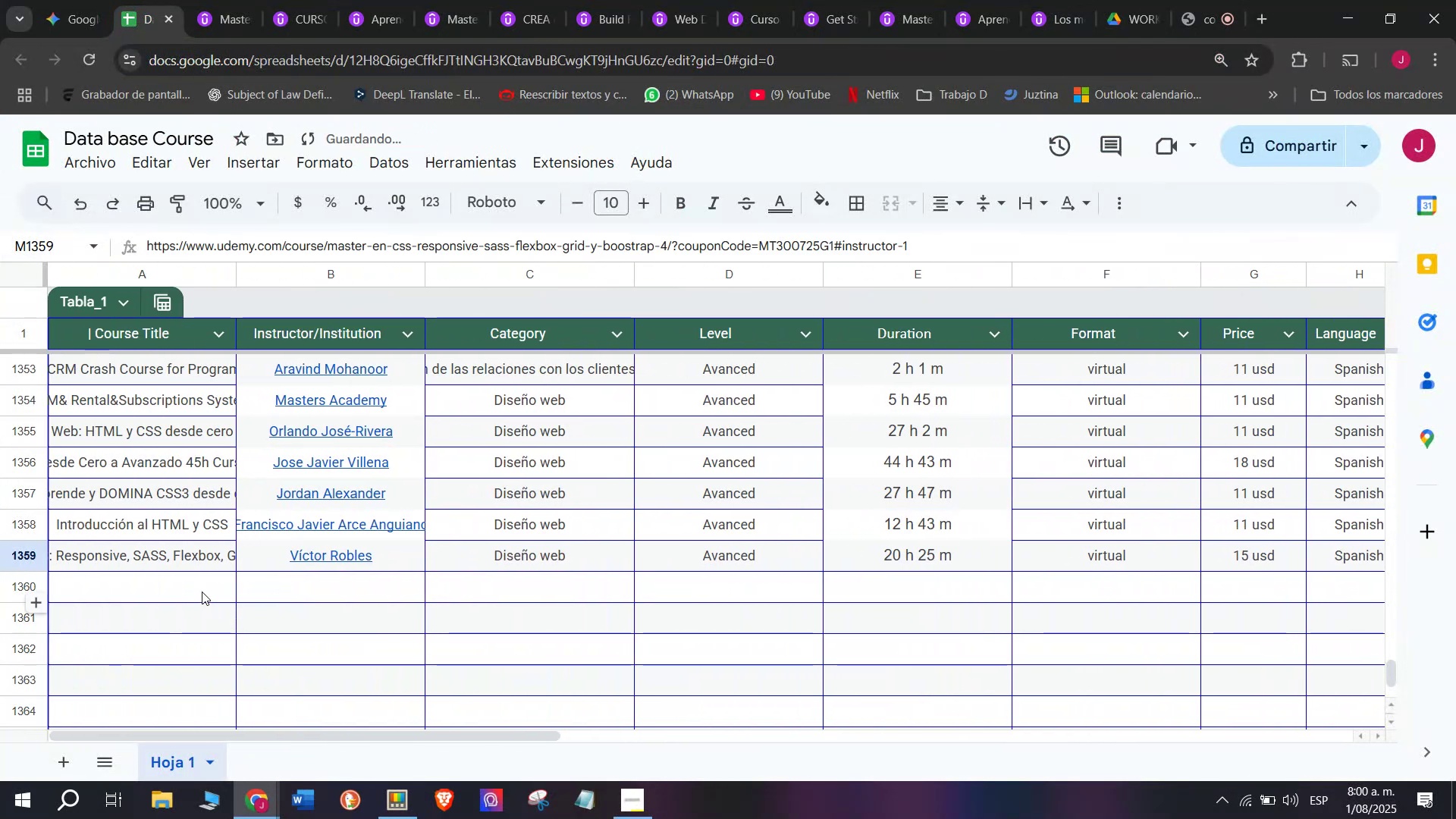 
left_click([202, 592])
 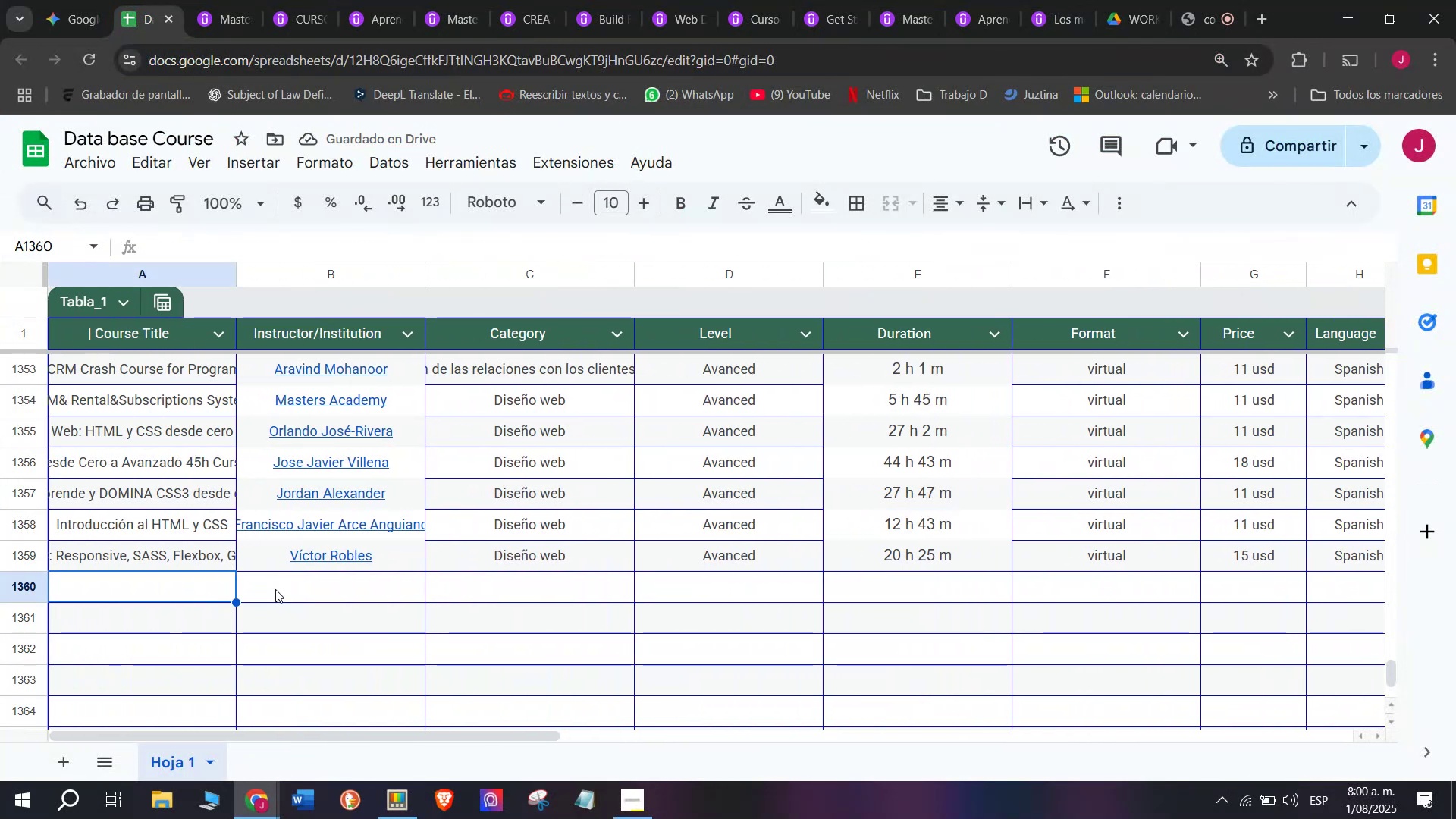 
left_click([202, 0])
 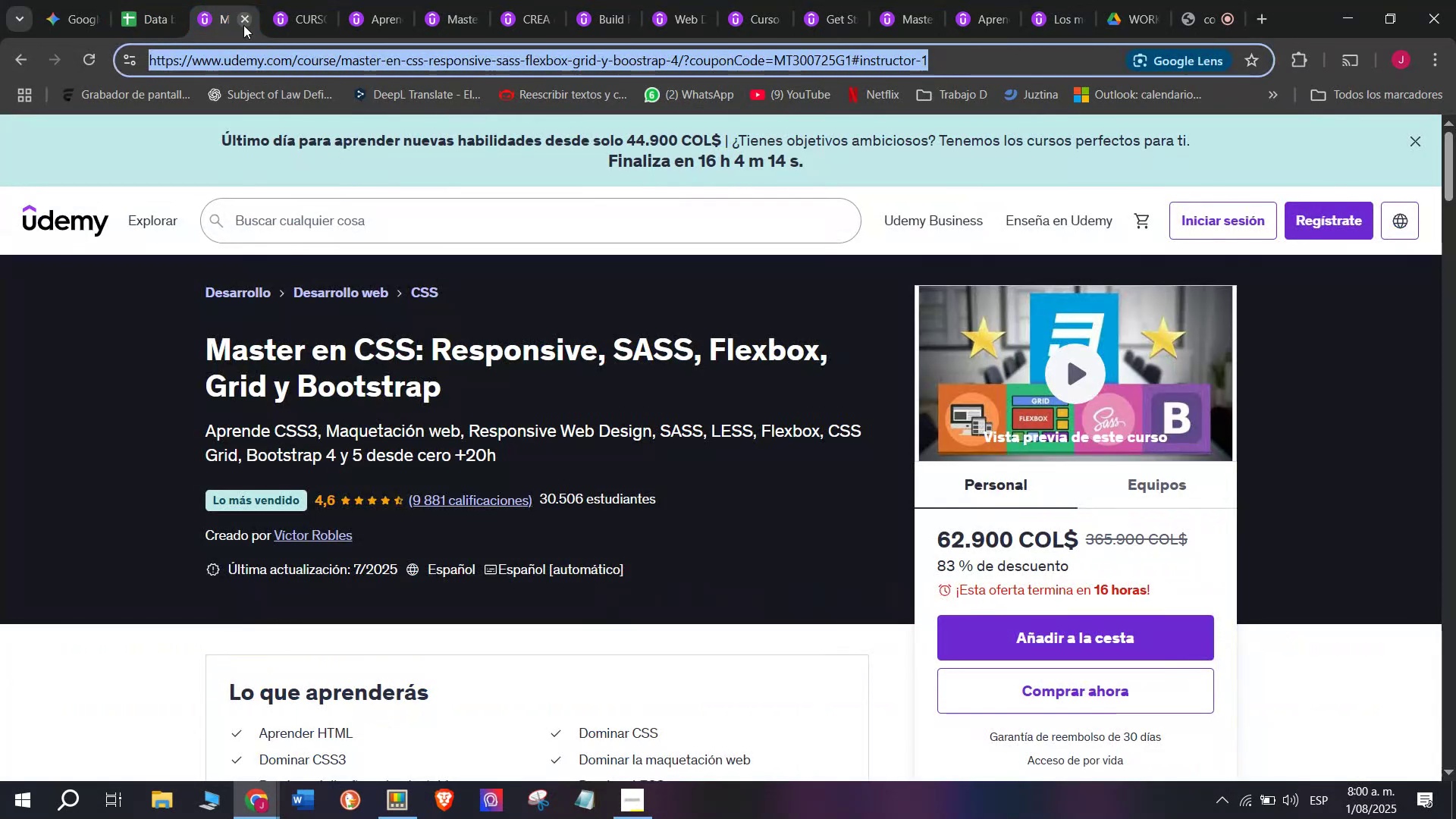 
left_click([243, 25])
 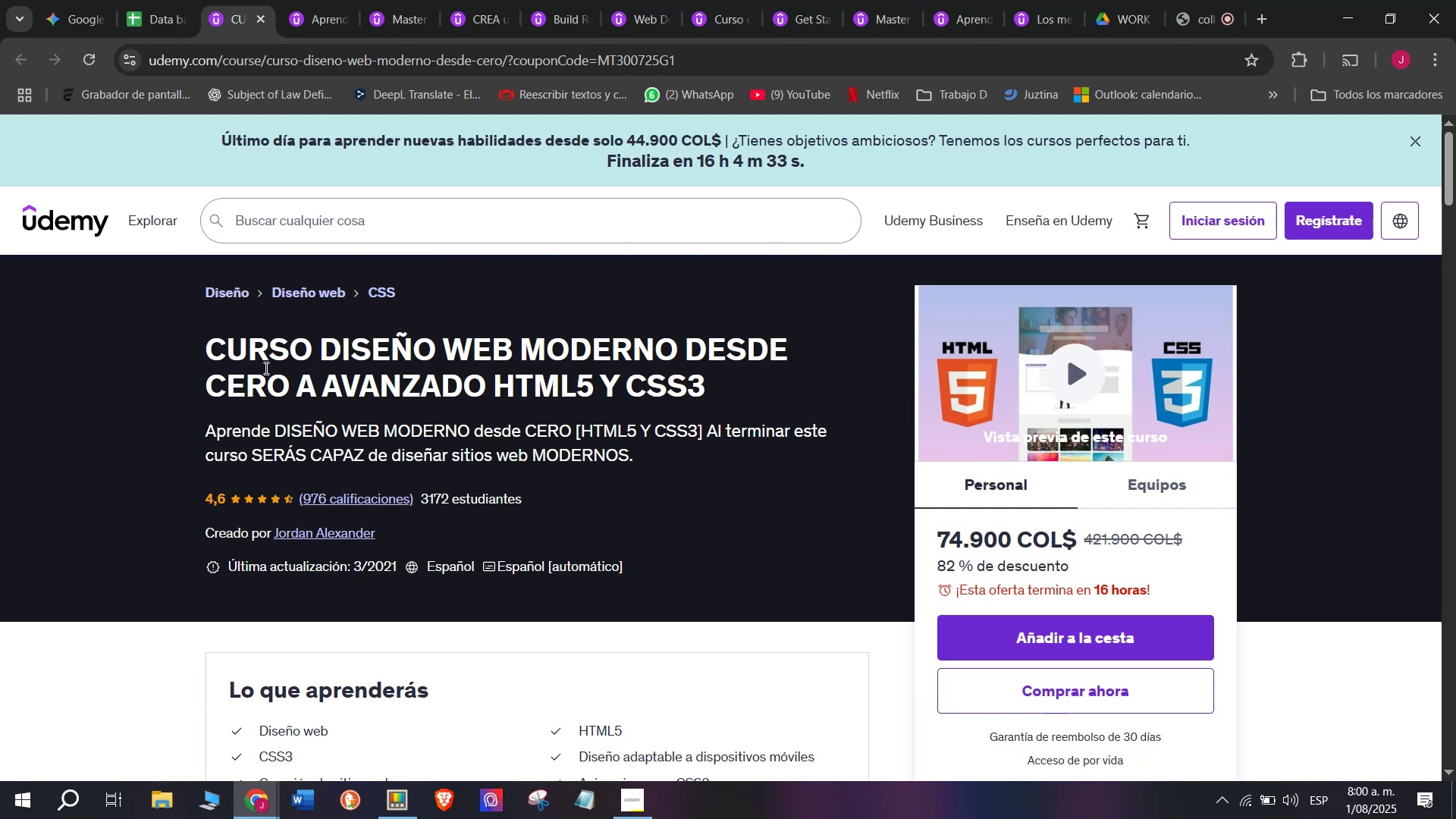 
wait(11.99)
 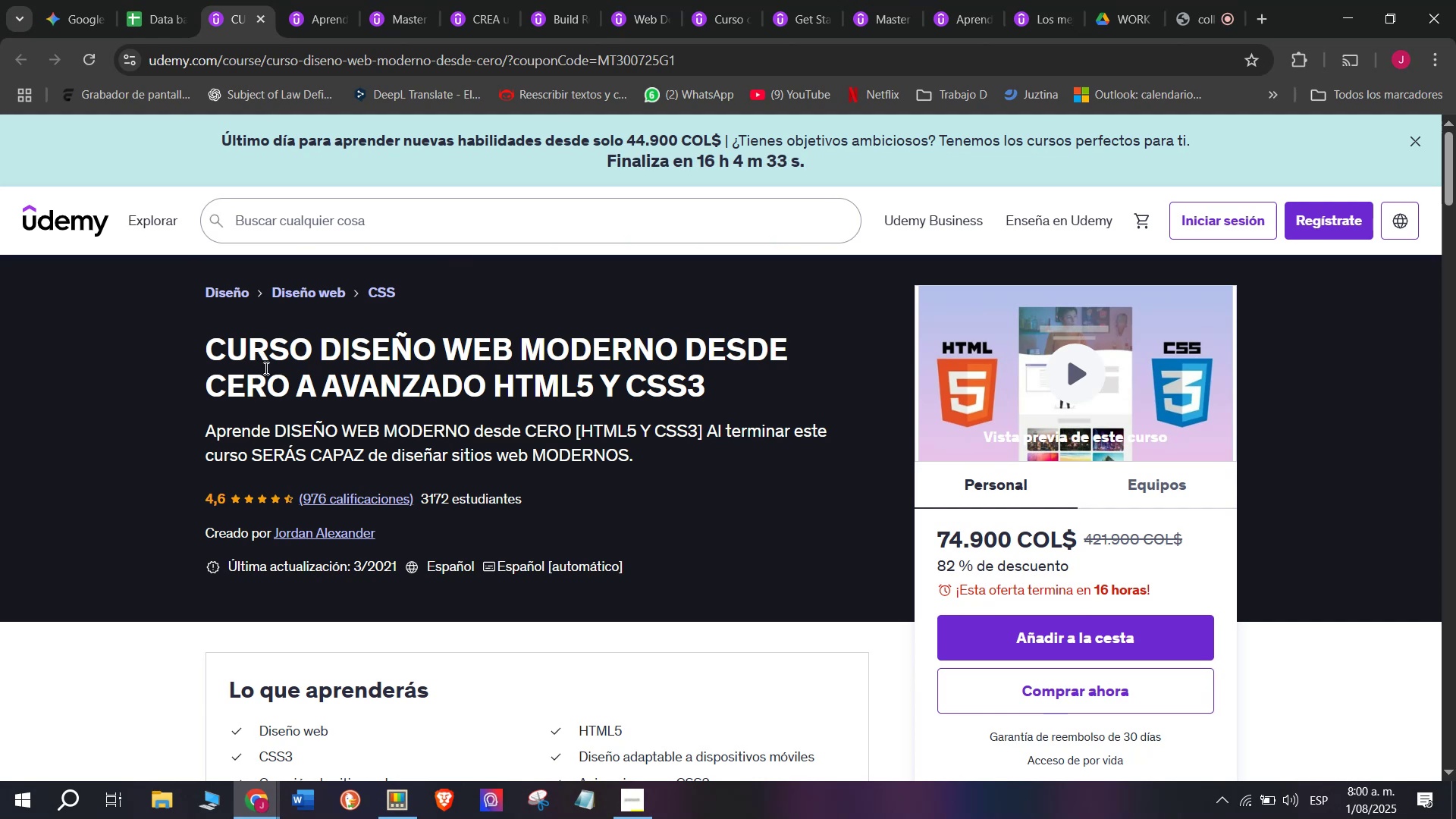 
right_click([235, 360])
 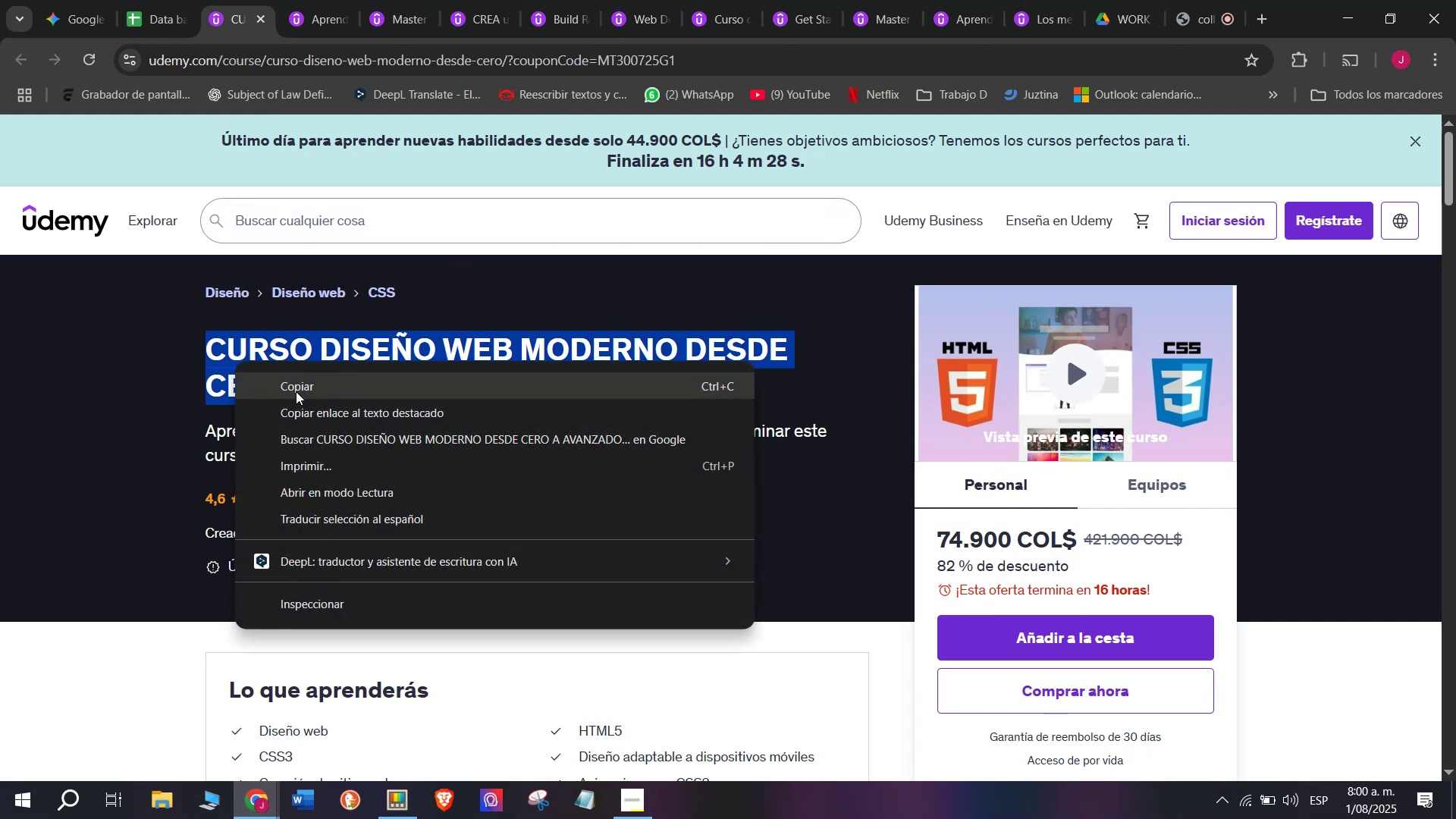 
left_click([298, 391])
 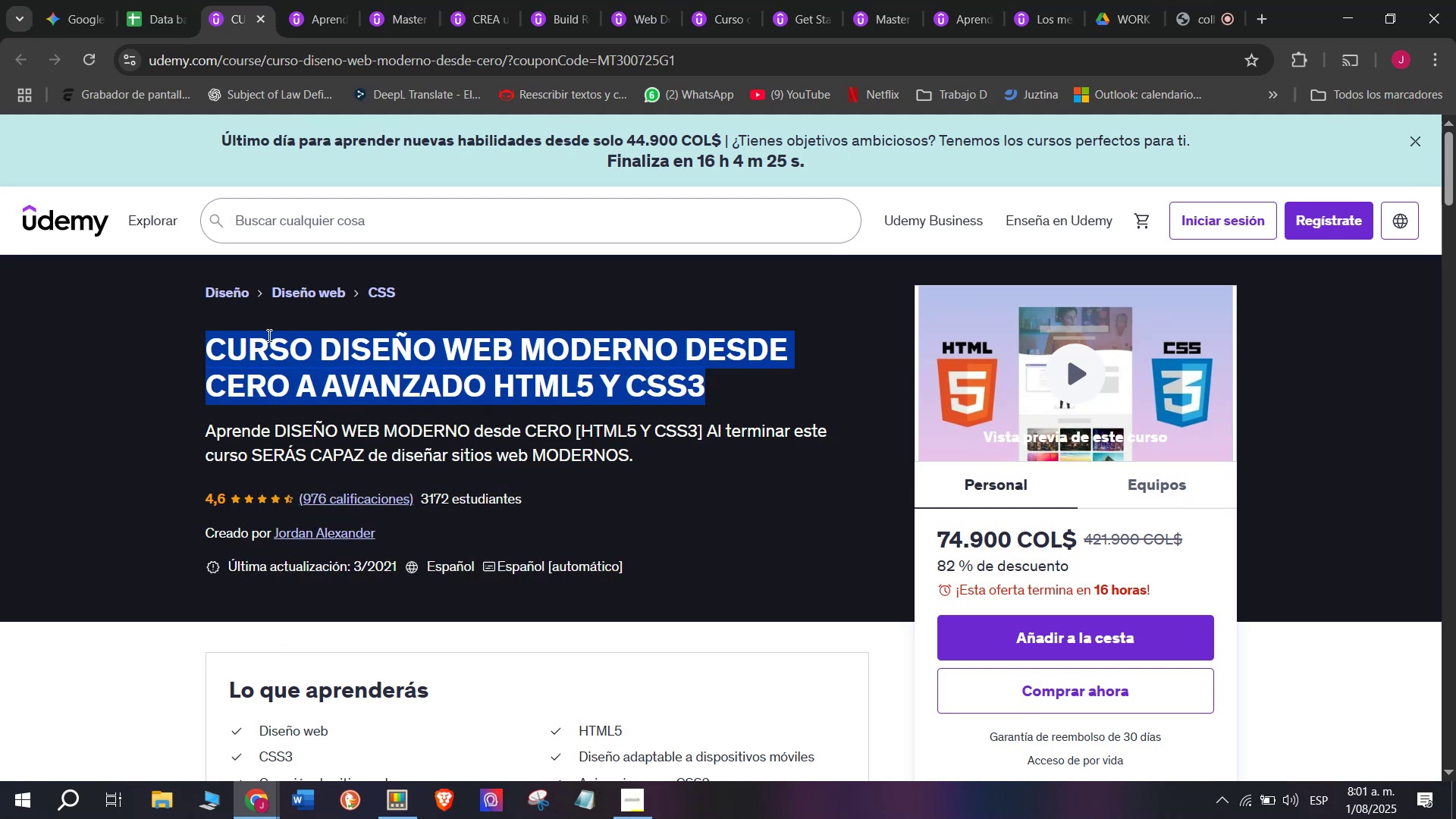 
left_click([169, 0])
 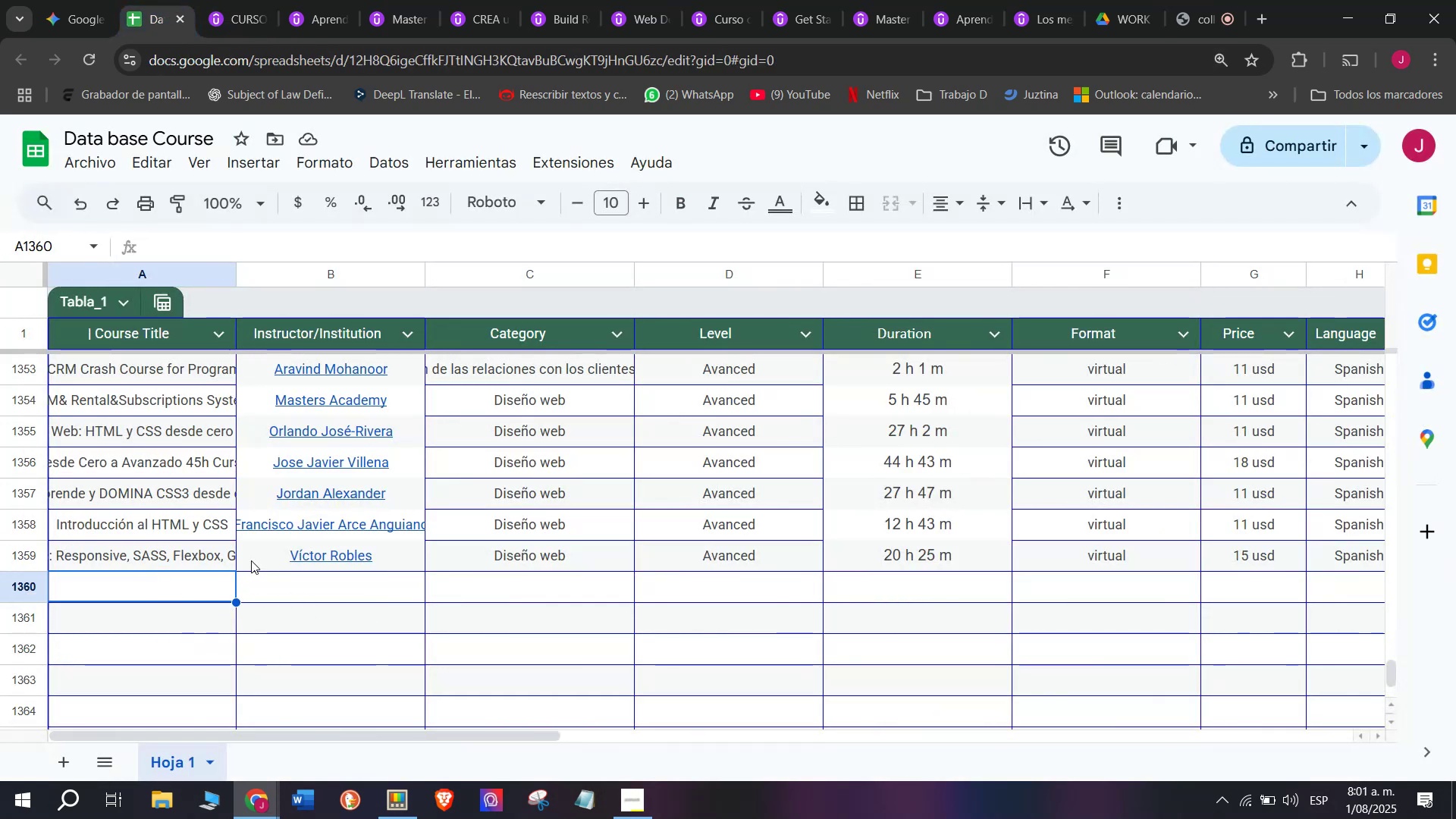 
double_click([133, 578])
 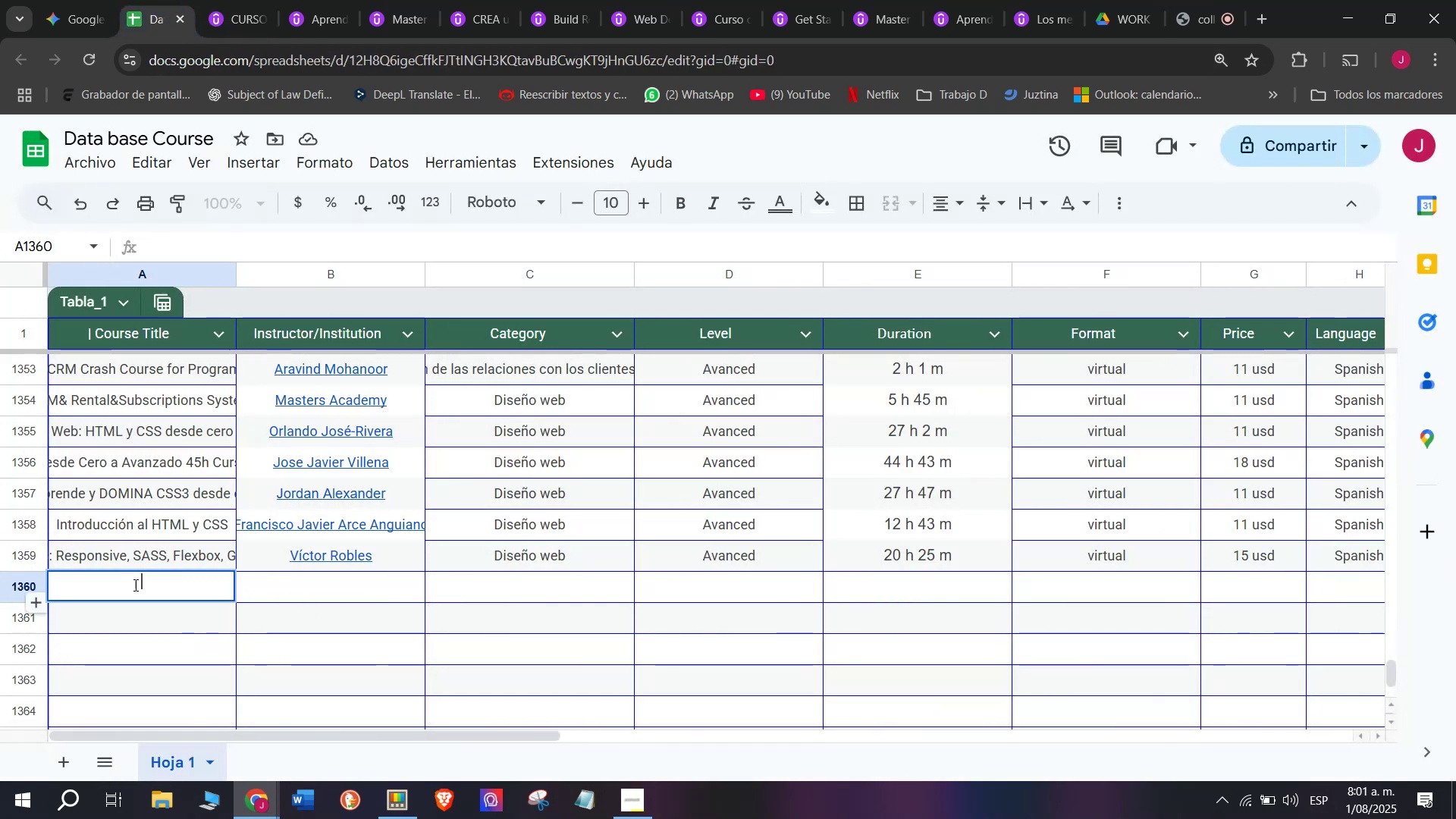 
right_click([134, 585])
 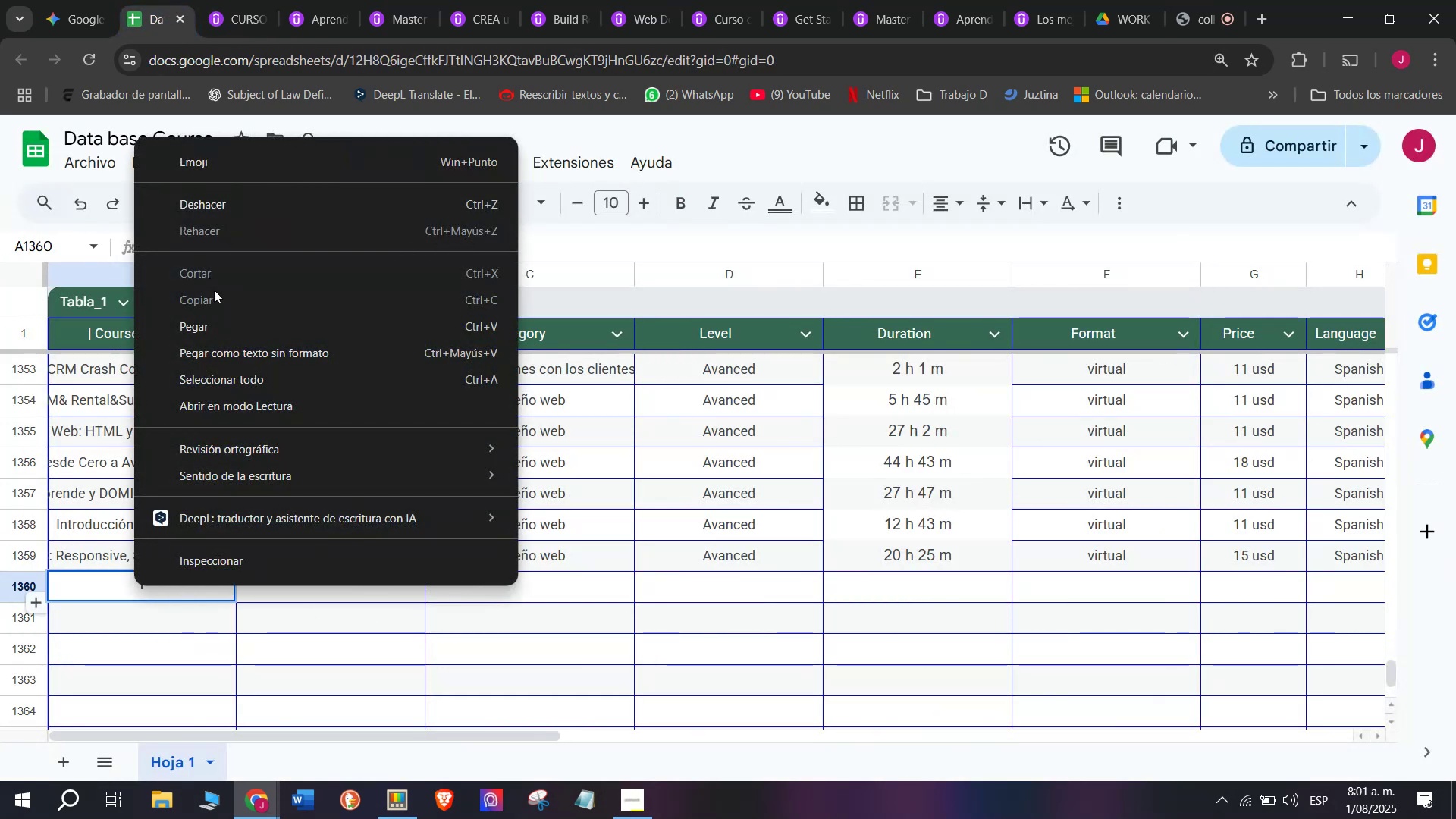 
left_click([223, 340])
 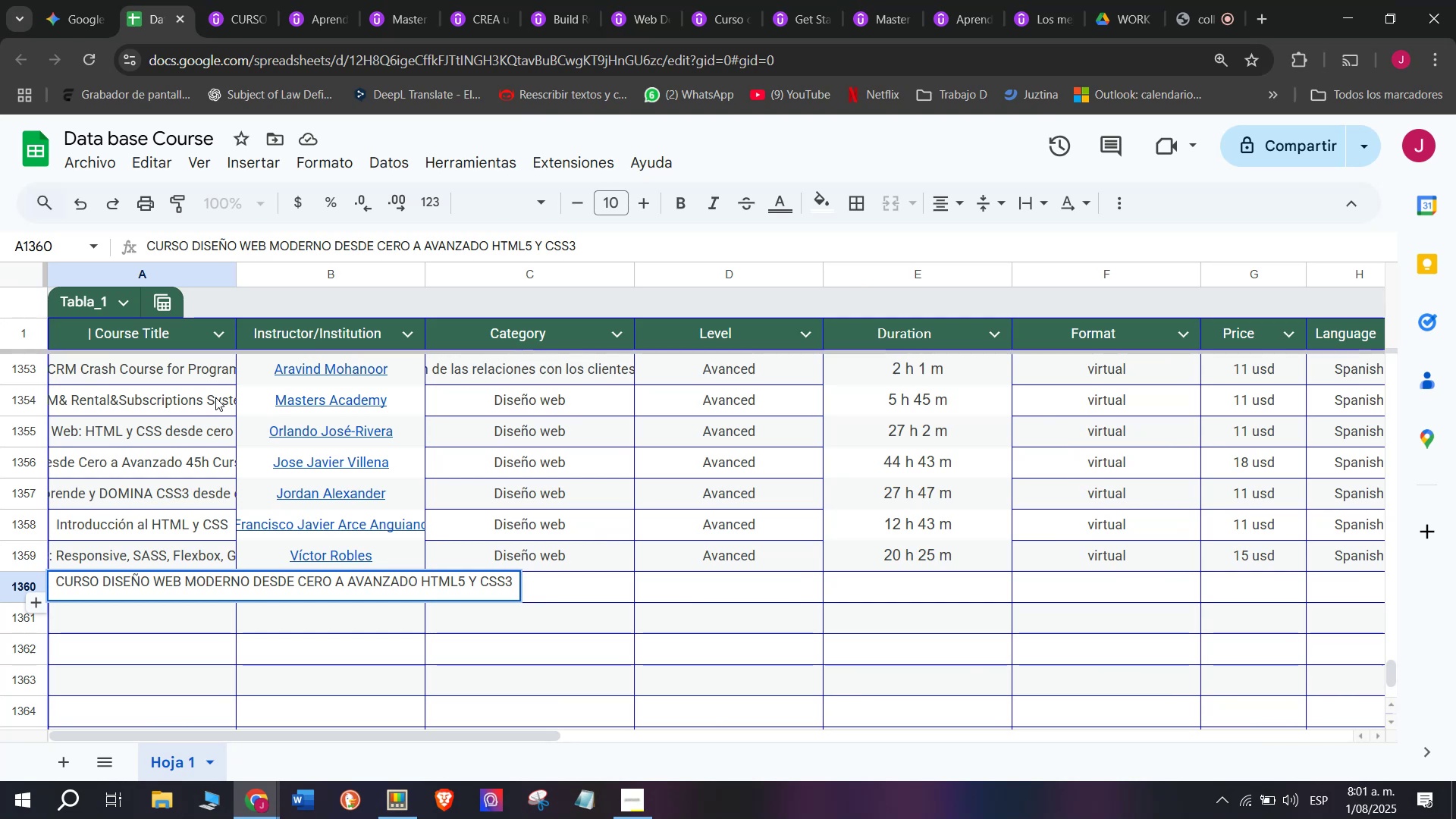 
key(Shift+ShiftLeft)
 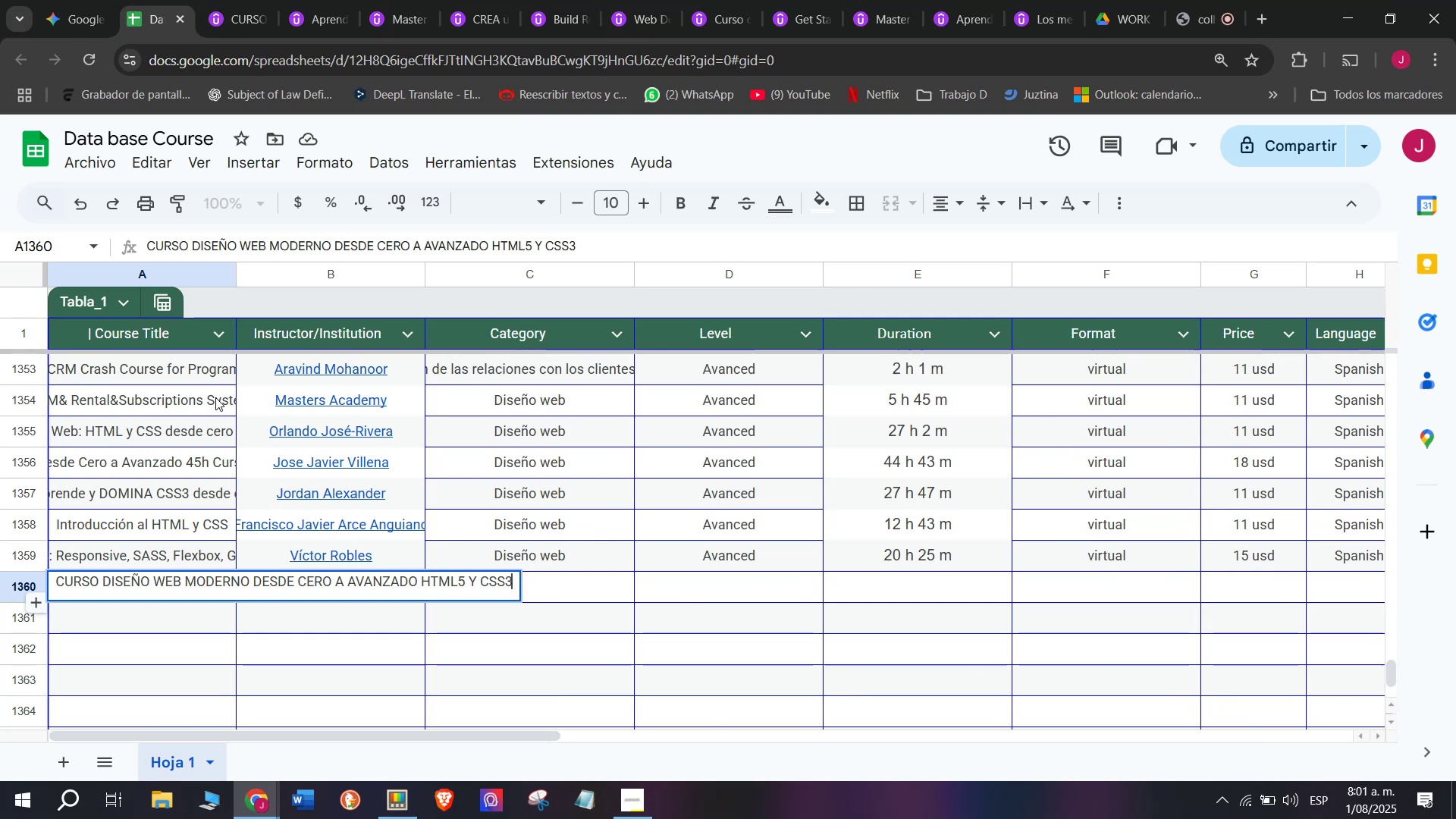 
key(Control+Shift+ControlLeft)
 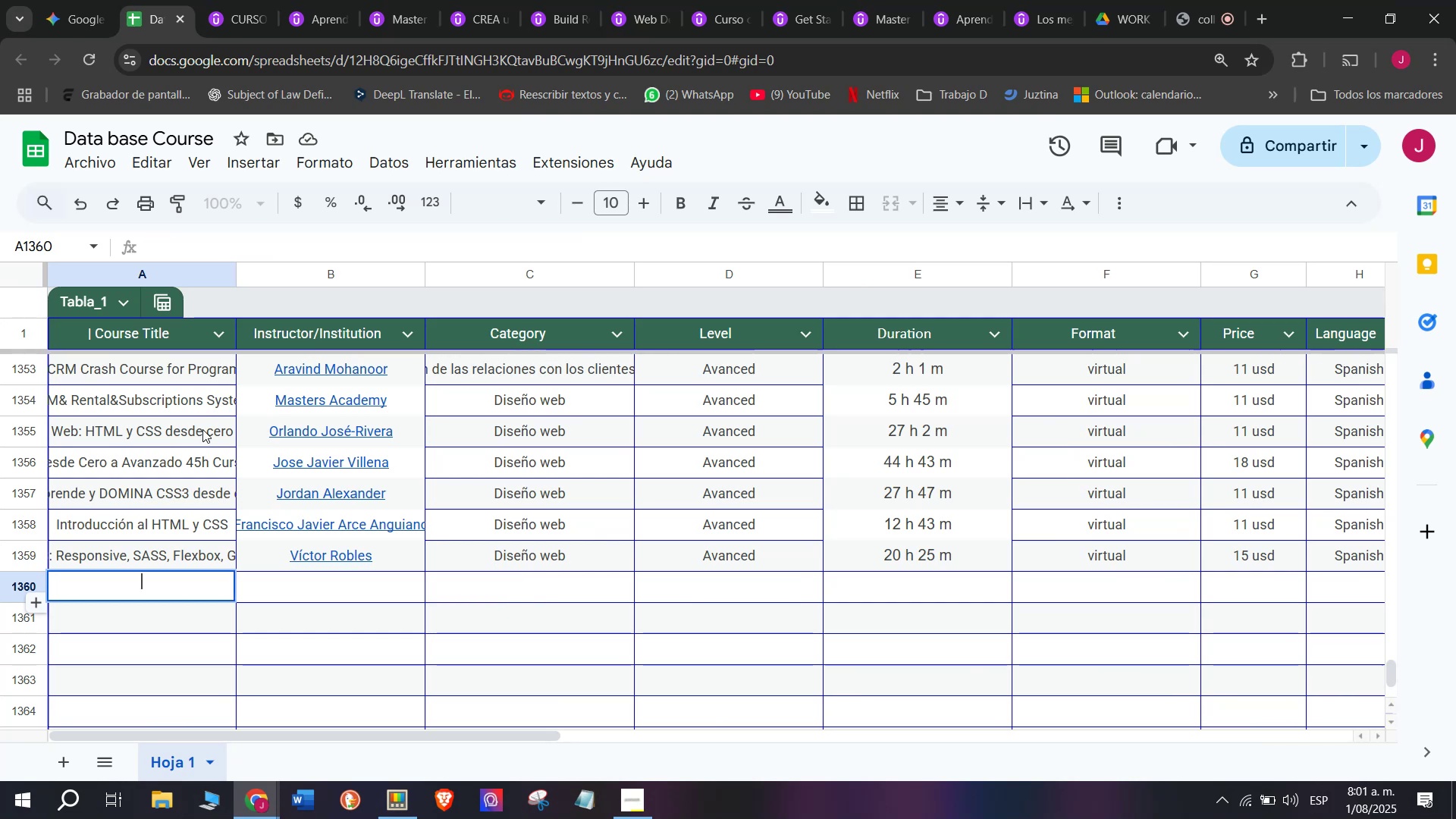 
key(Control+Shift+Z)
 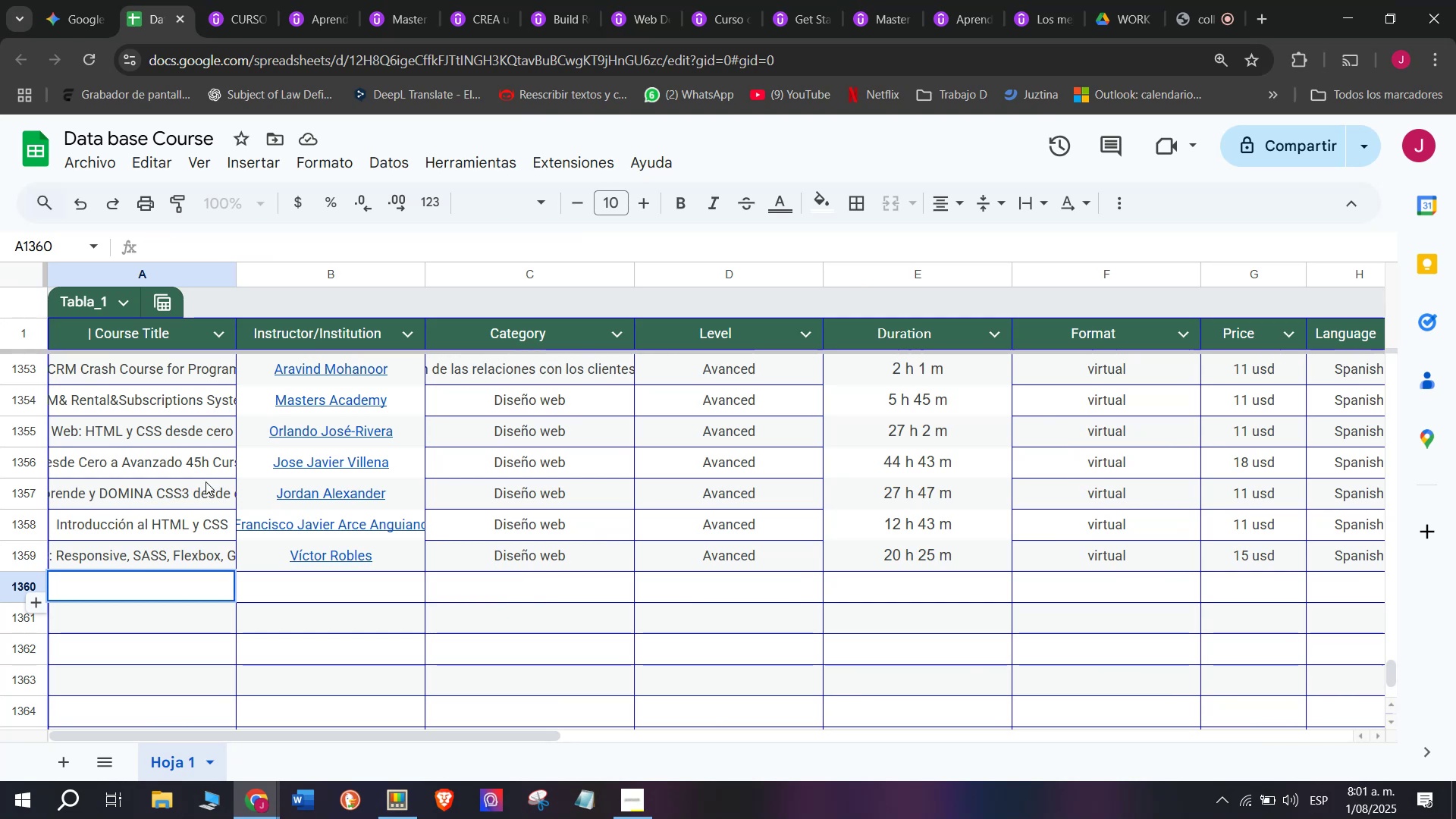 
key(Z)
 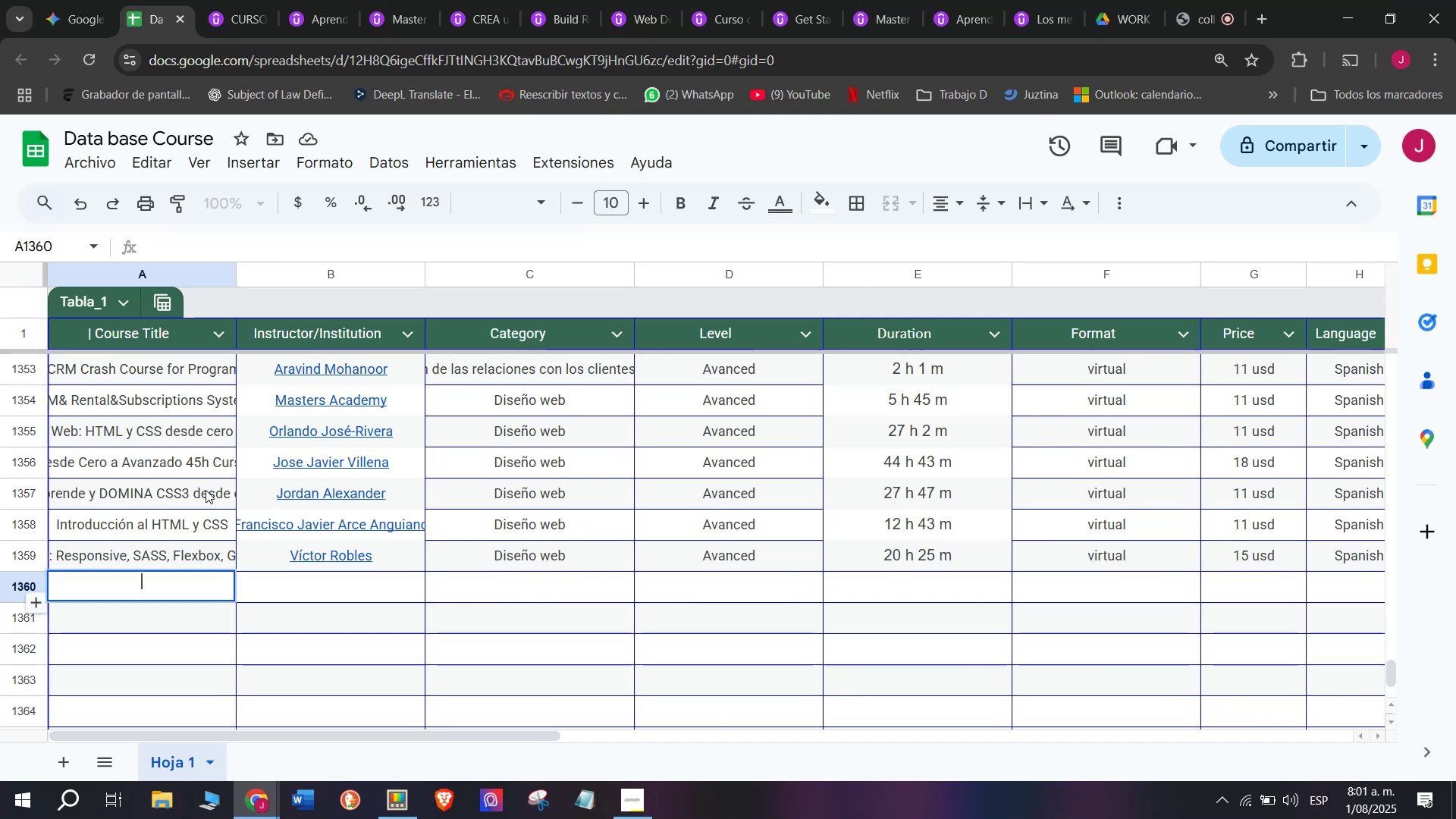 
key(Control+ControlLeft)
 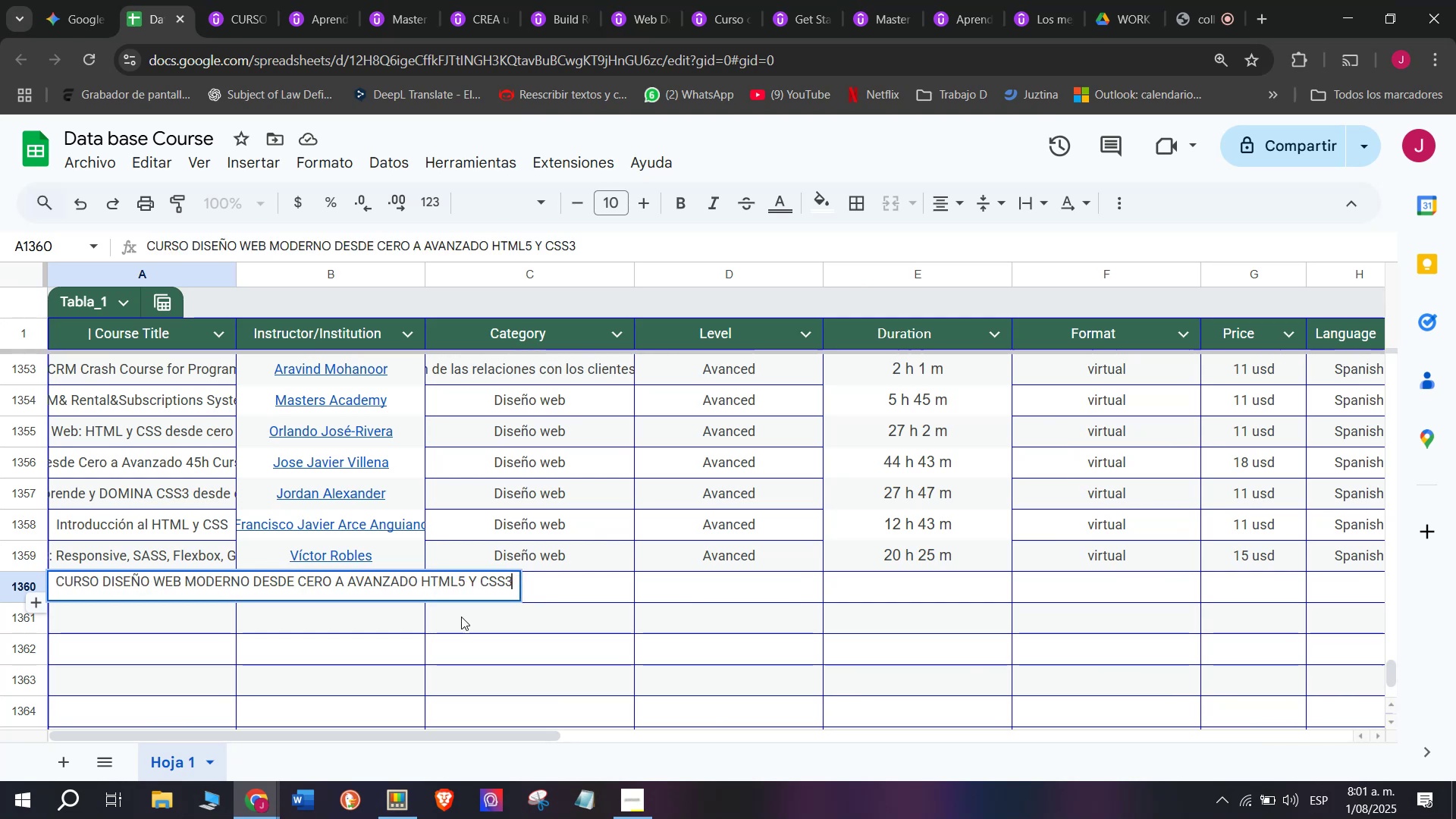 
key(Control+V)
 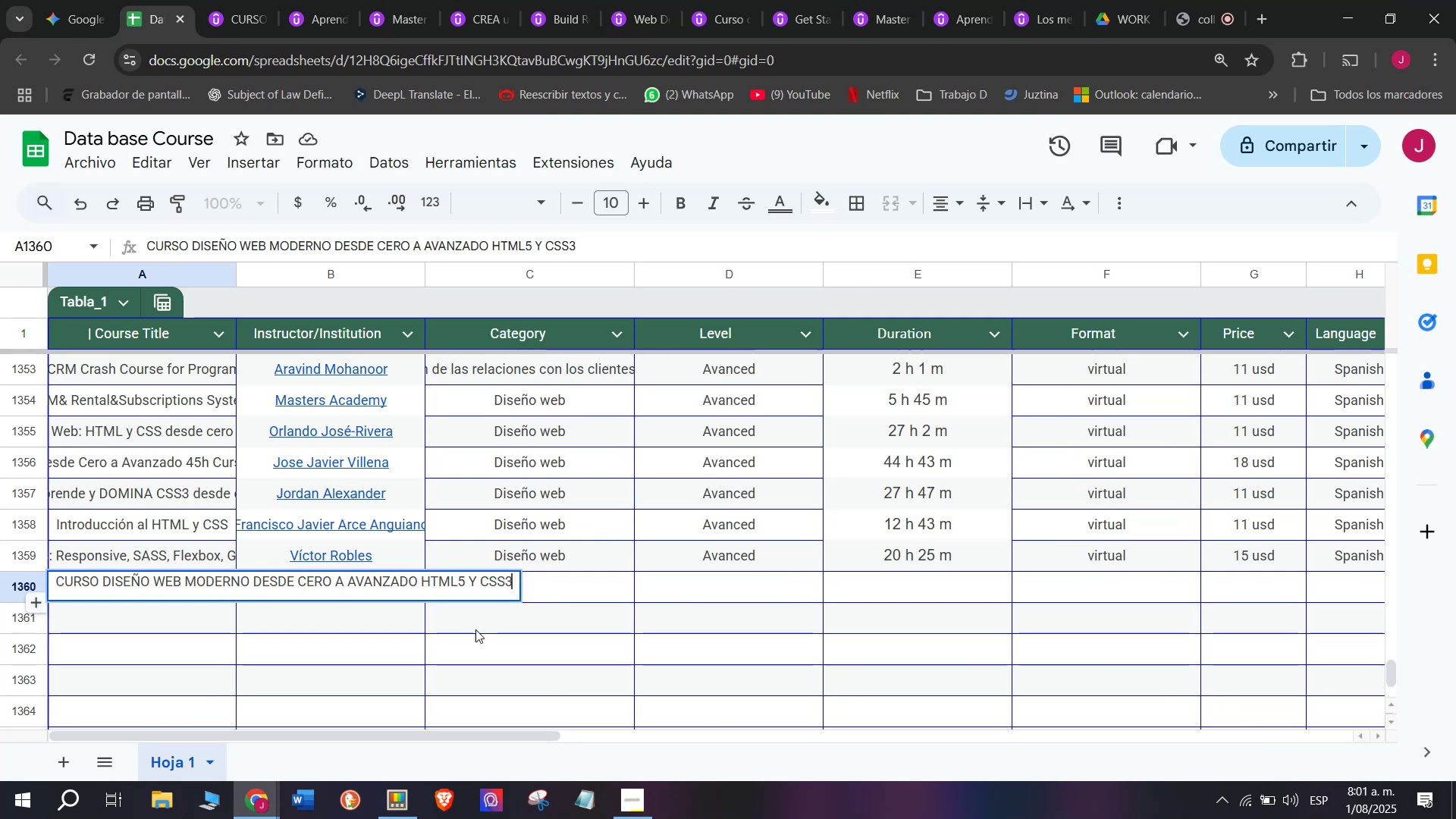 
left_click([475, 629])
 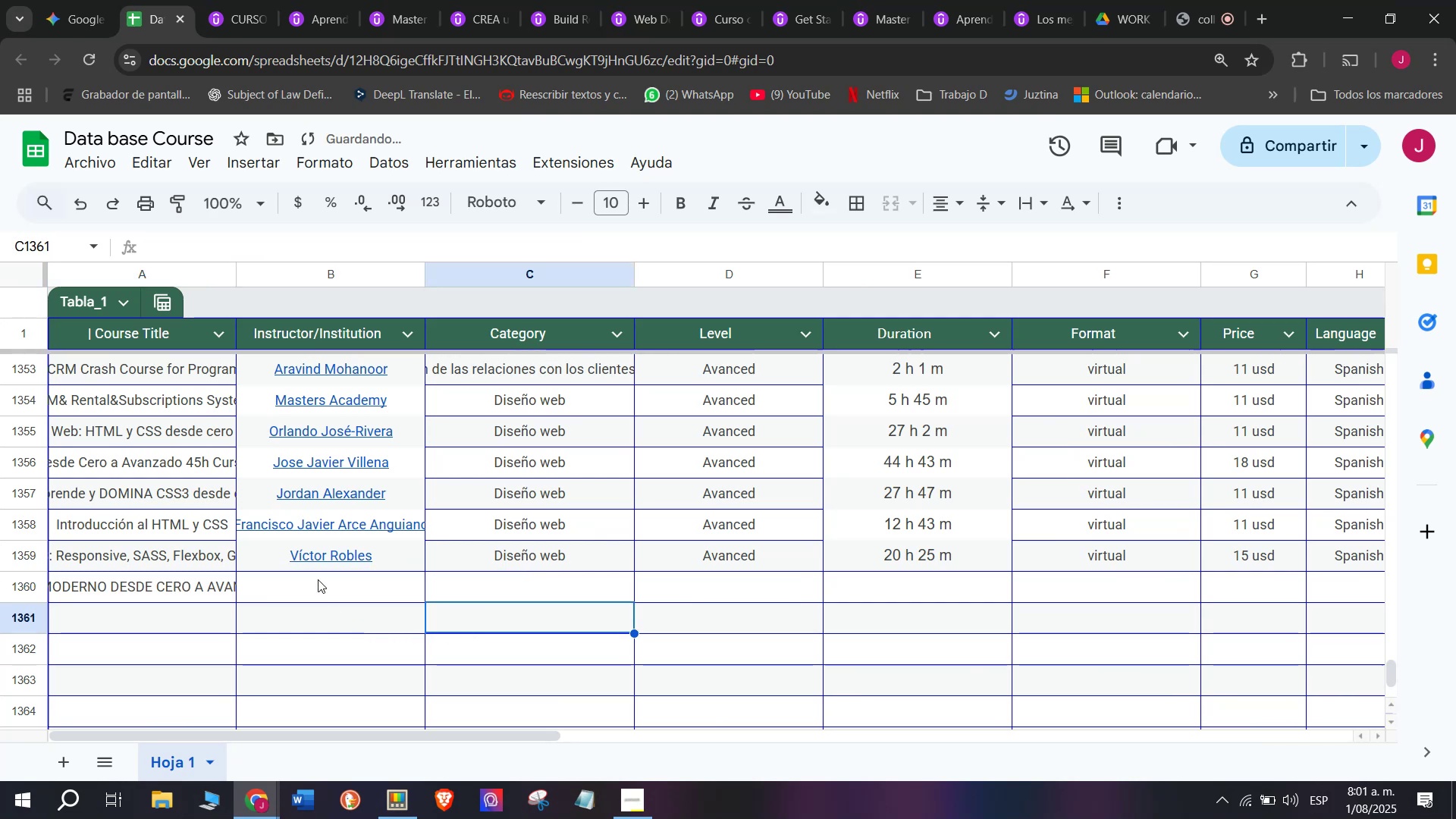 
left_click([318, 579])
 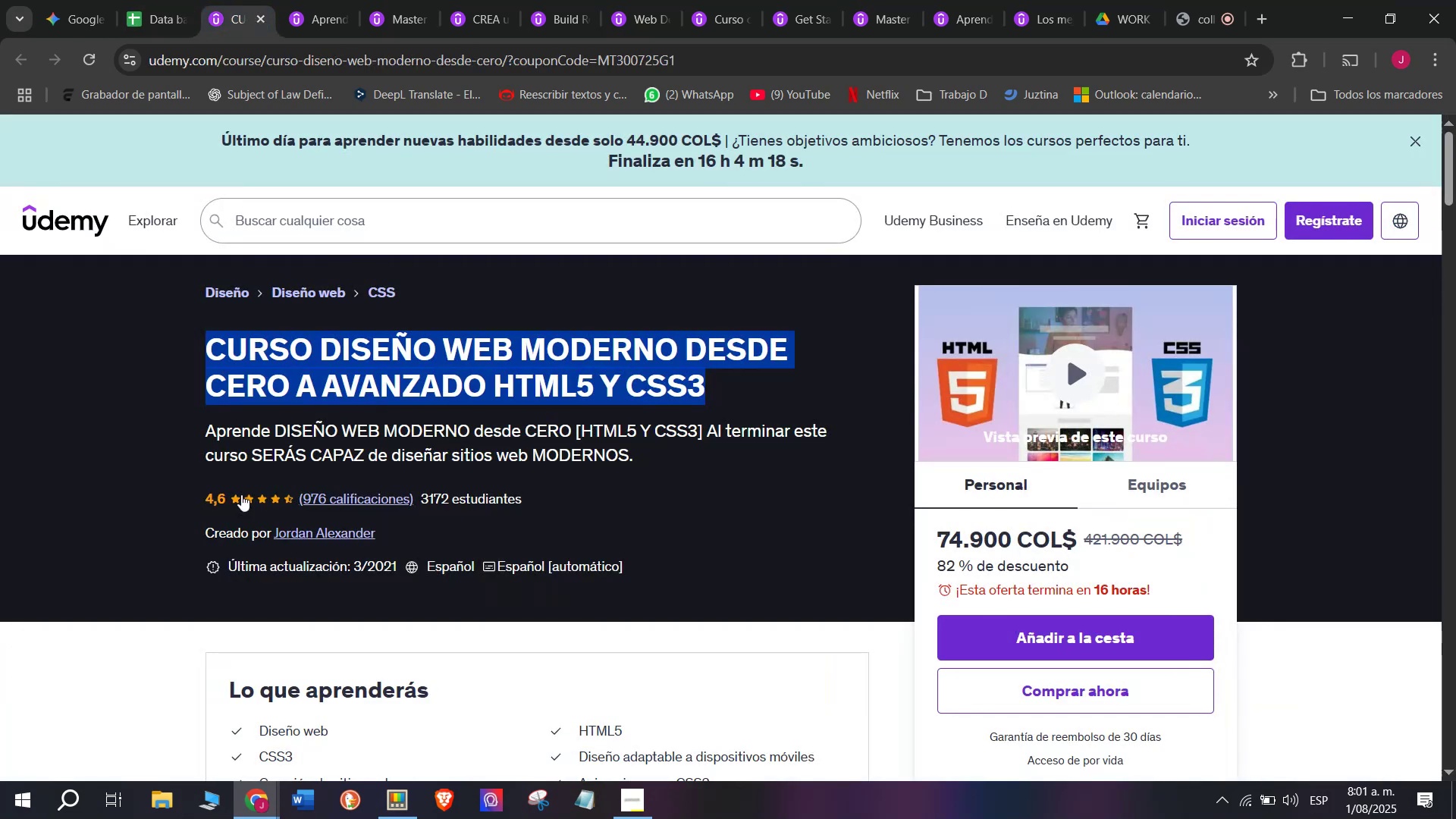 
left_click([287, 529])
 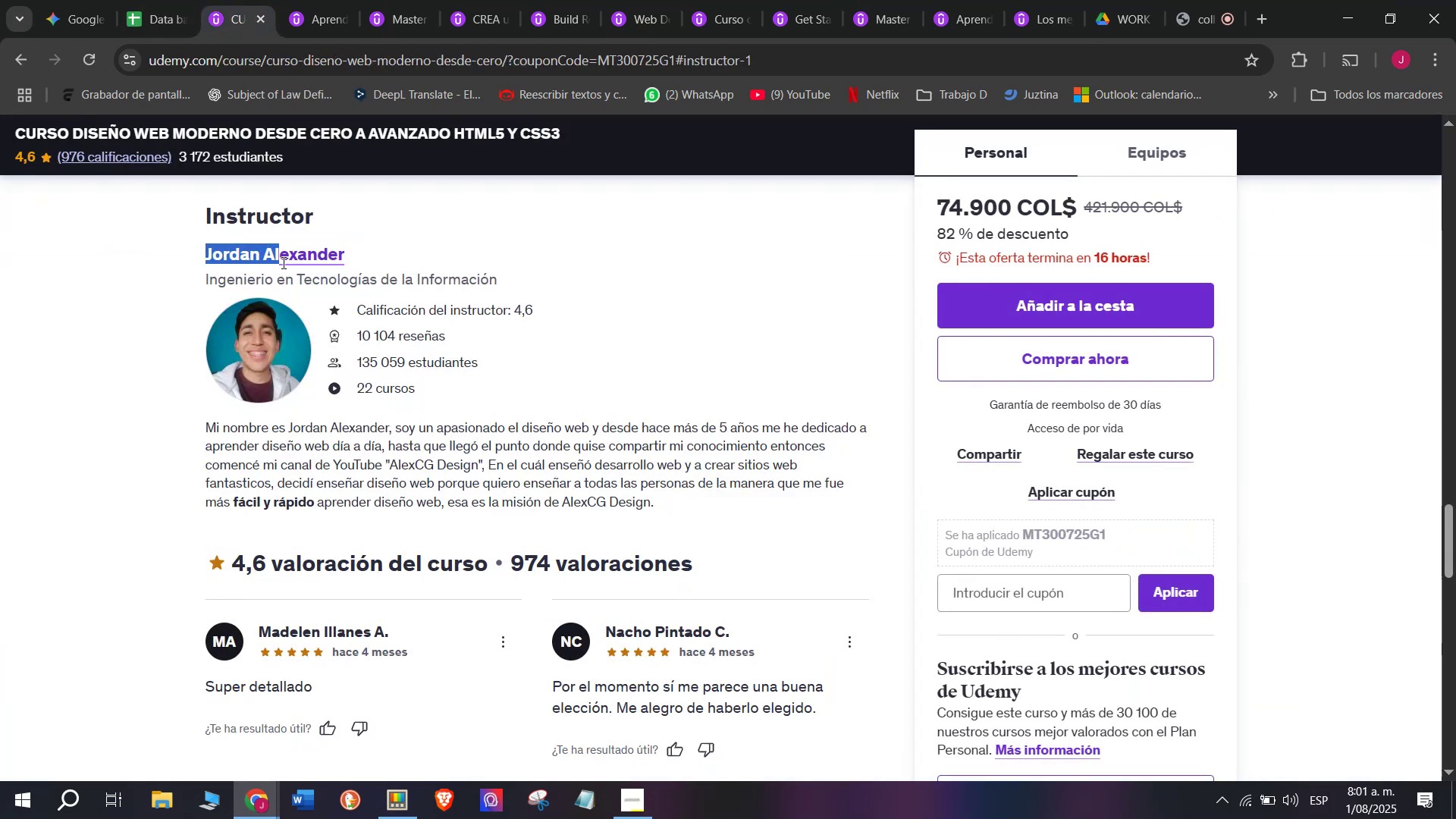 
key(Break)
 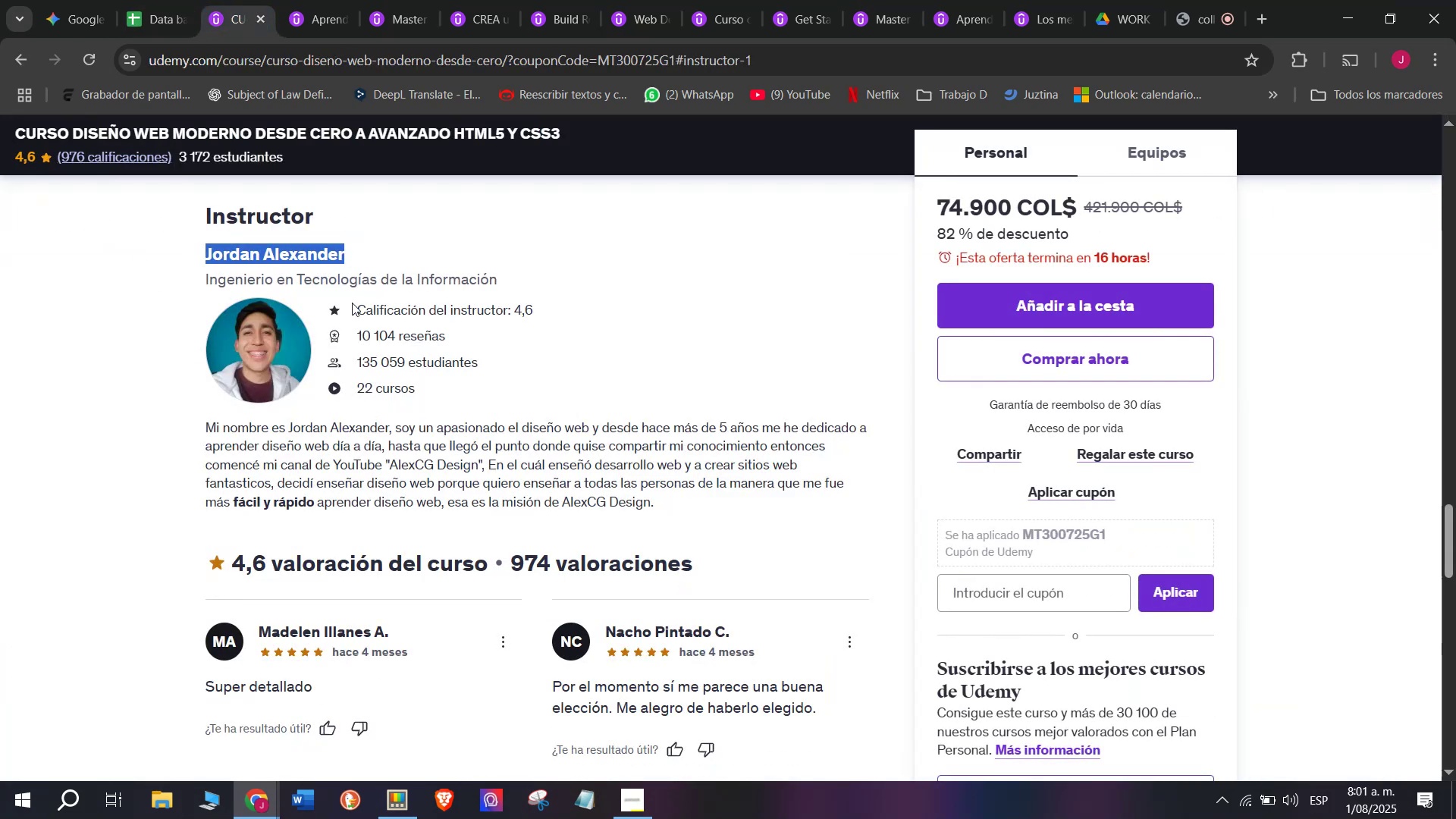 
key(Control+ControlLeft)
 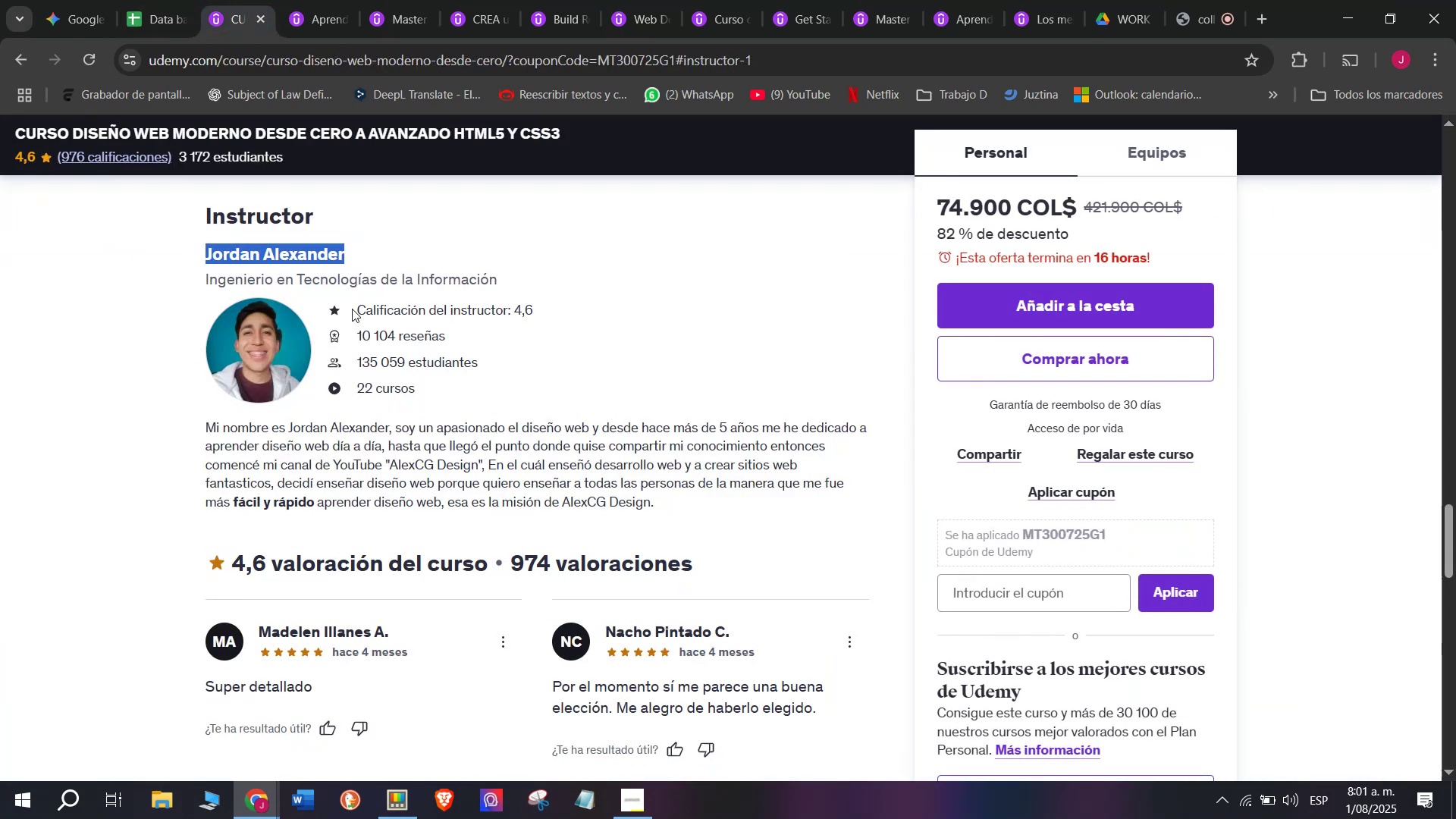 
key(Control+C)
 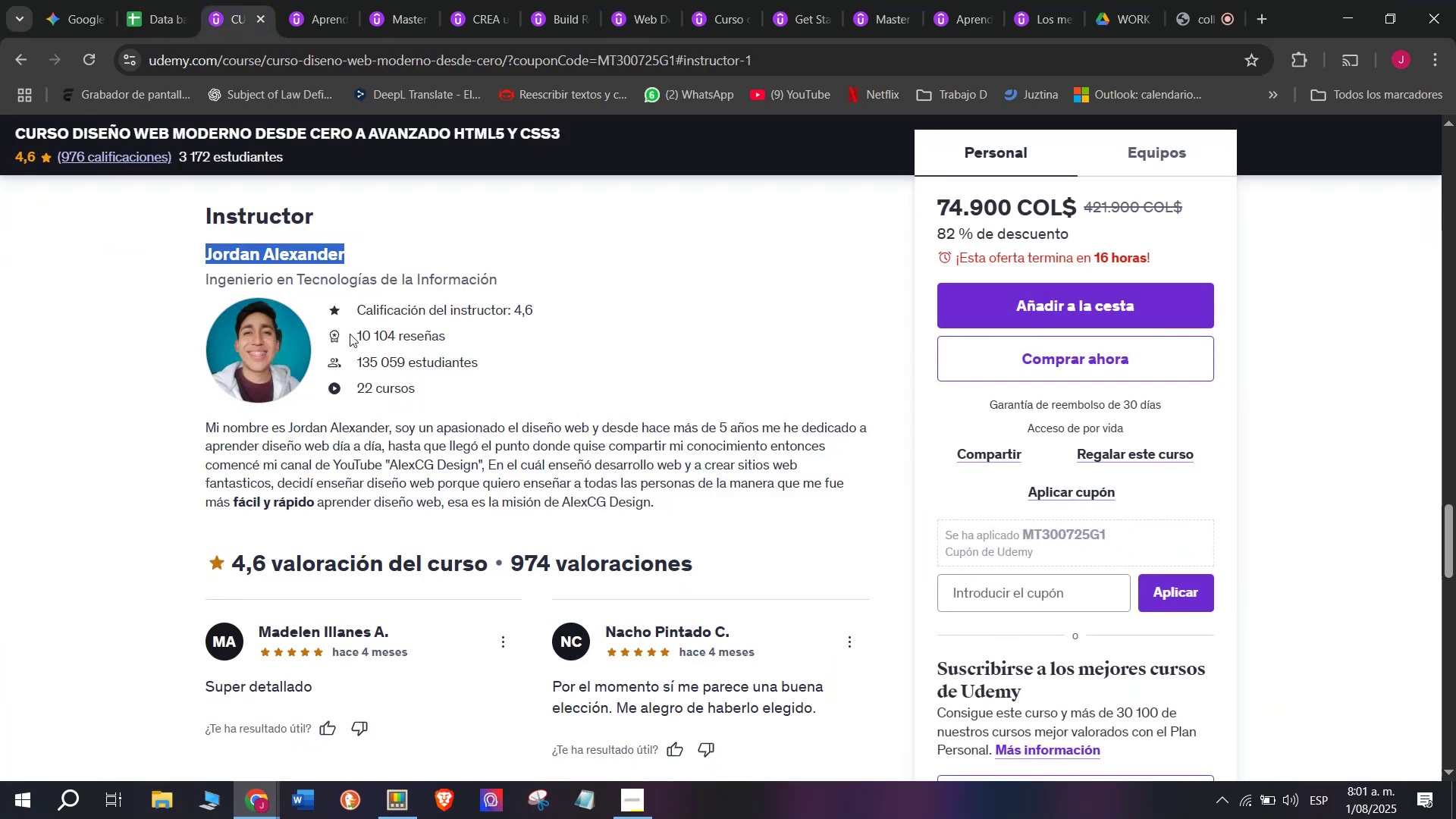 
key(Break)
 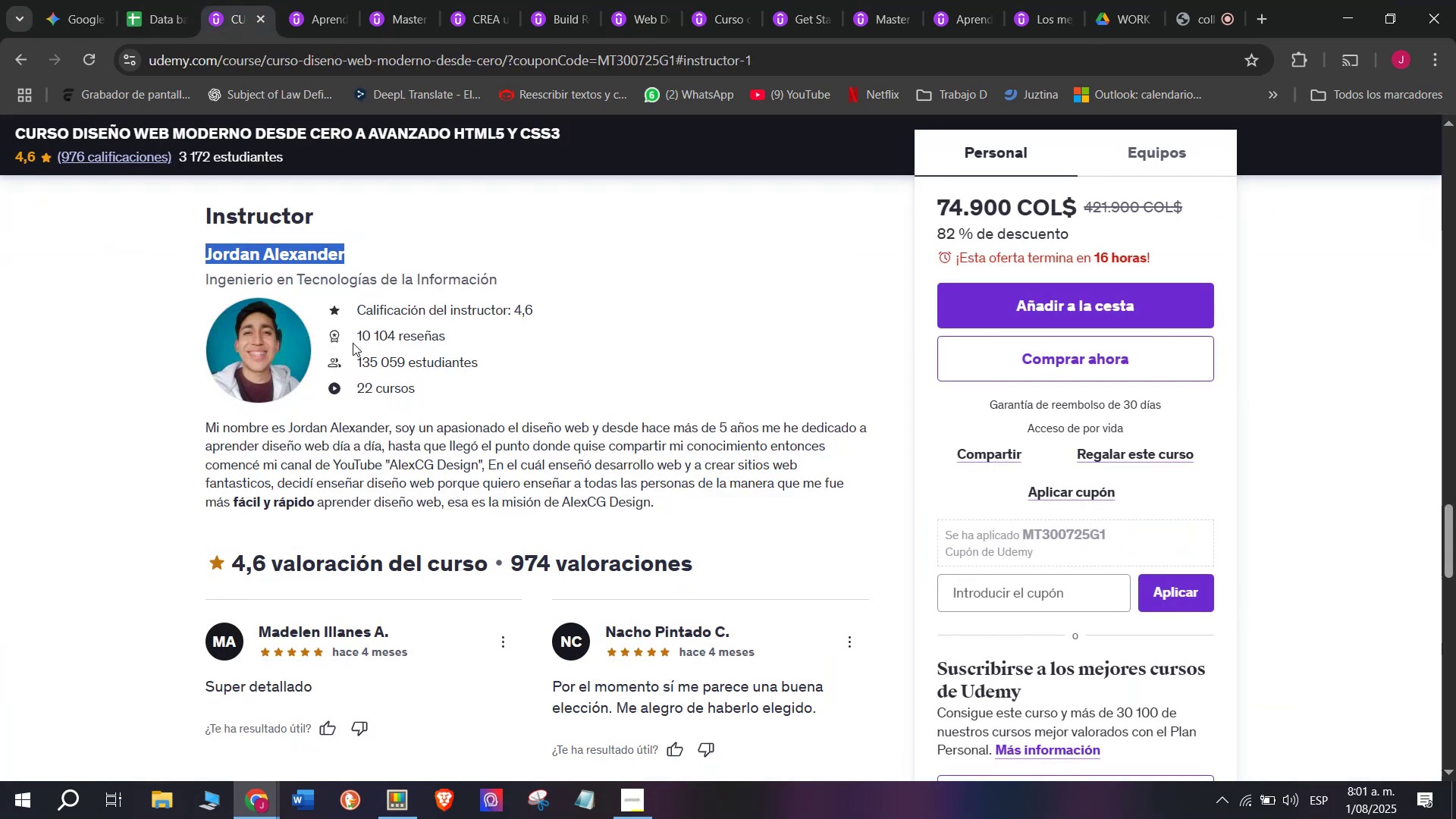 
key(Control+ControlLeft)
 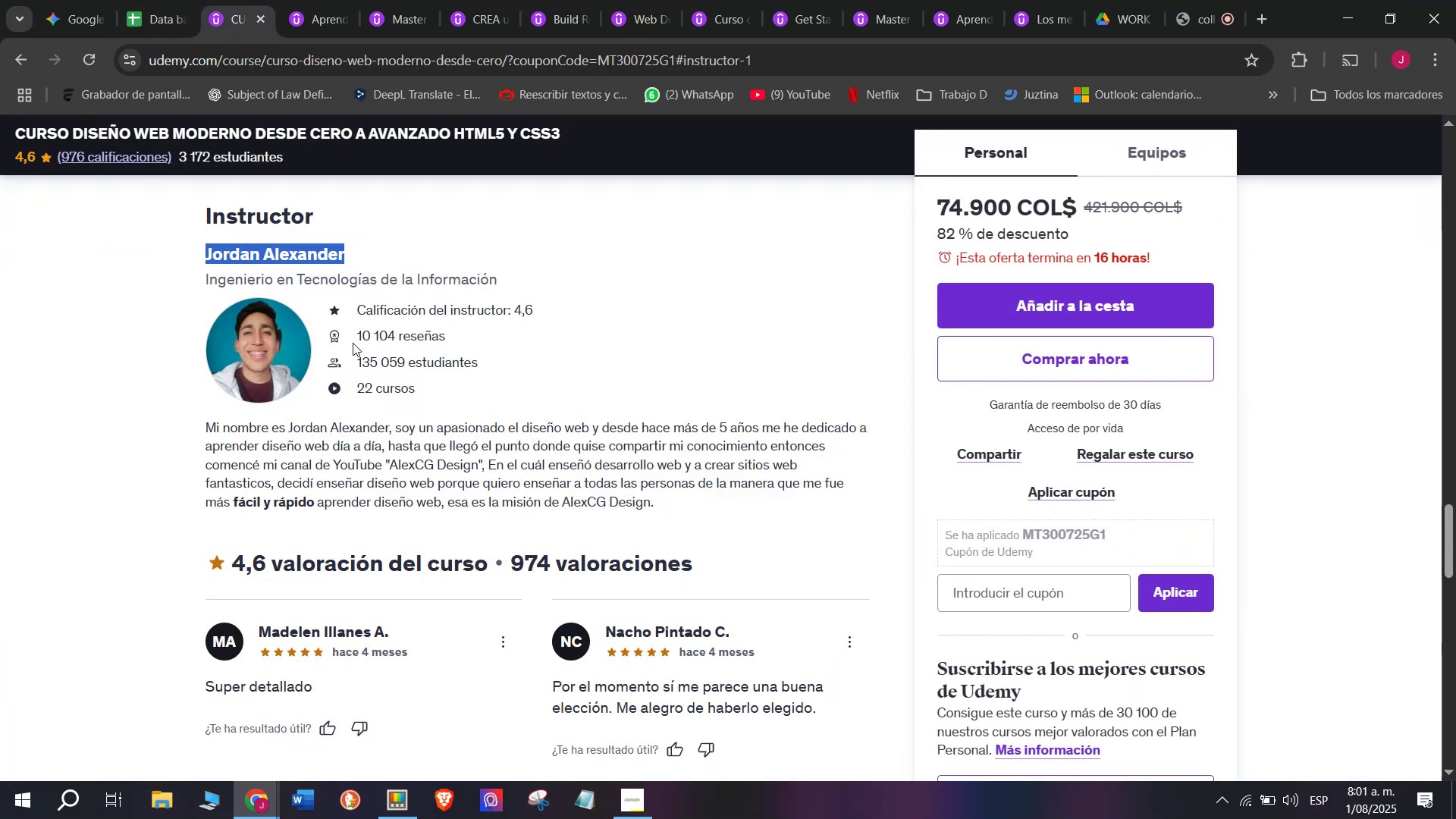 
key(Control+C)
 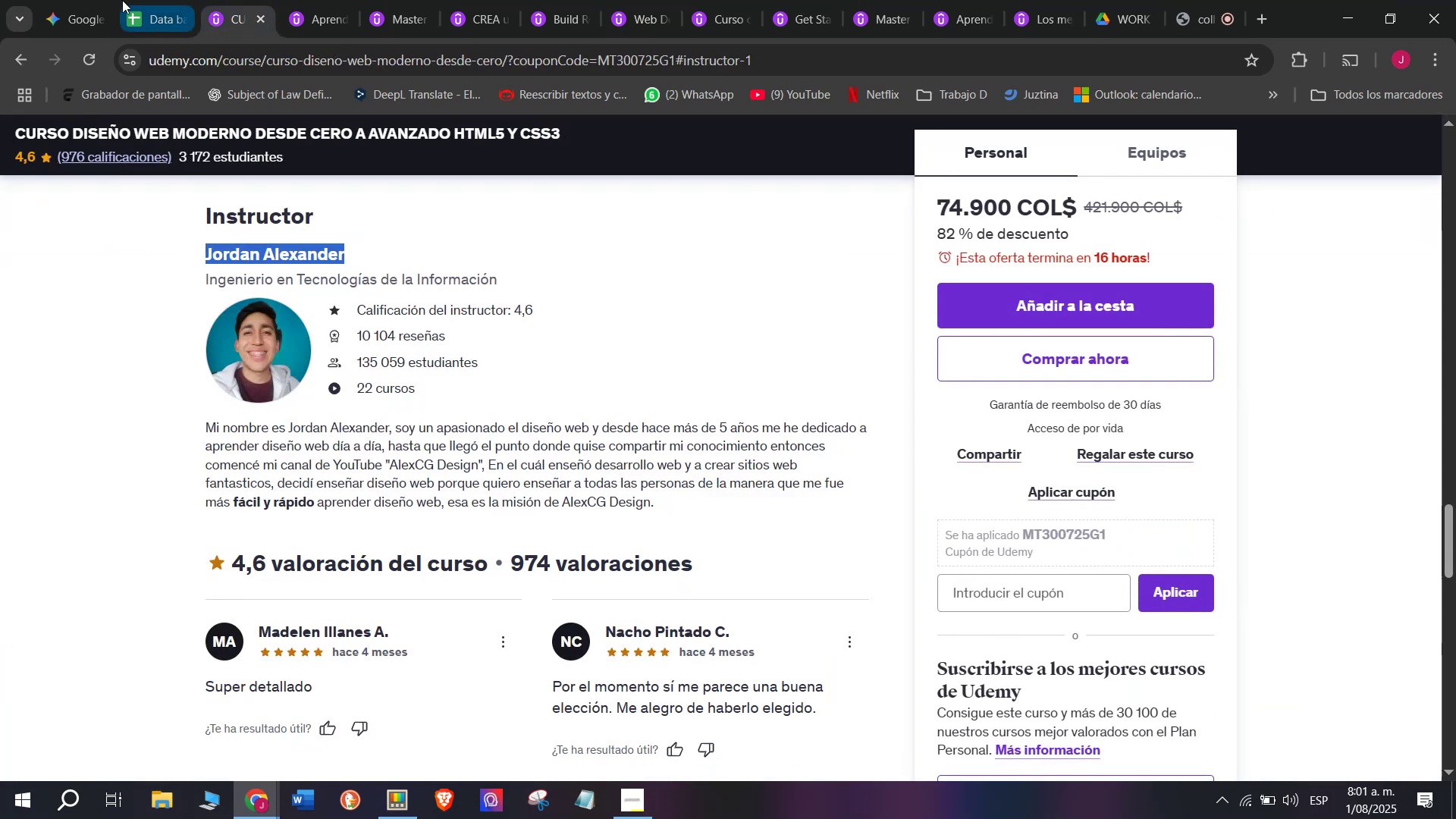 
left_click([153, 0])
 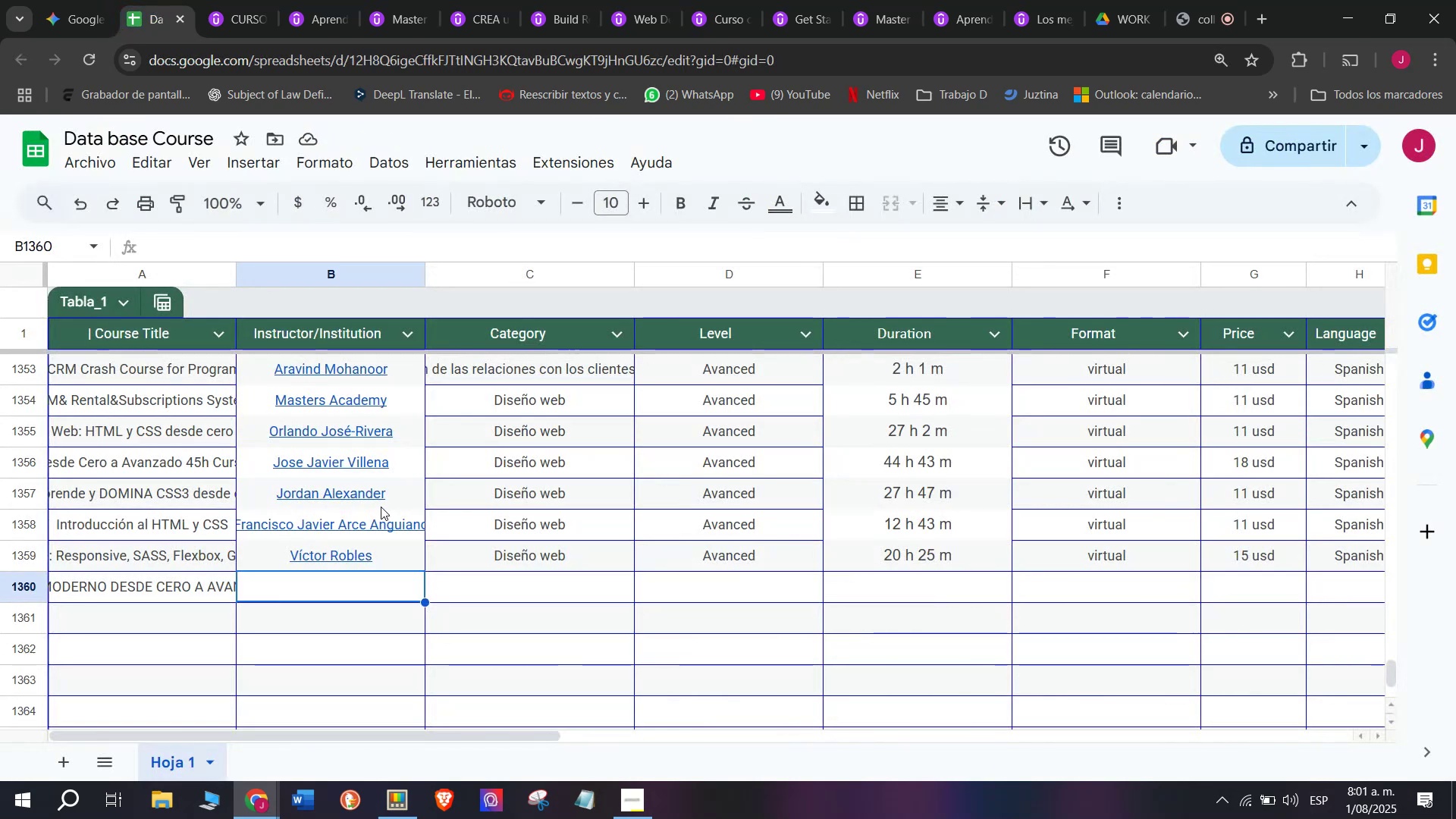 
key(Z)
 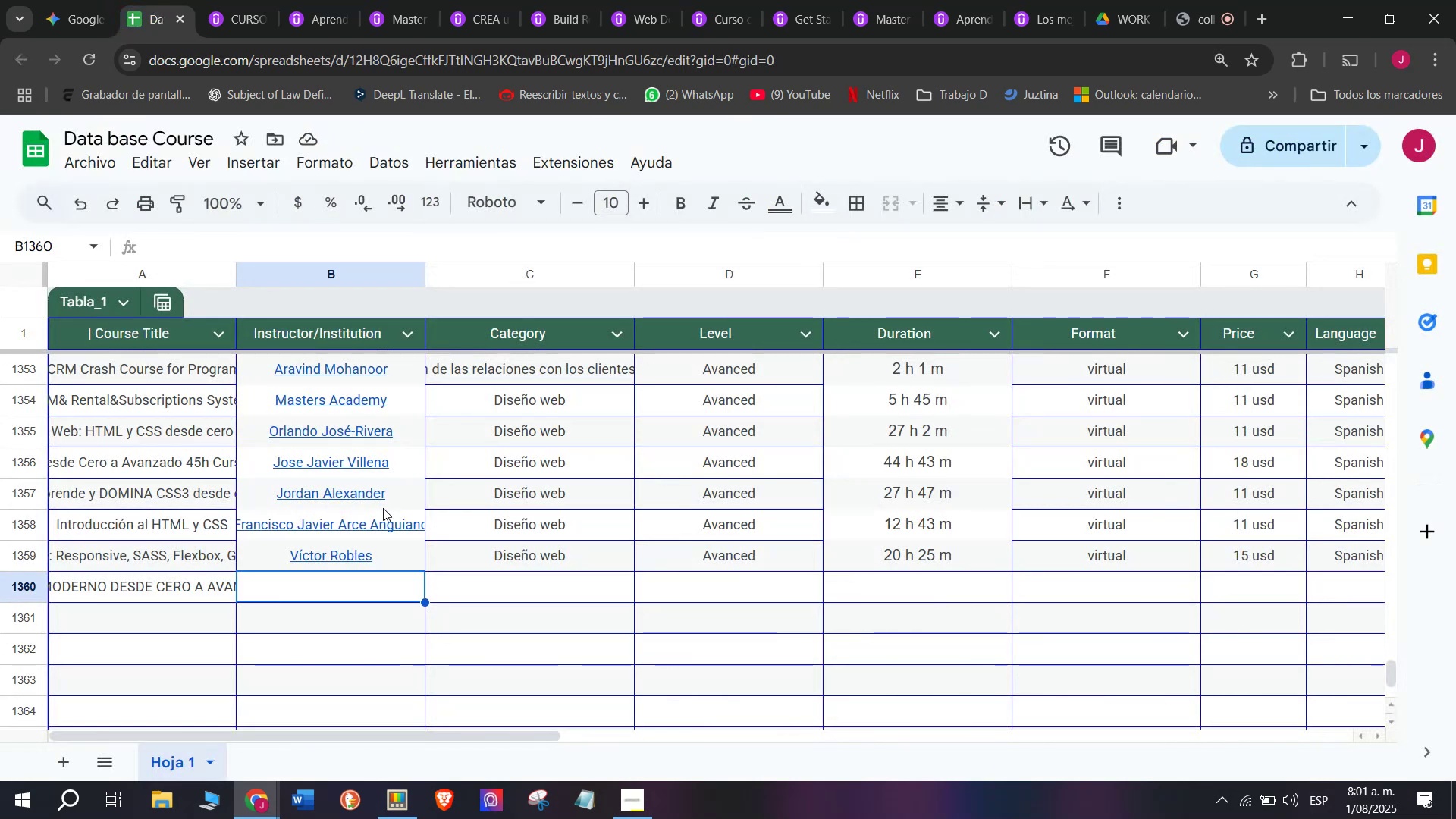 
key(Control+ControlLeft)
 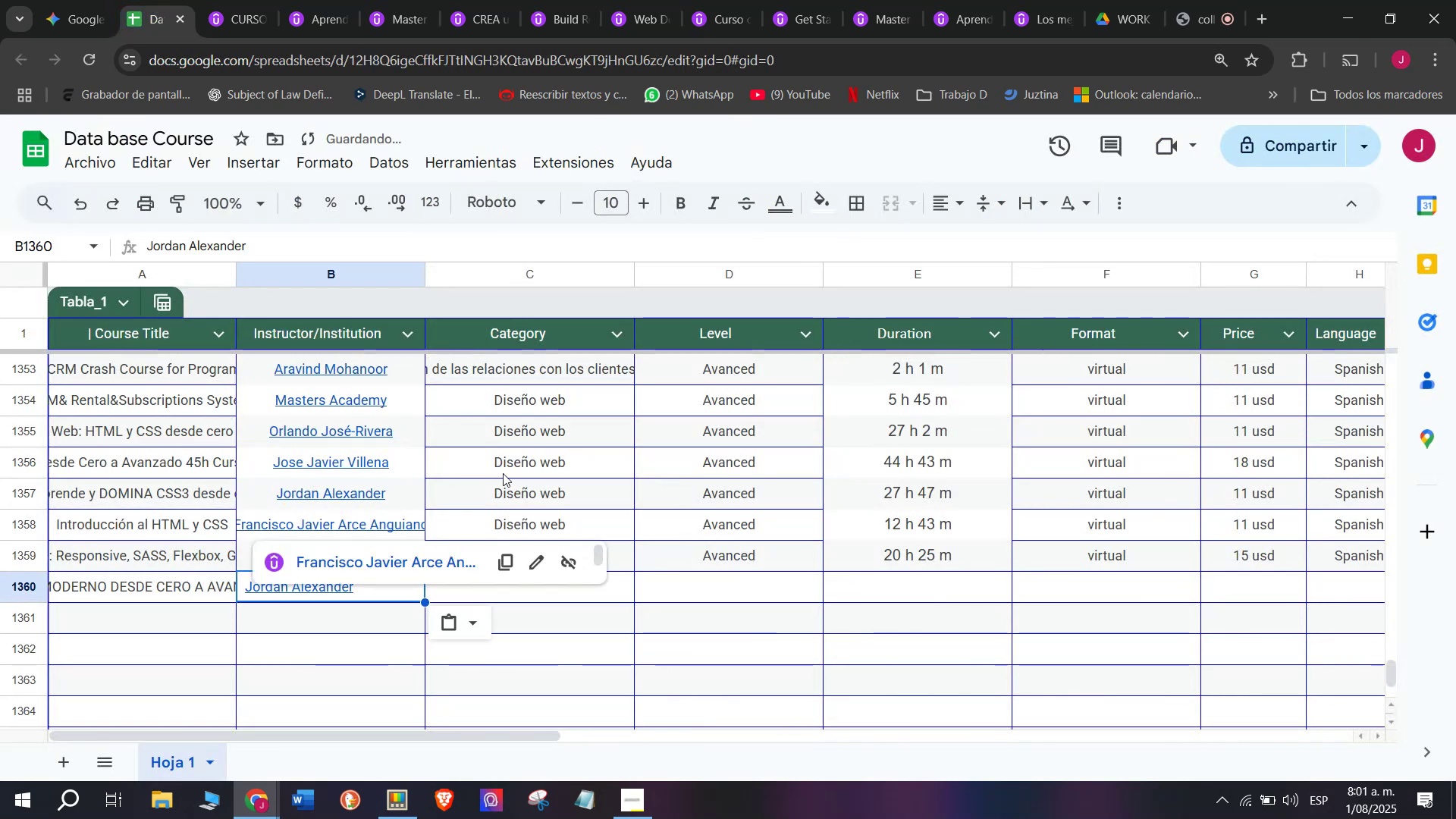 
key(Control+V)
 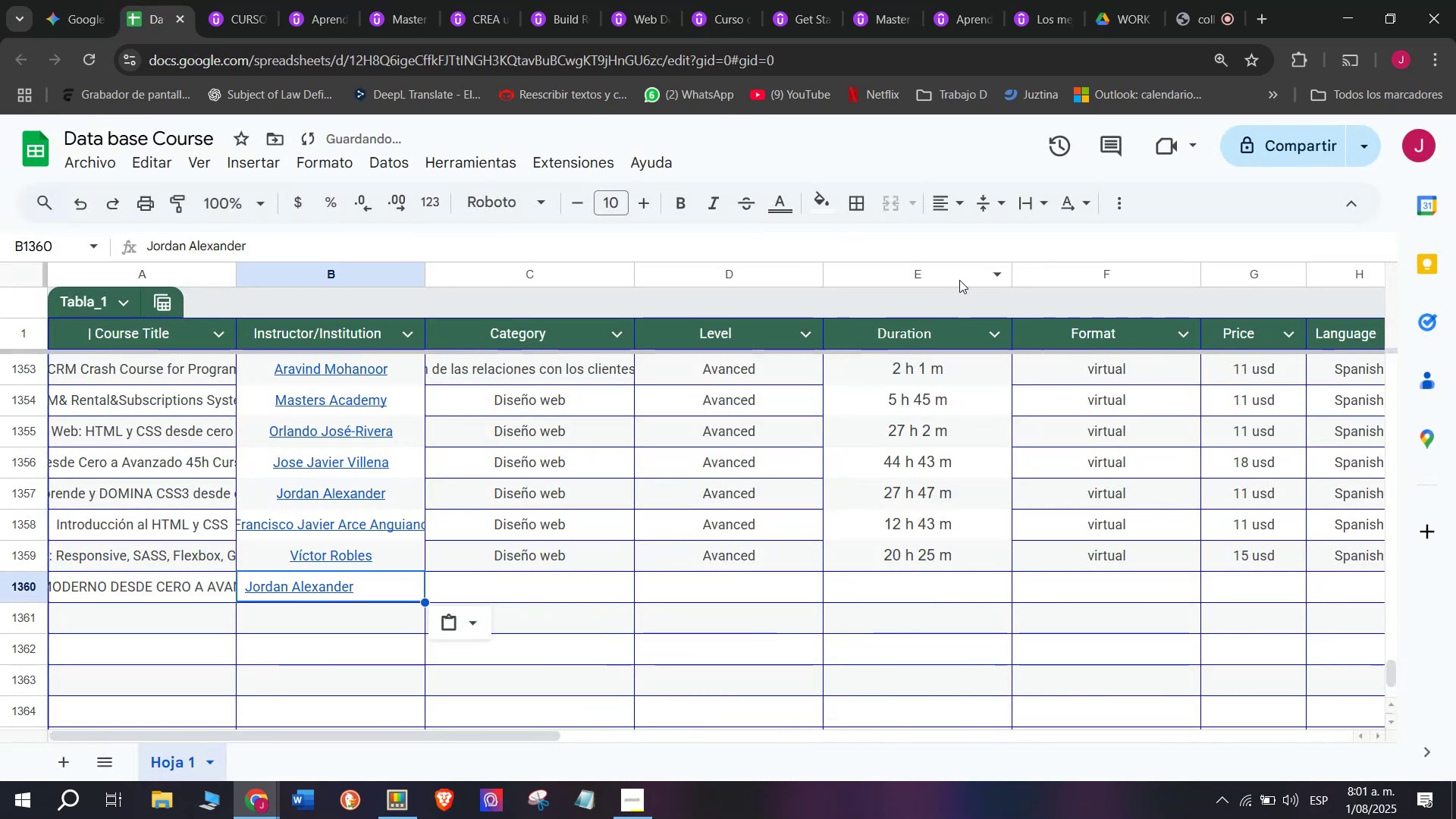 
left_click([957, 208])
 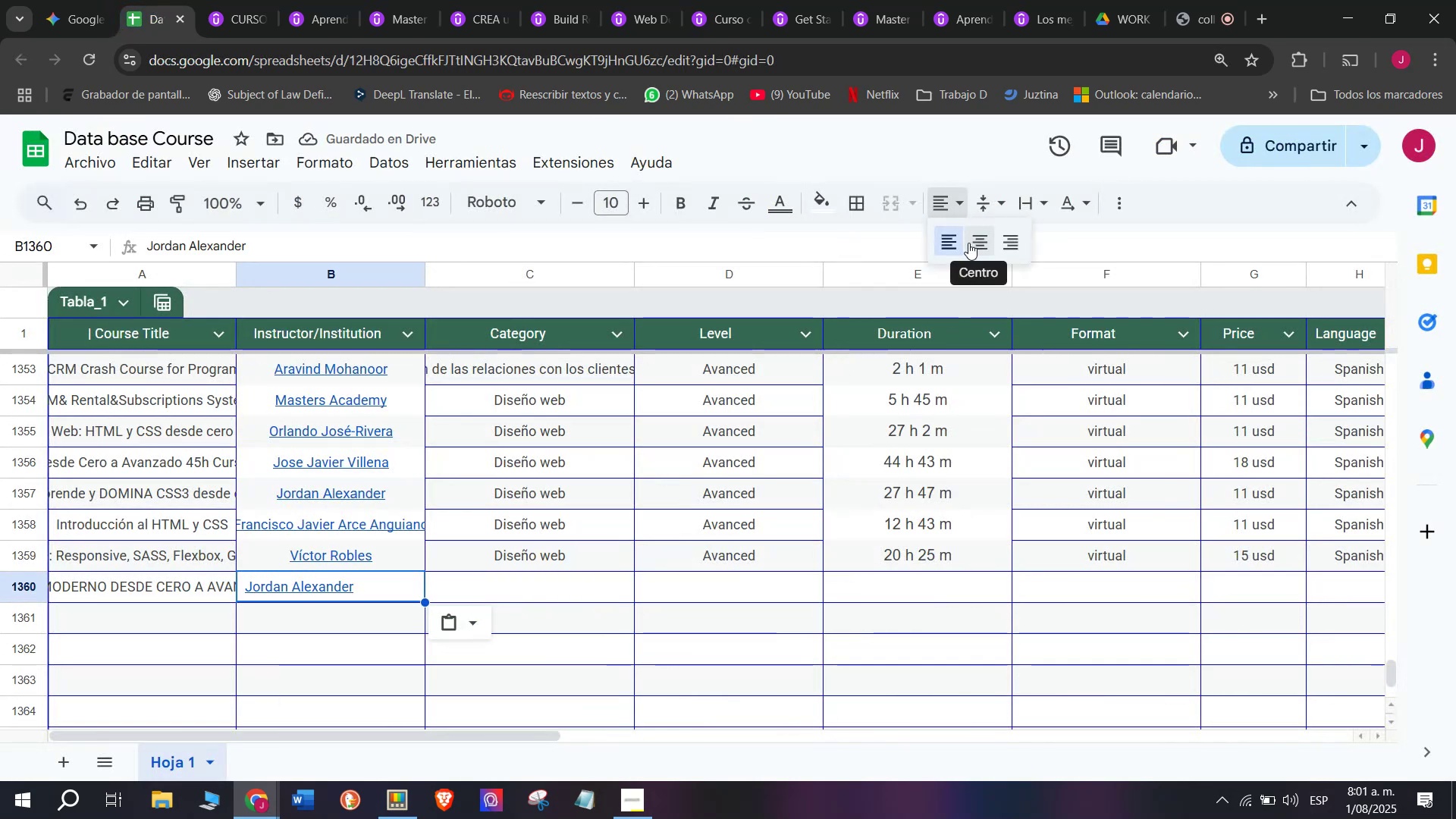 
left_click([971, 243])
 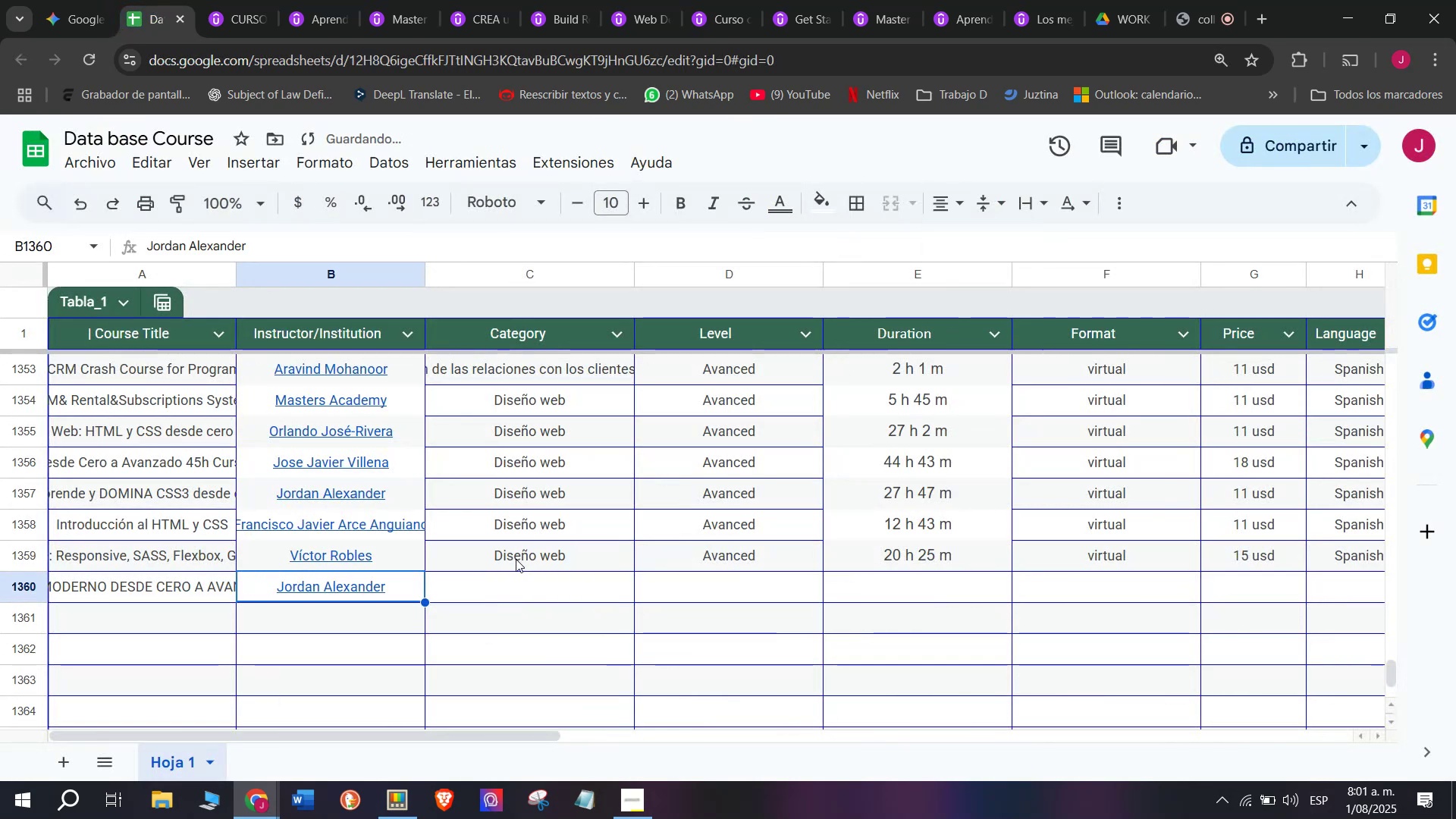 
left_click([521, 563])
 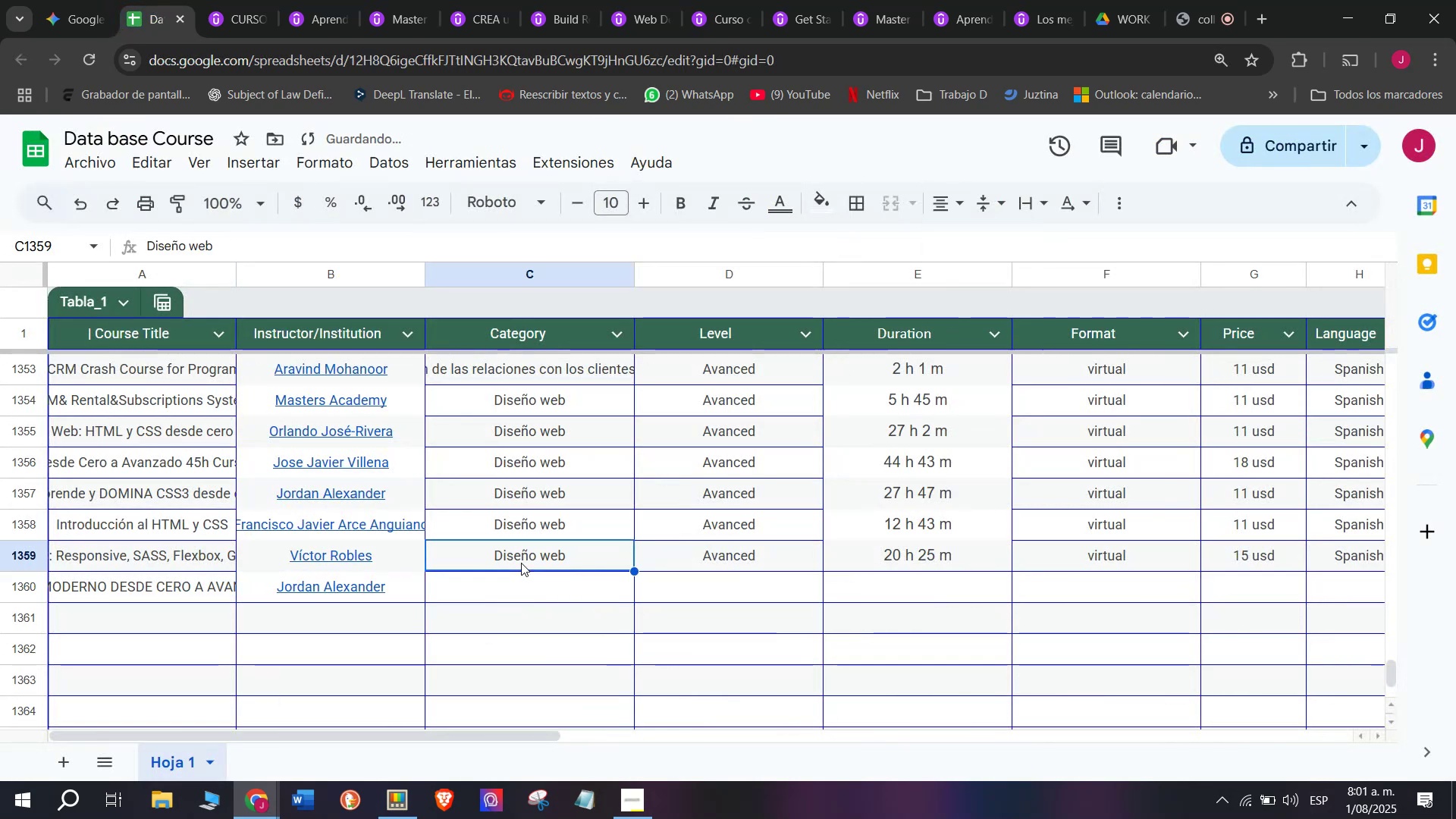 
key(Break)
 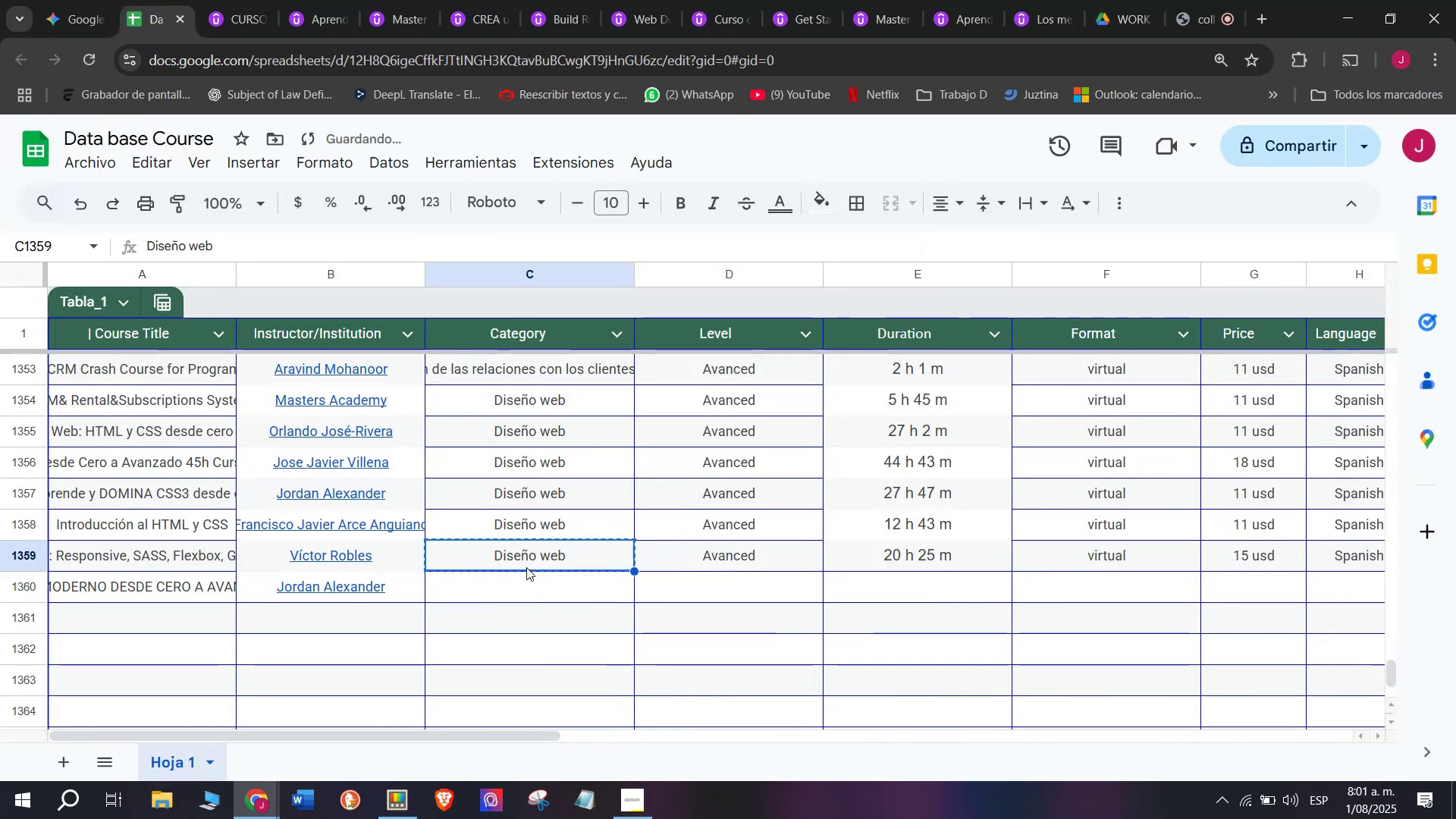 
key(Control+ControlLeft)
 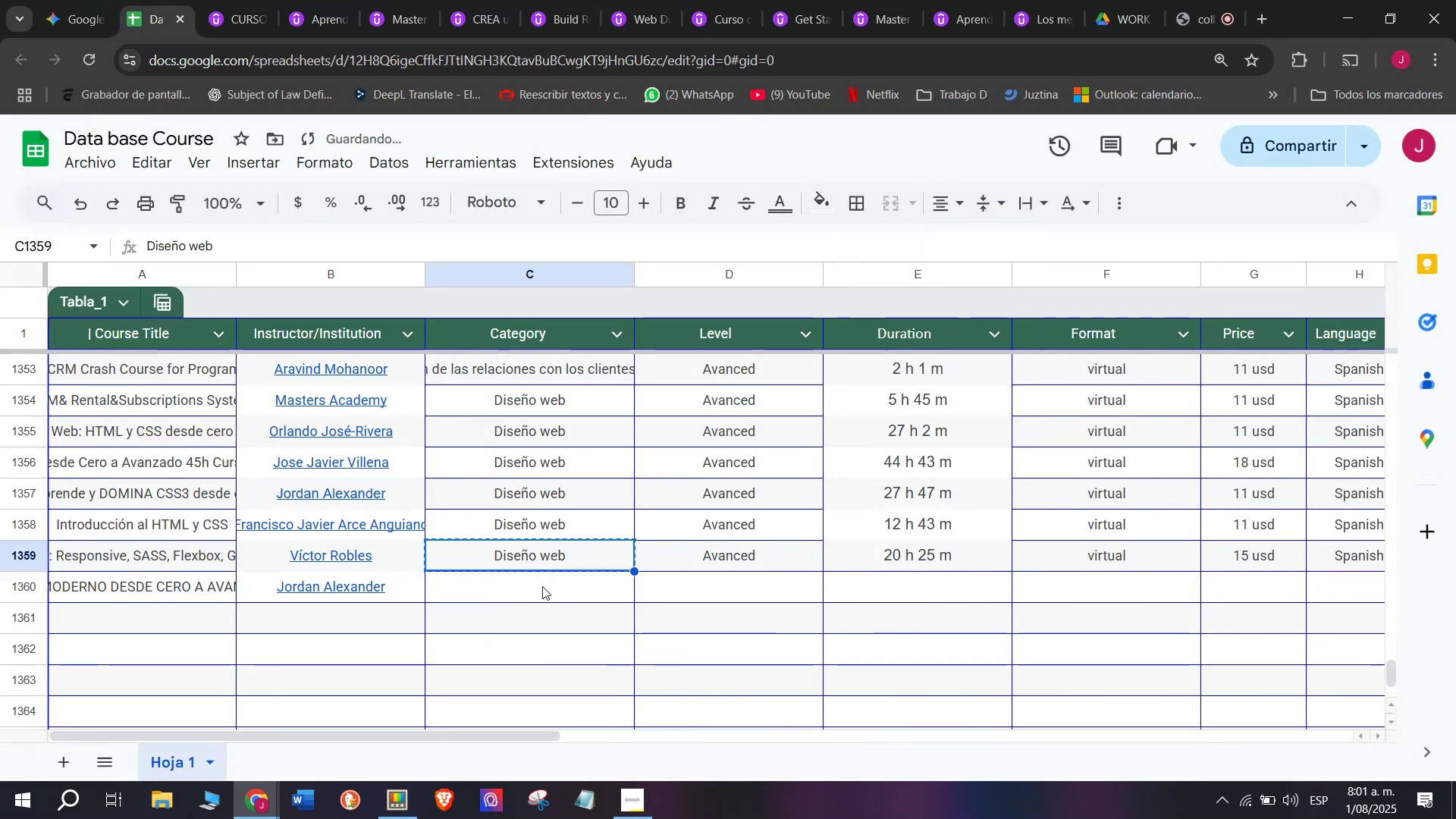 
key(Control+C)
 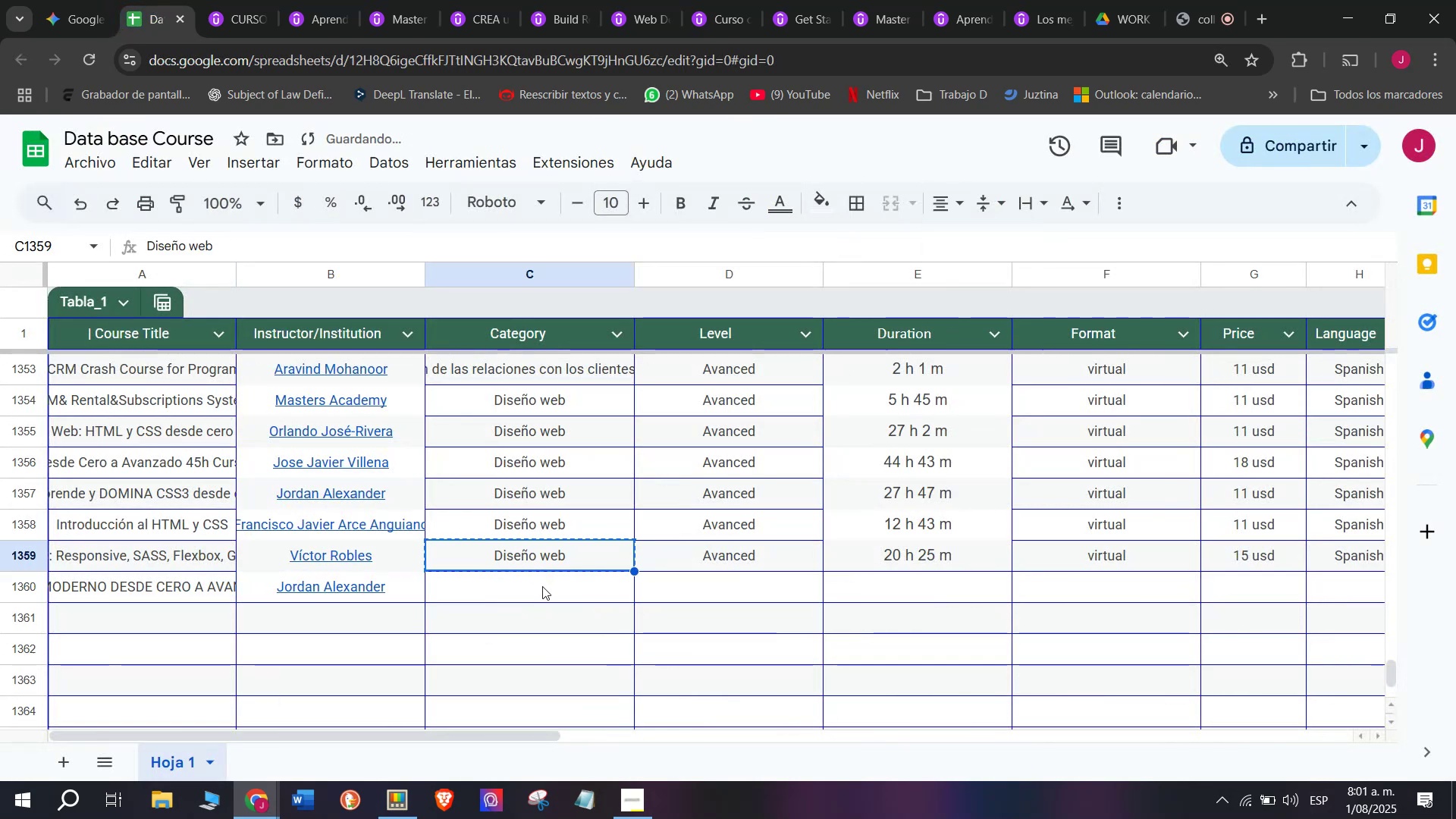 
left_click([542, 586])
 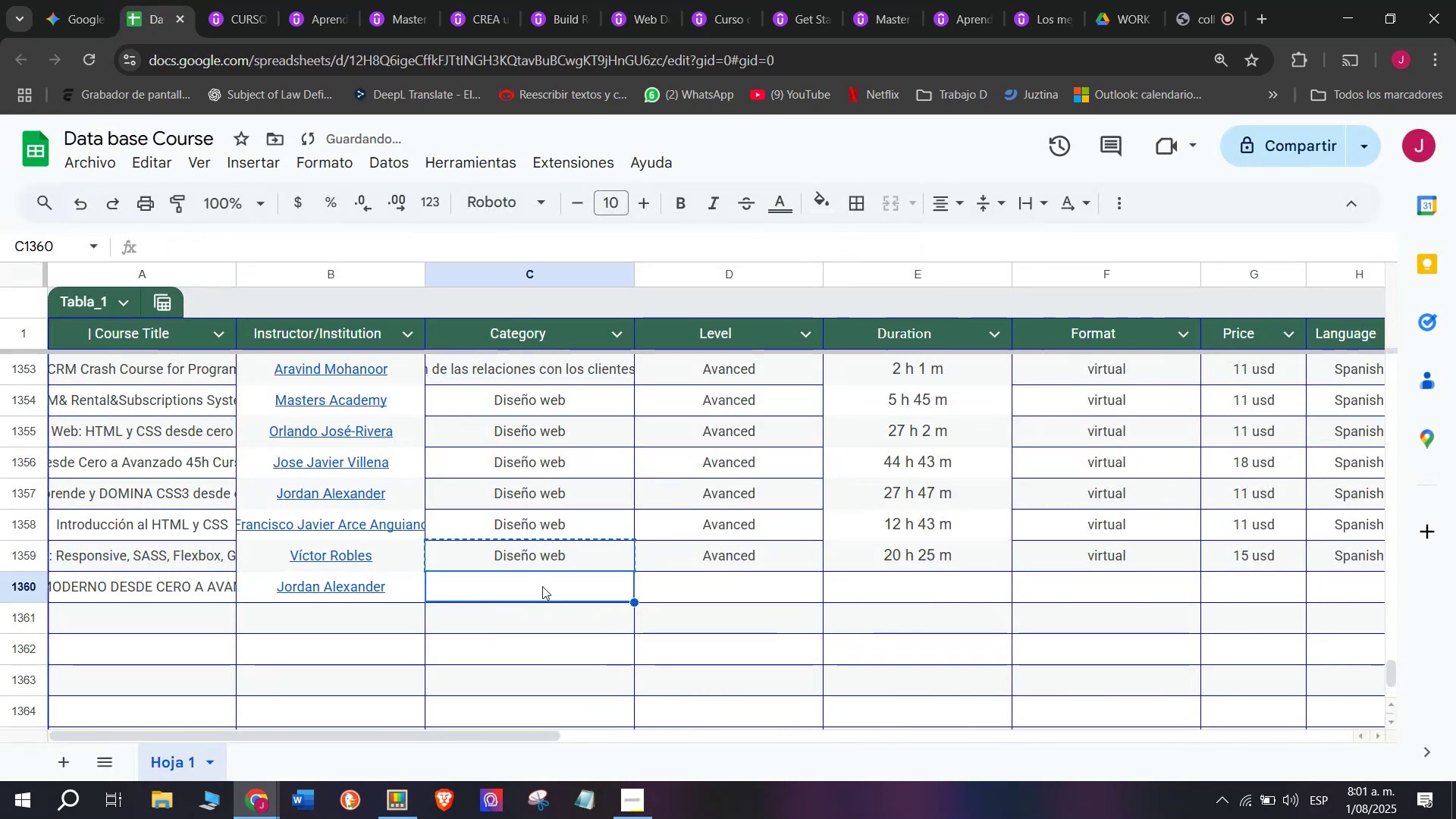 
key(Control+ControlLeft)
 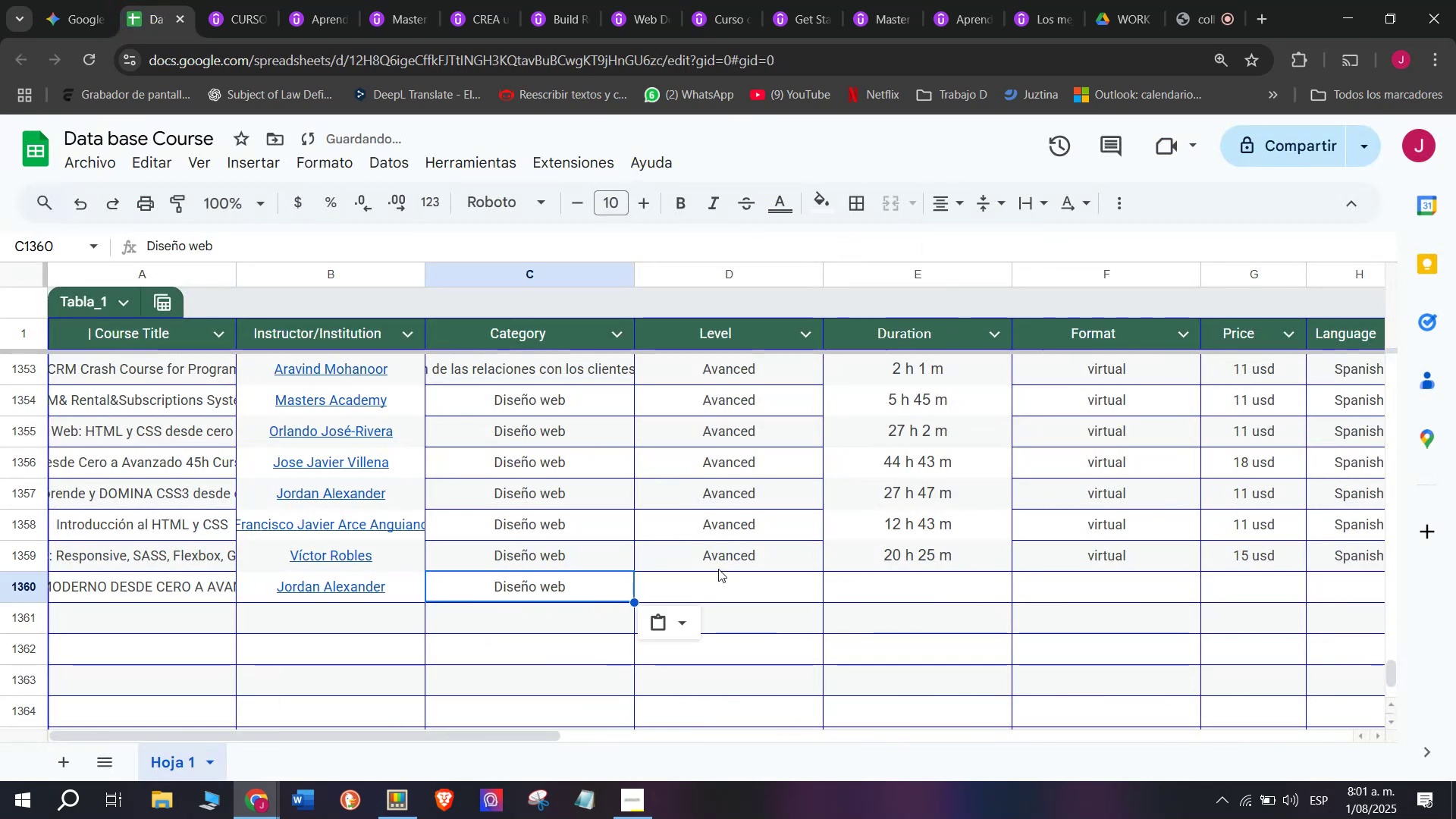 
key(Z)
 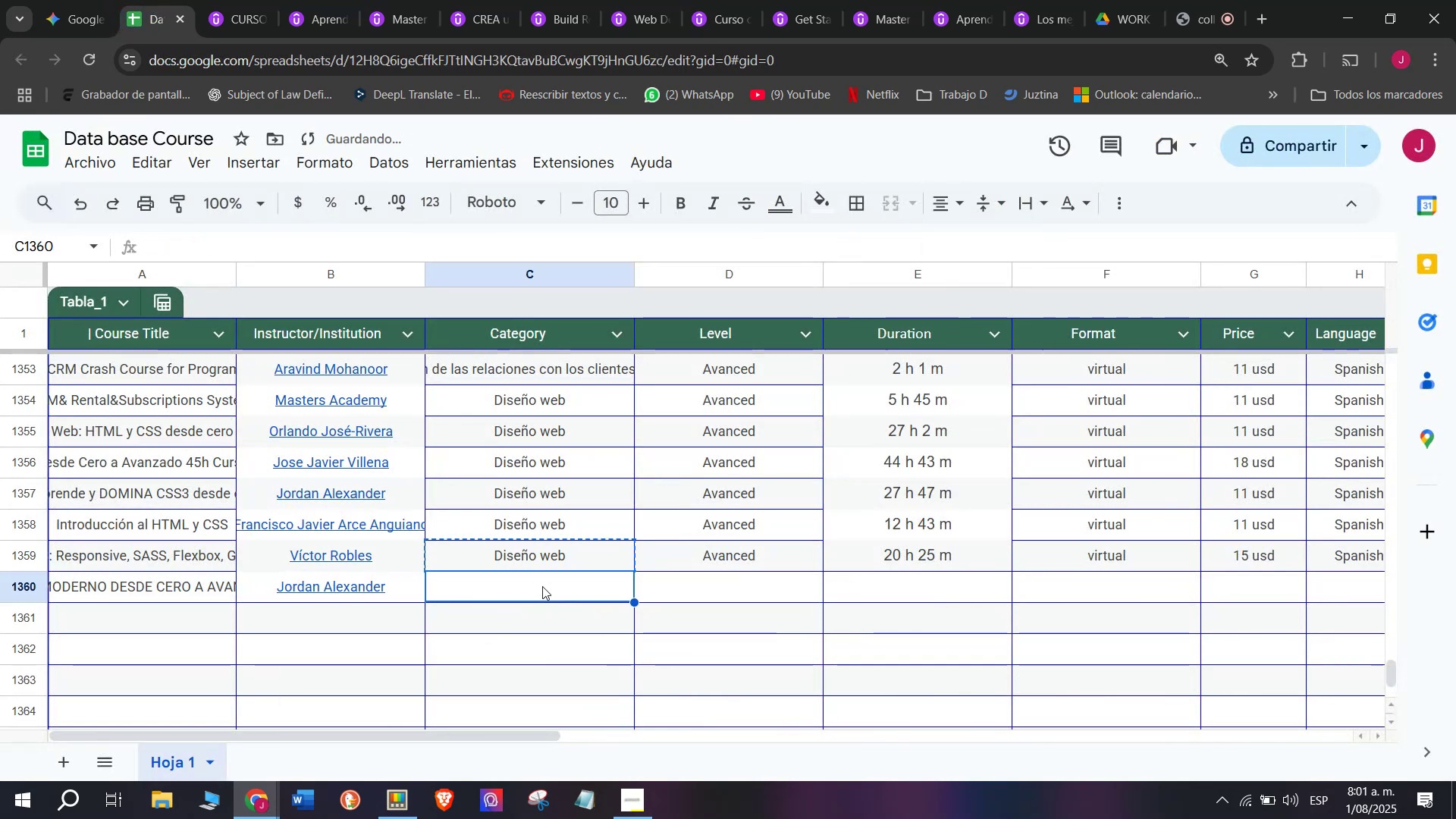 
key(Control+V)
 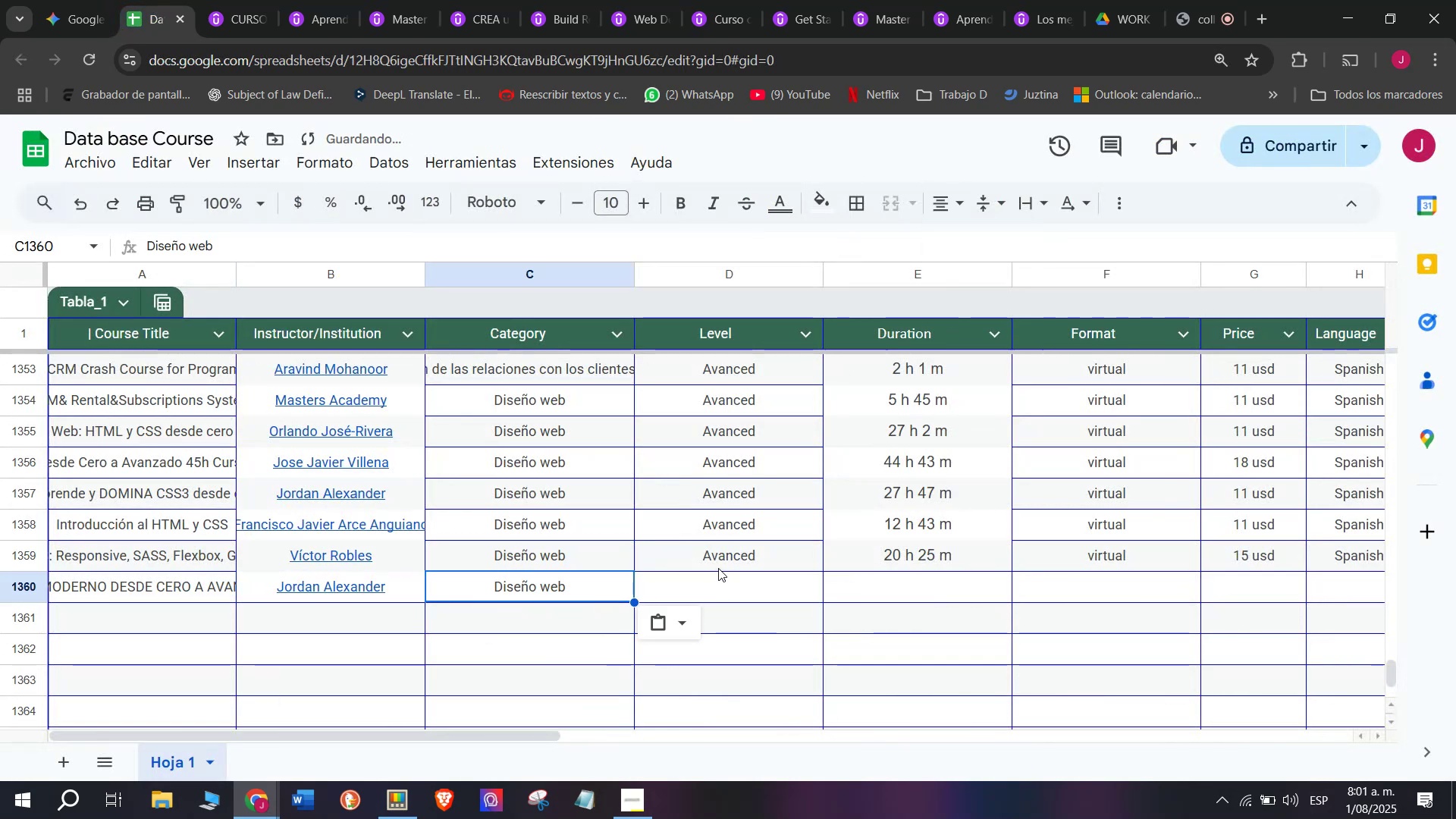 
left_click([718, 568])
 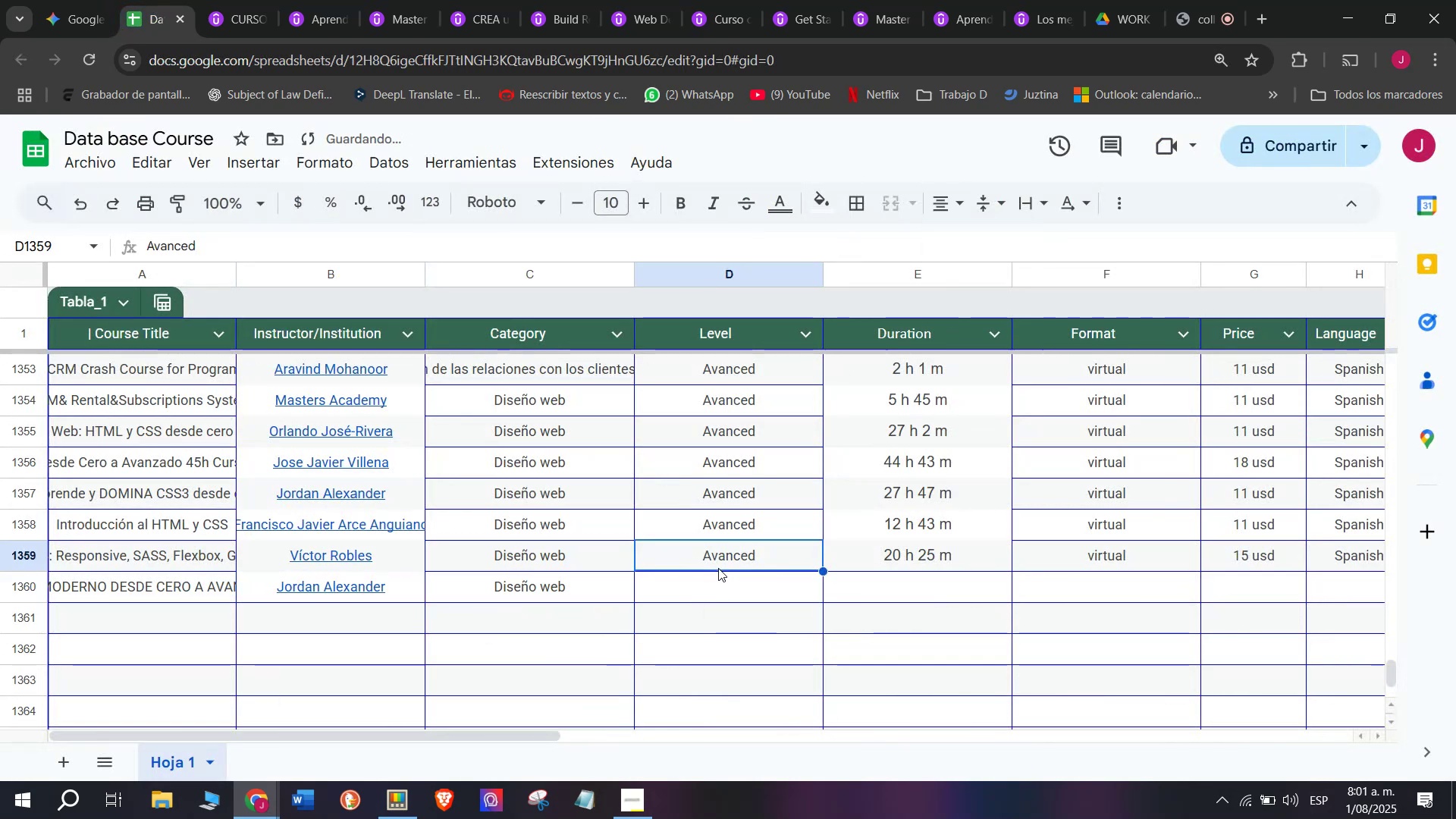 
key(Control+ControlLeft)
 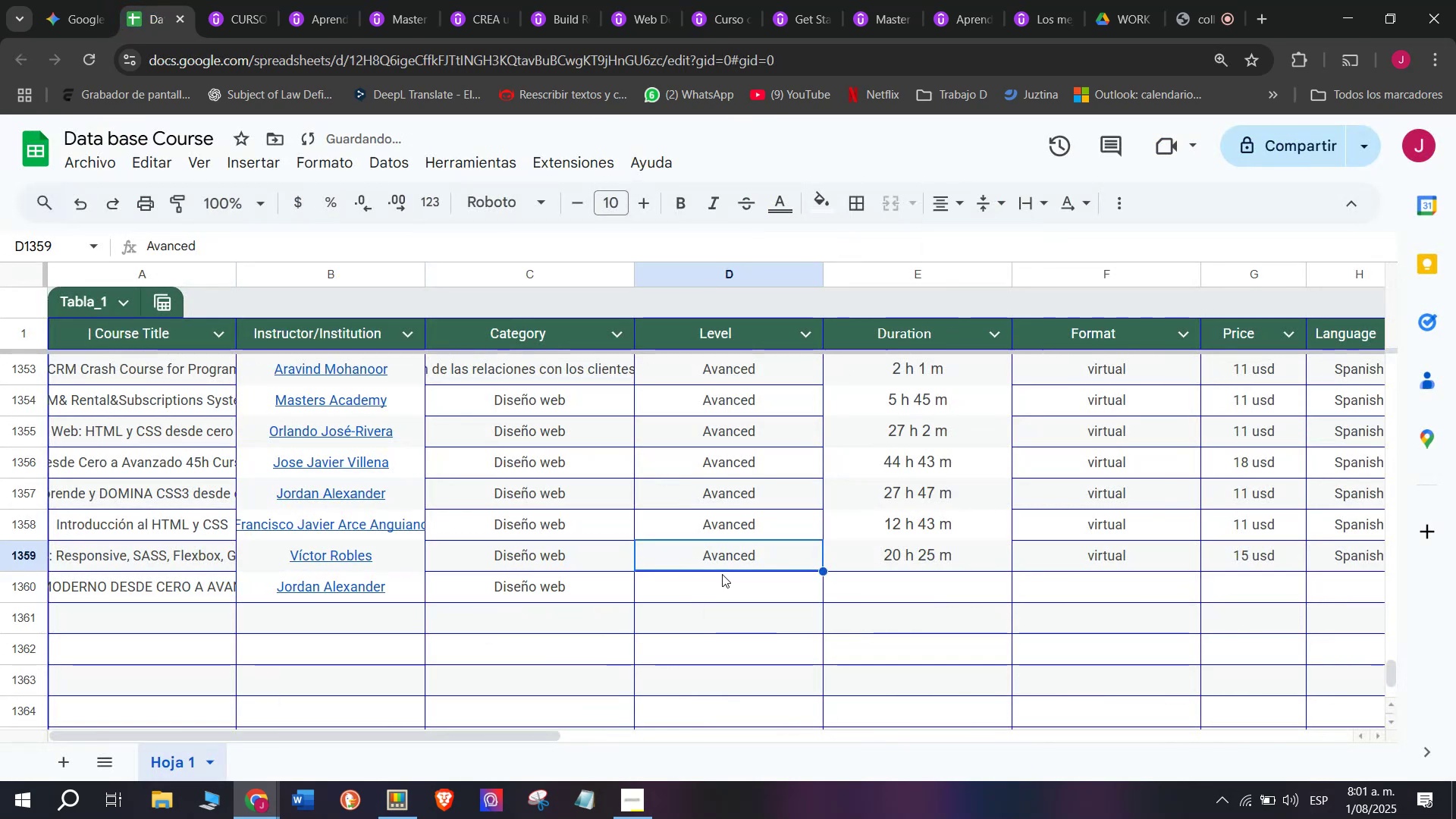 
key(Break)
 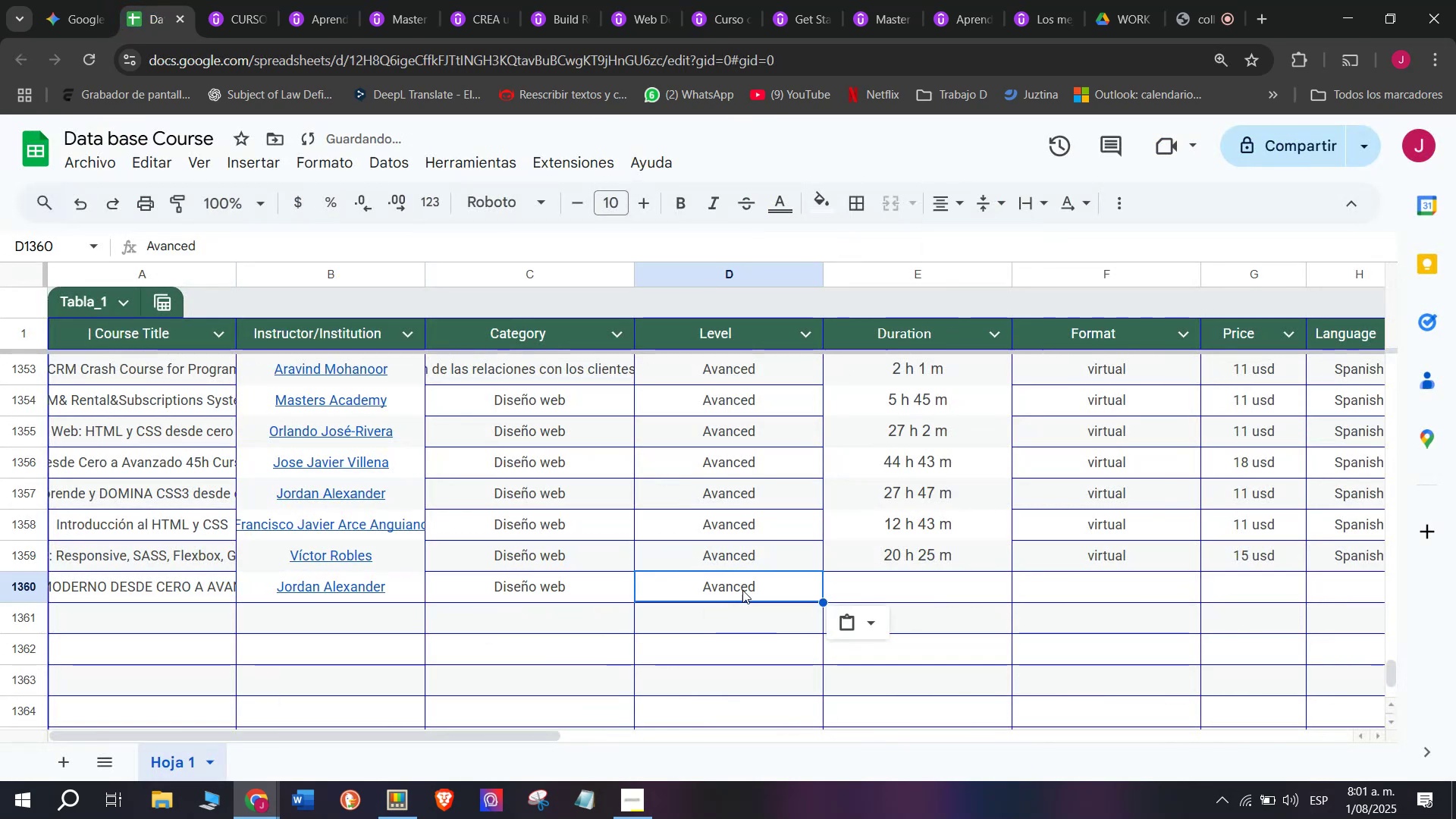 
key(Control+C)
 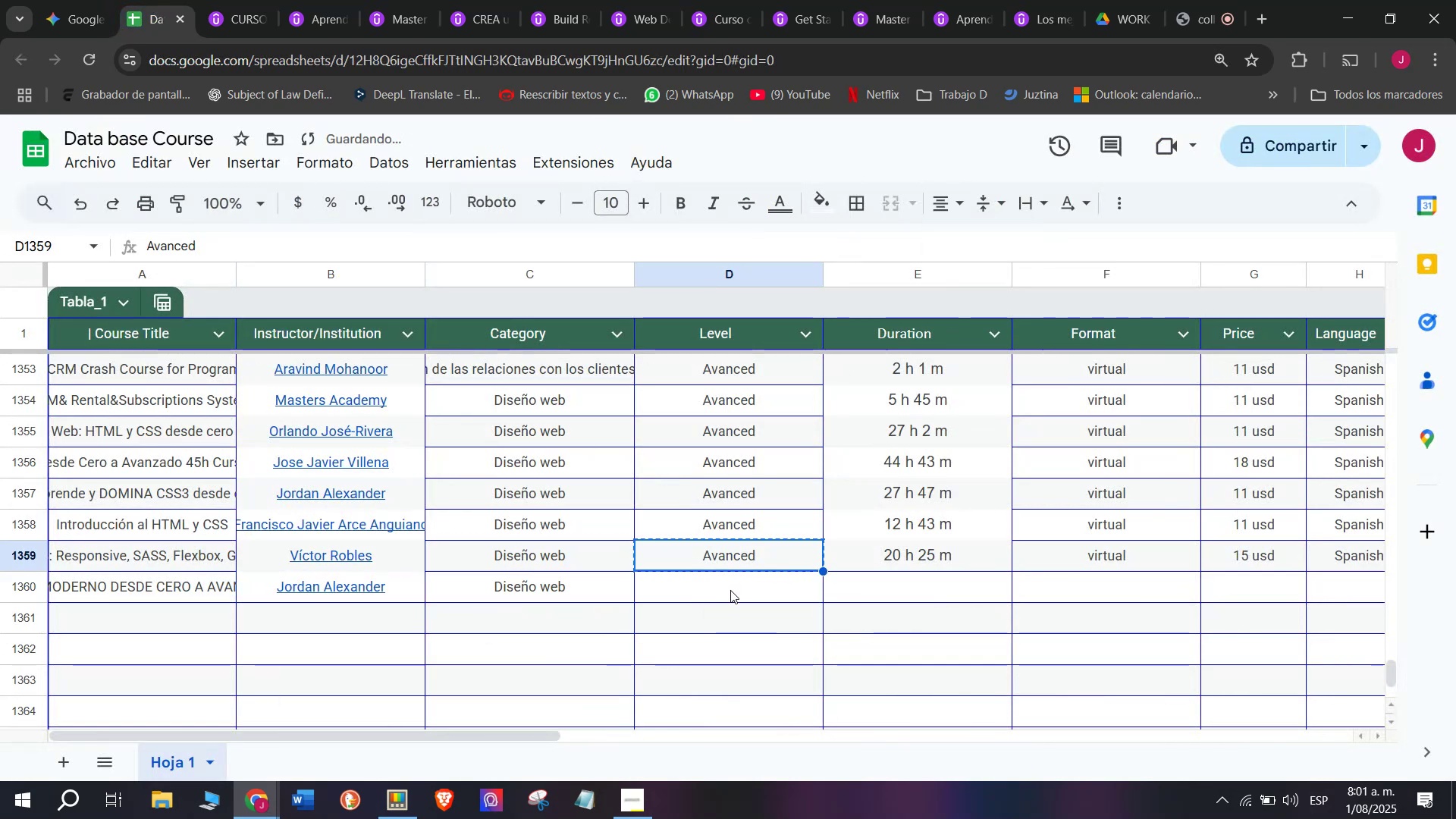 
double_click([730, 590])
 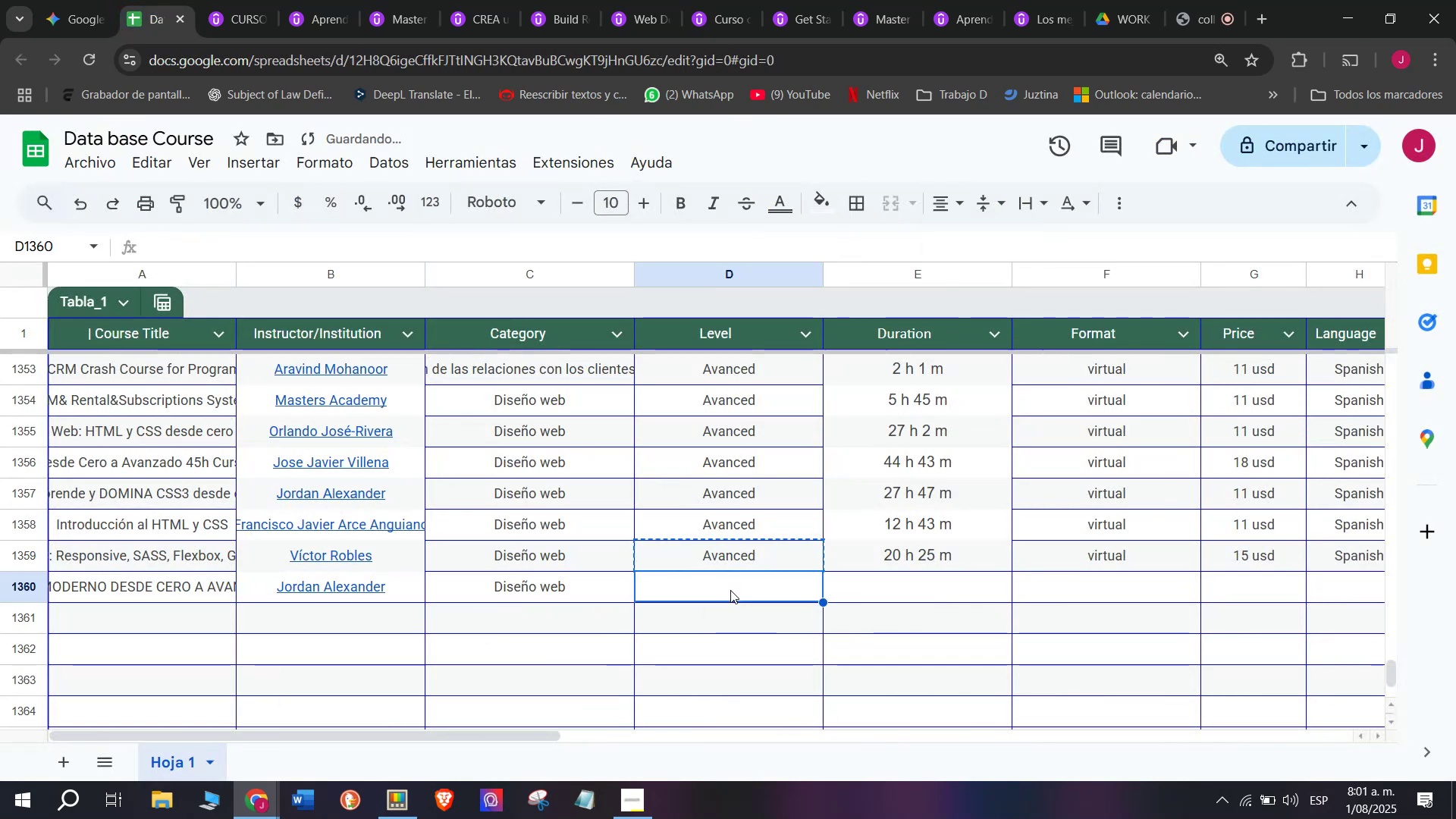 
key(Control+ControlLeft)
 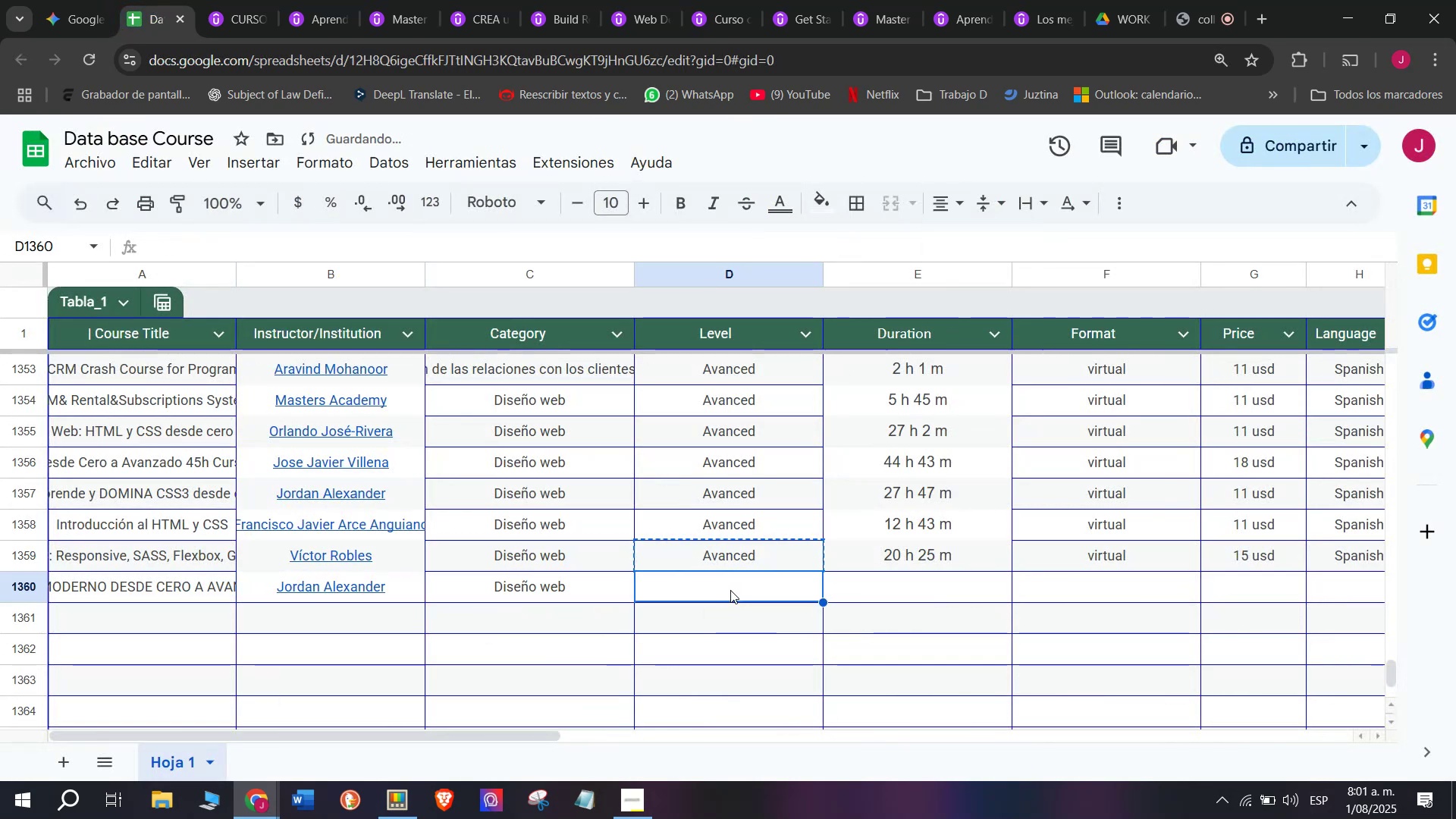 
key(Z)
 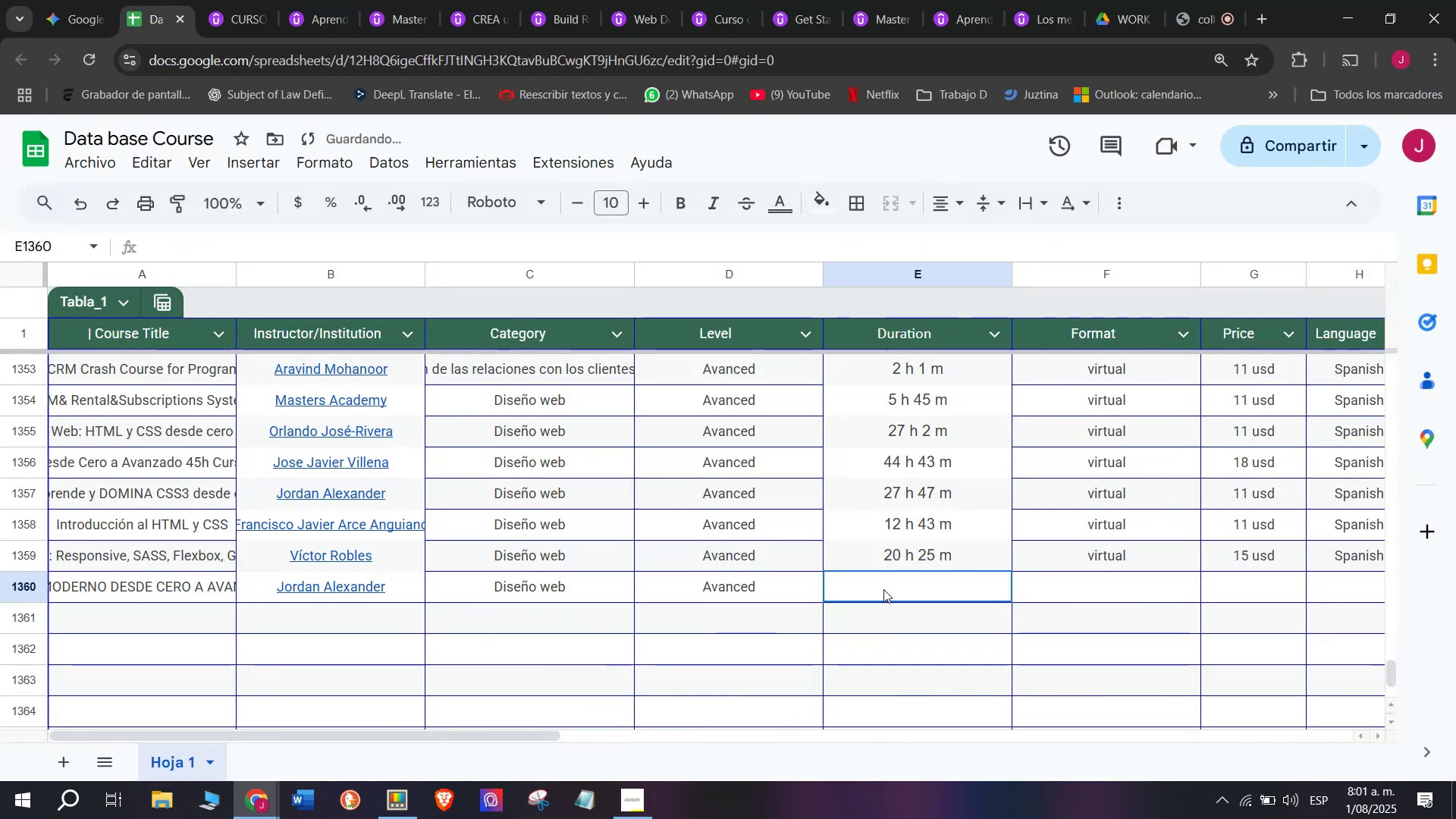 
key(Control+V)
 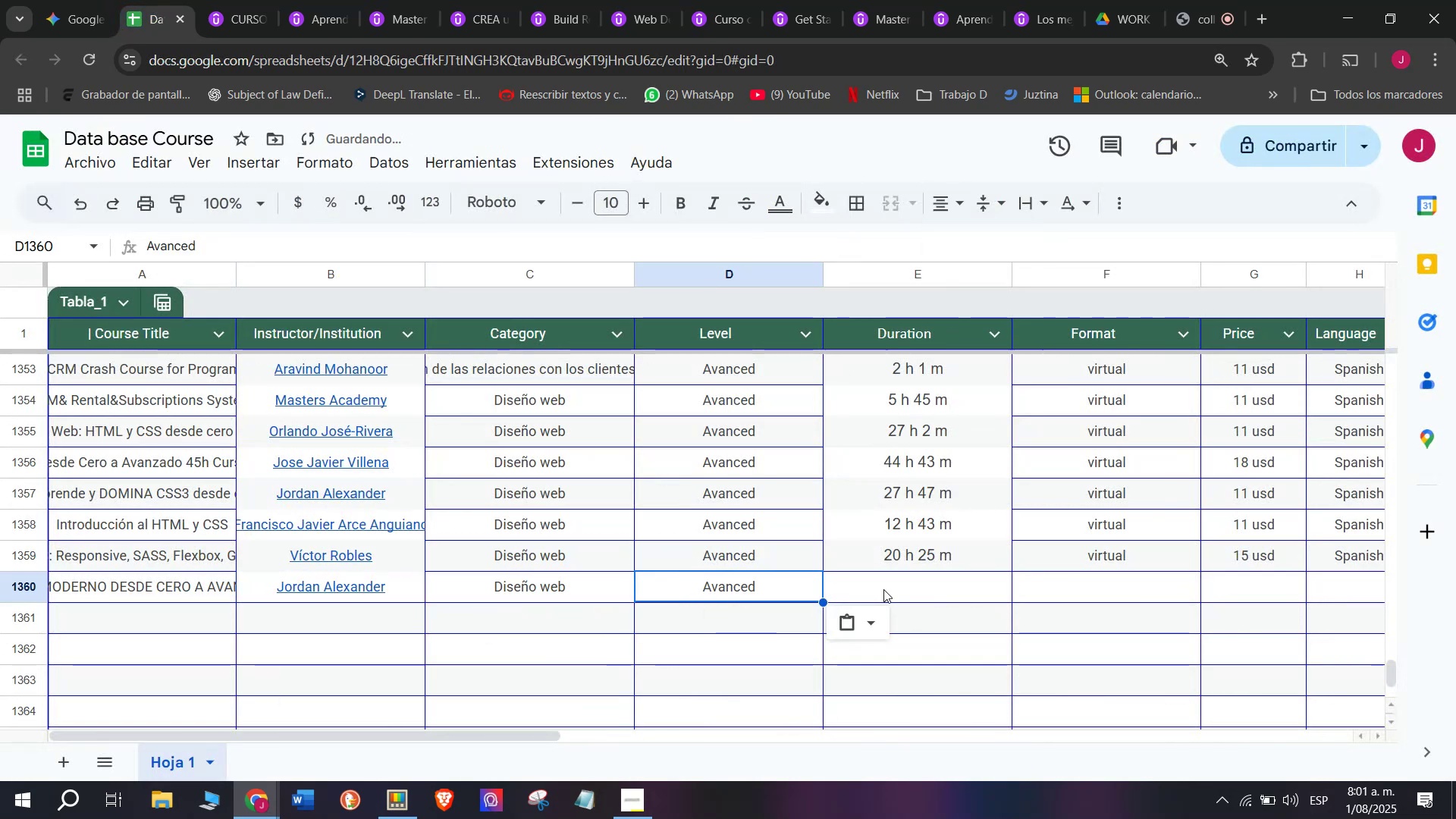 
left_click([883, 589])
 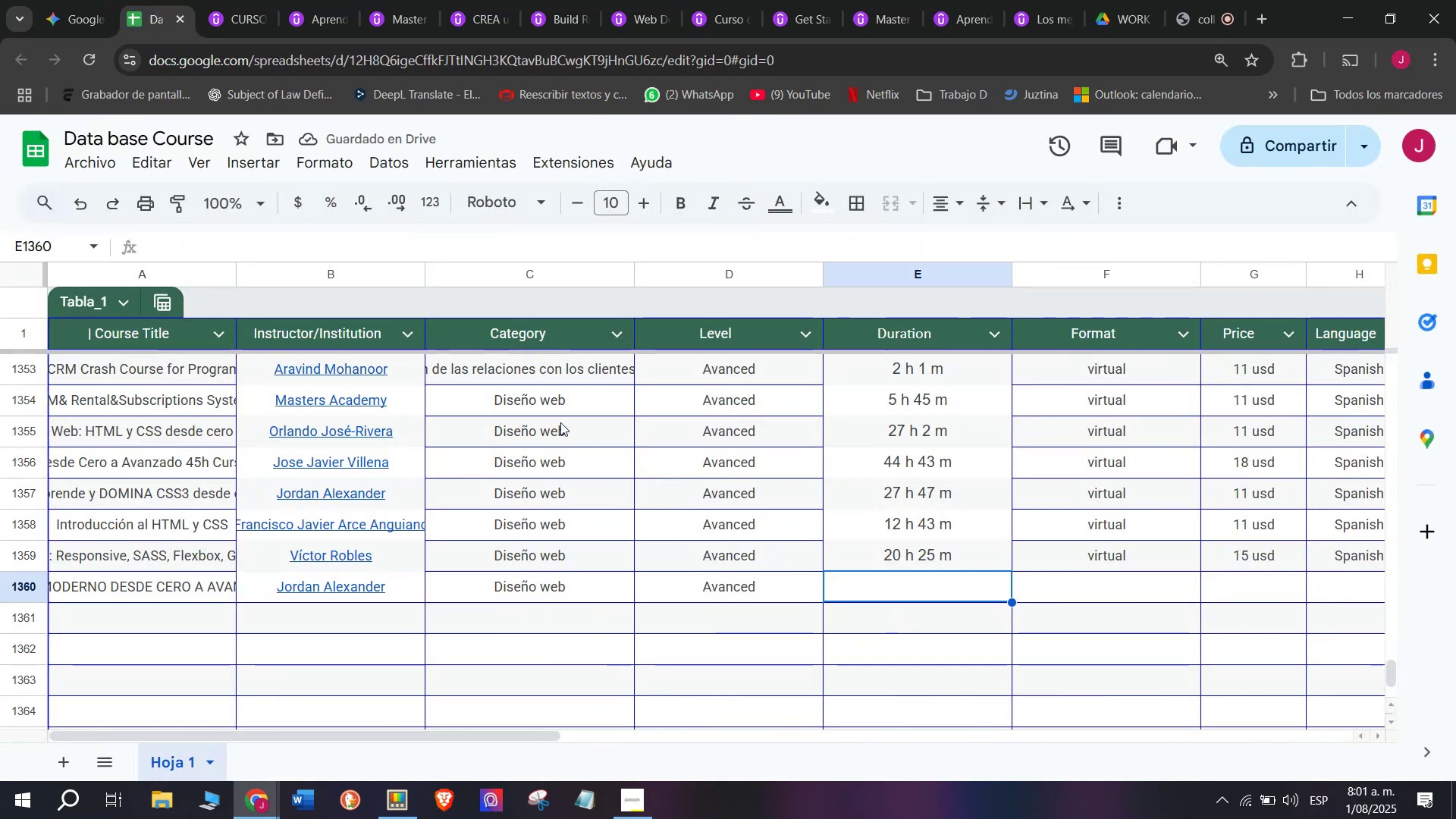 
left_click([236, 0])
 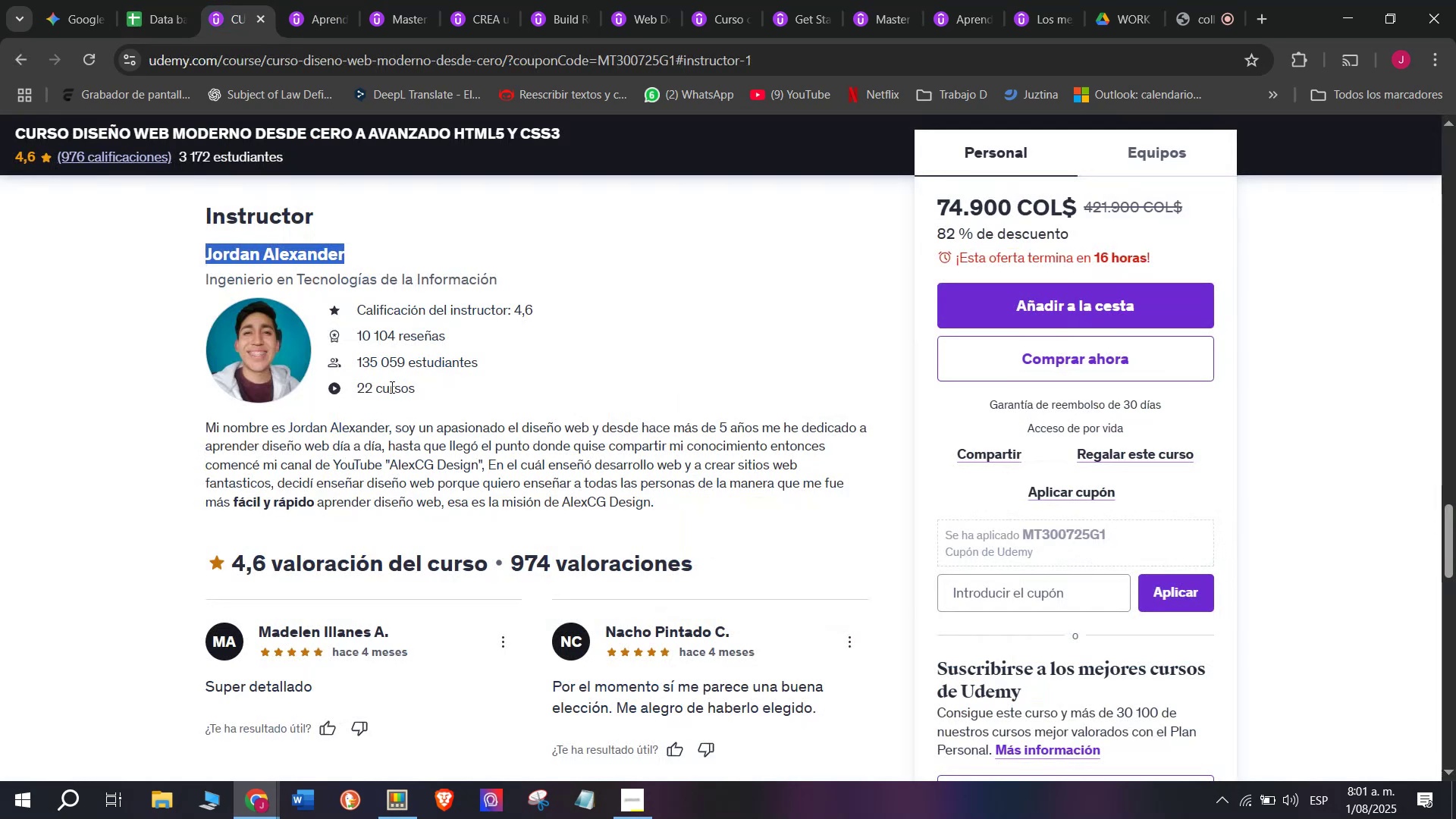 
scroll: coordinate [291, 498], scroll_direction: up, amount: 9.0
 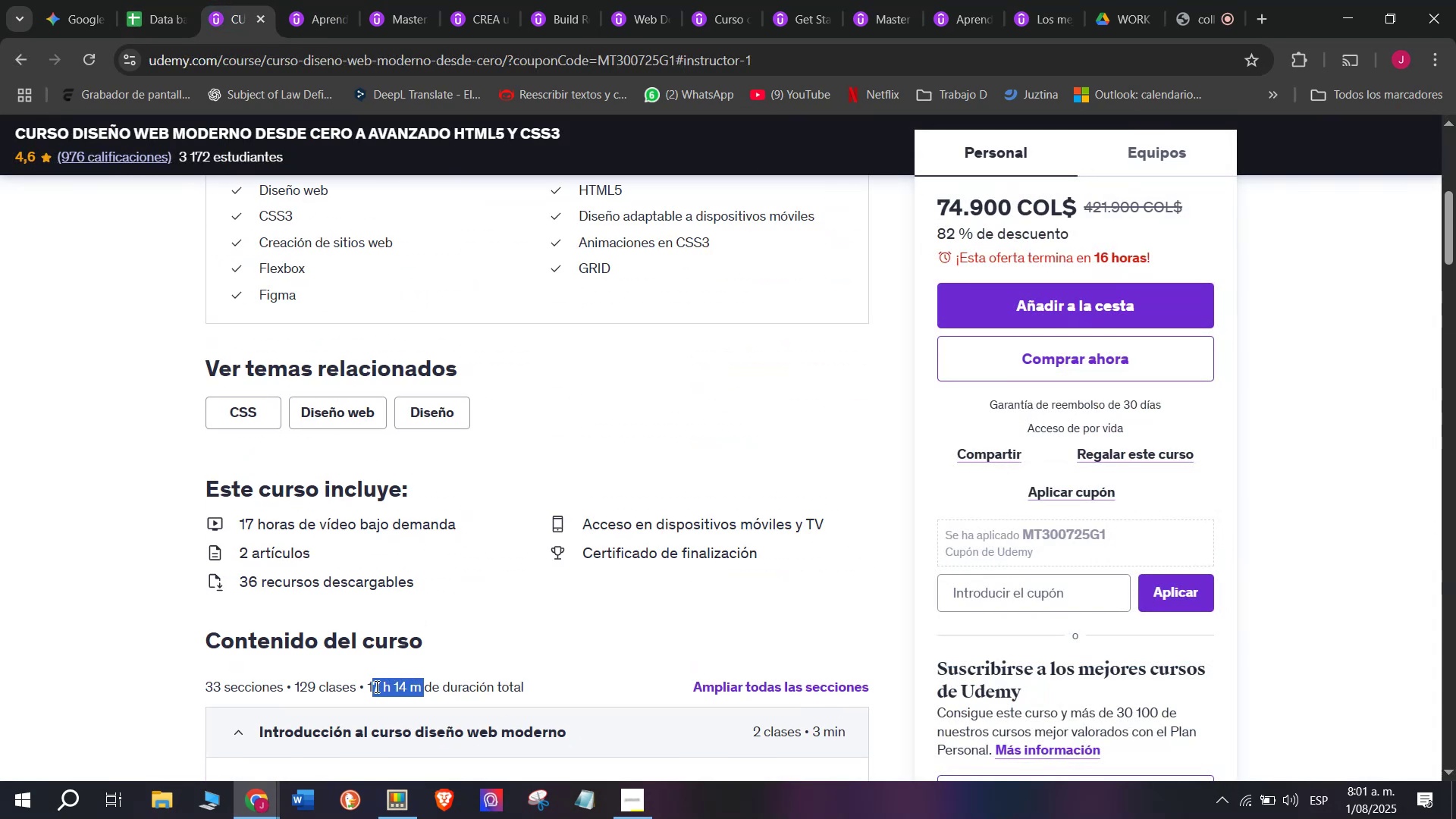 
key(Break)
 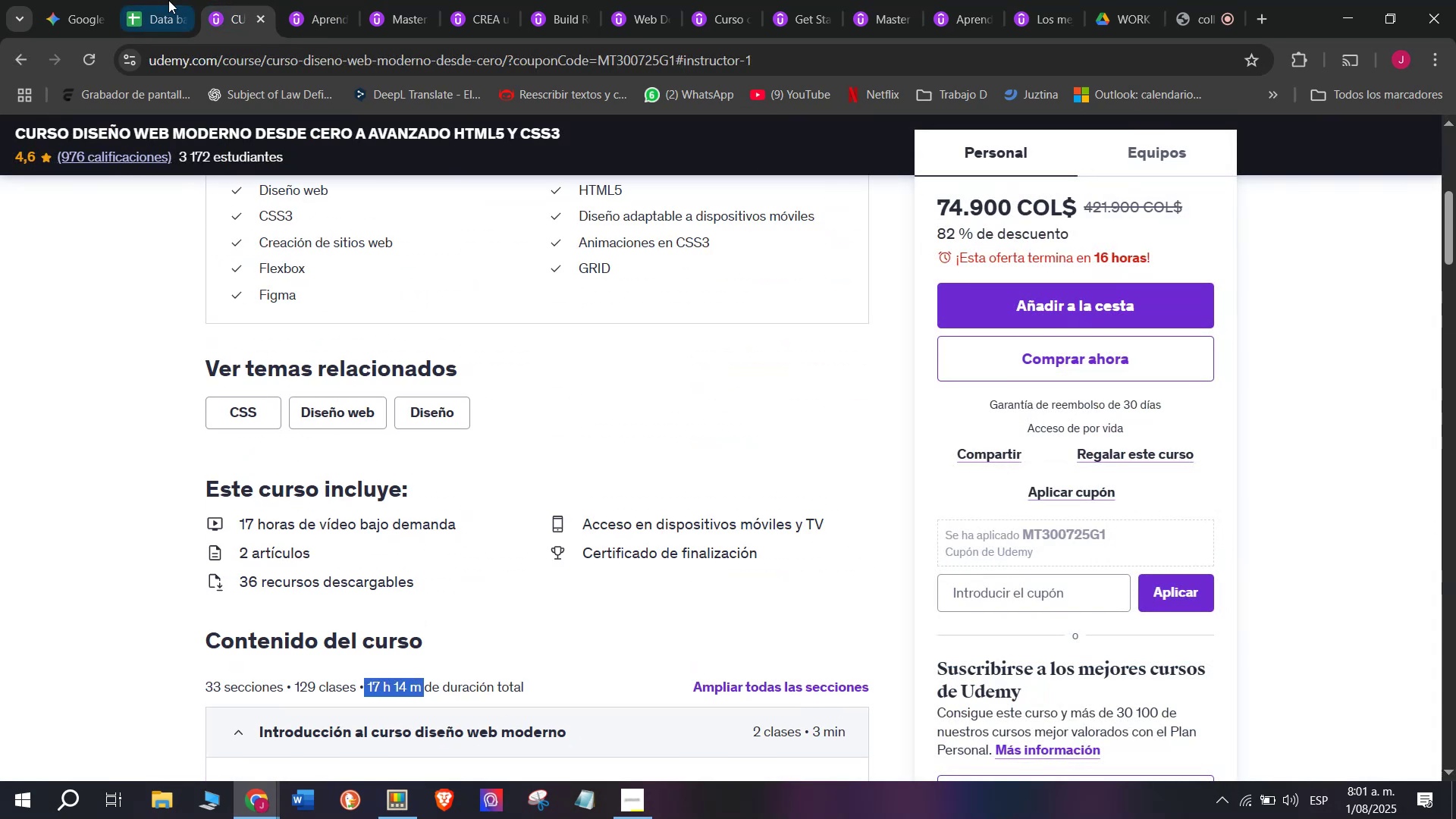 
key(Control+ControlLeft)
 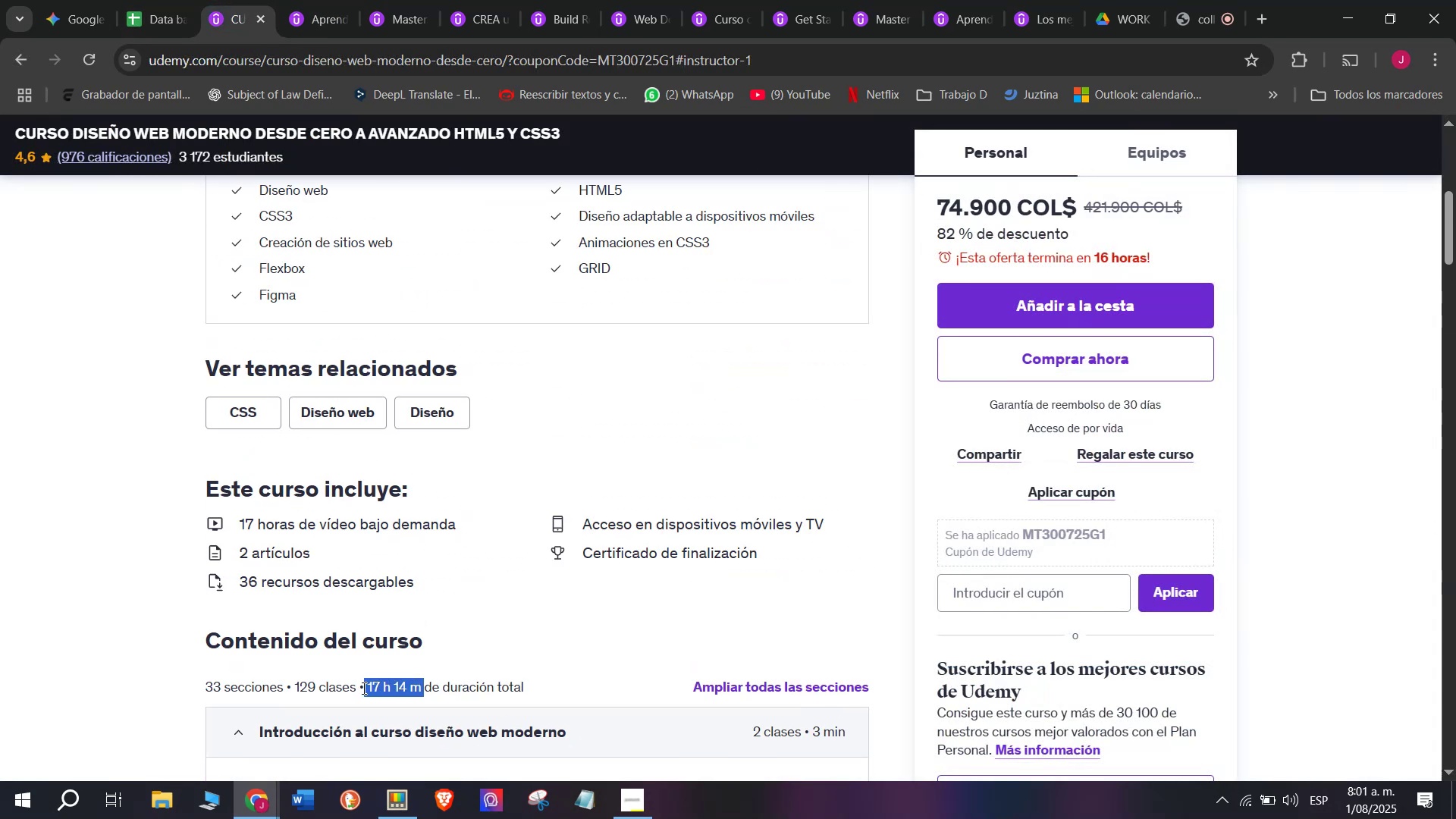 
key(Control+C)
 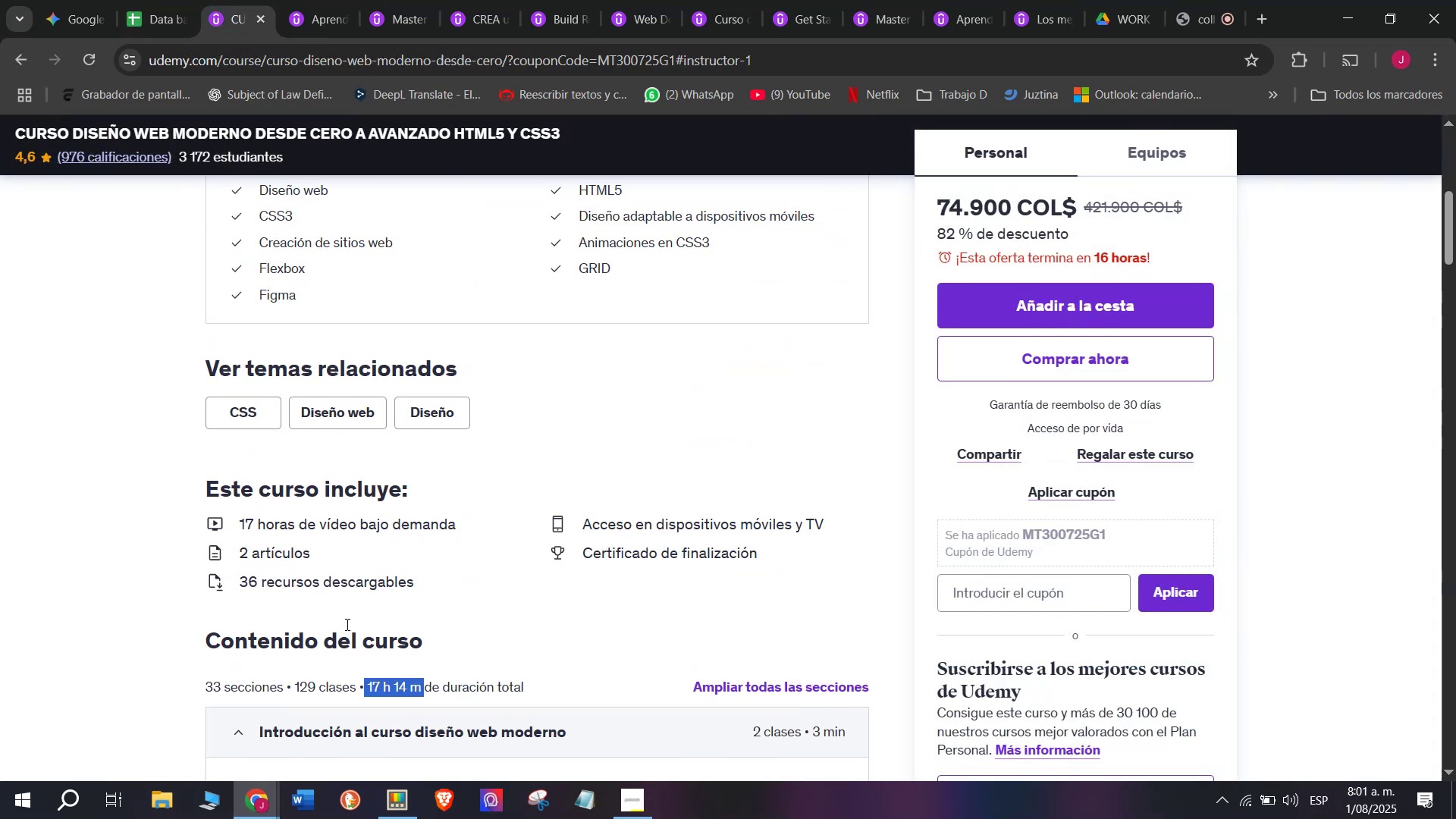 
key(Control+ControlLeft)
 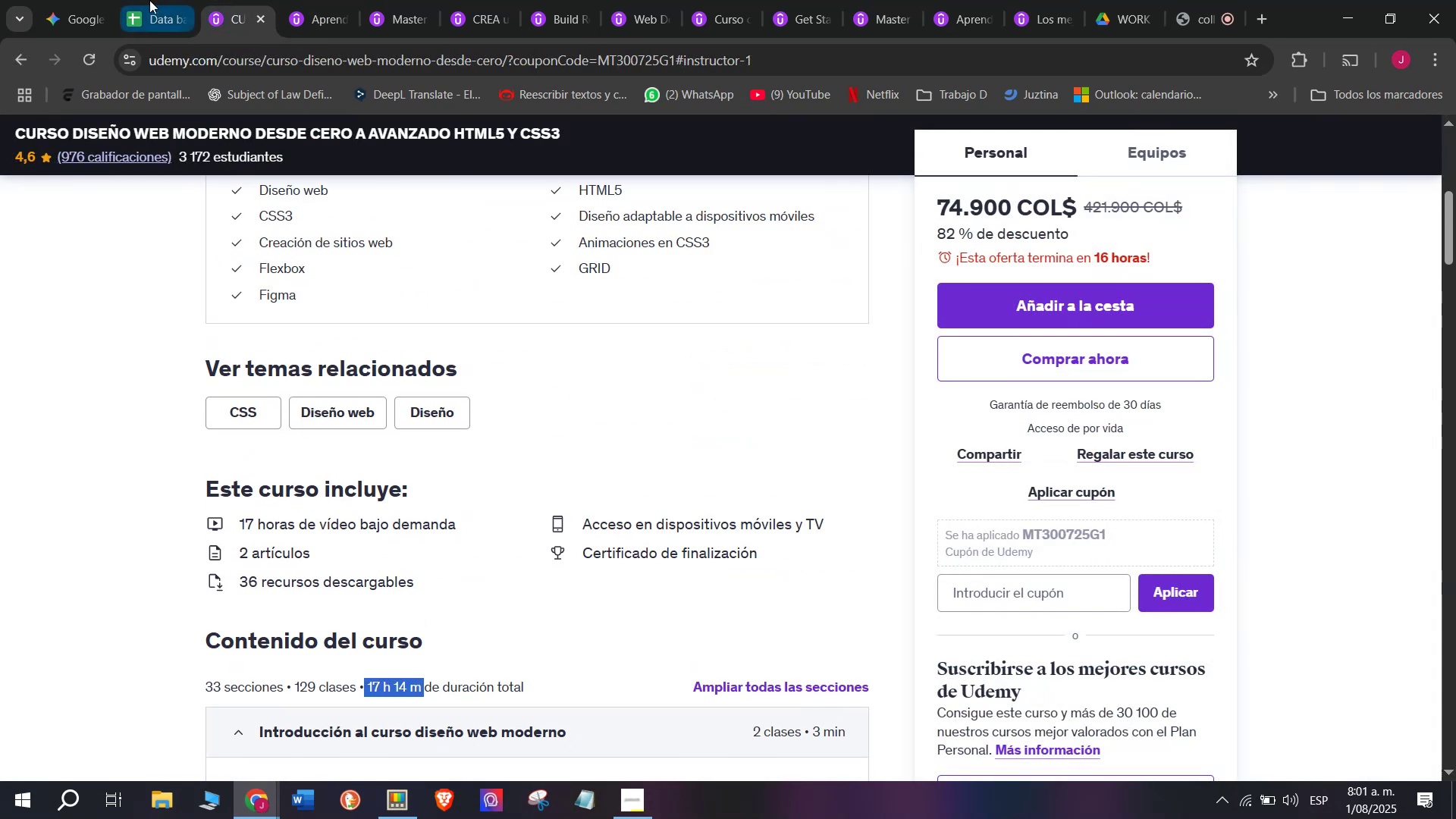 
key(Break)
 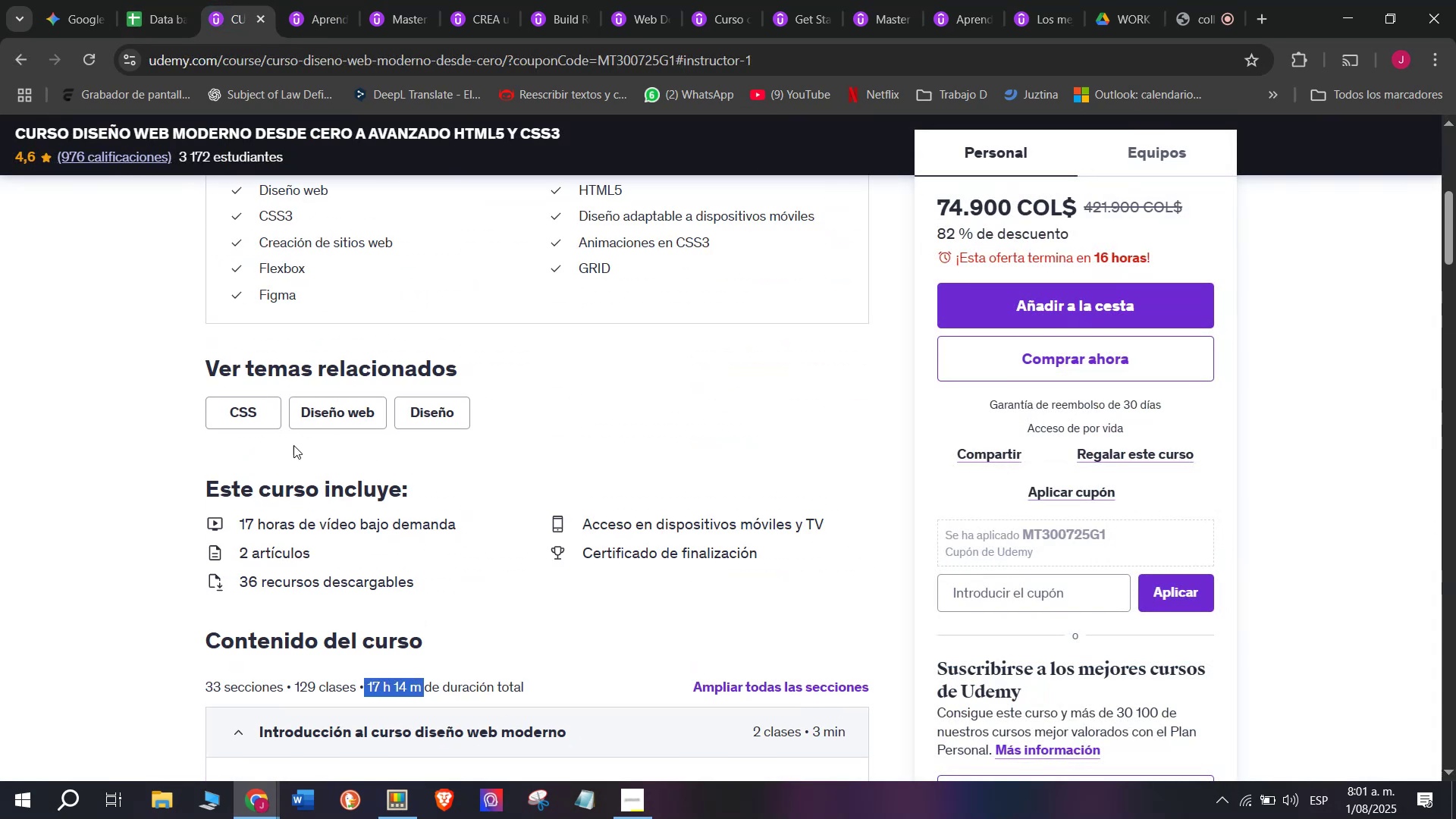 
key(Control+C)
 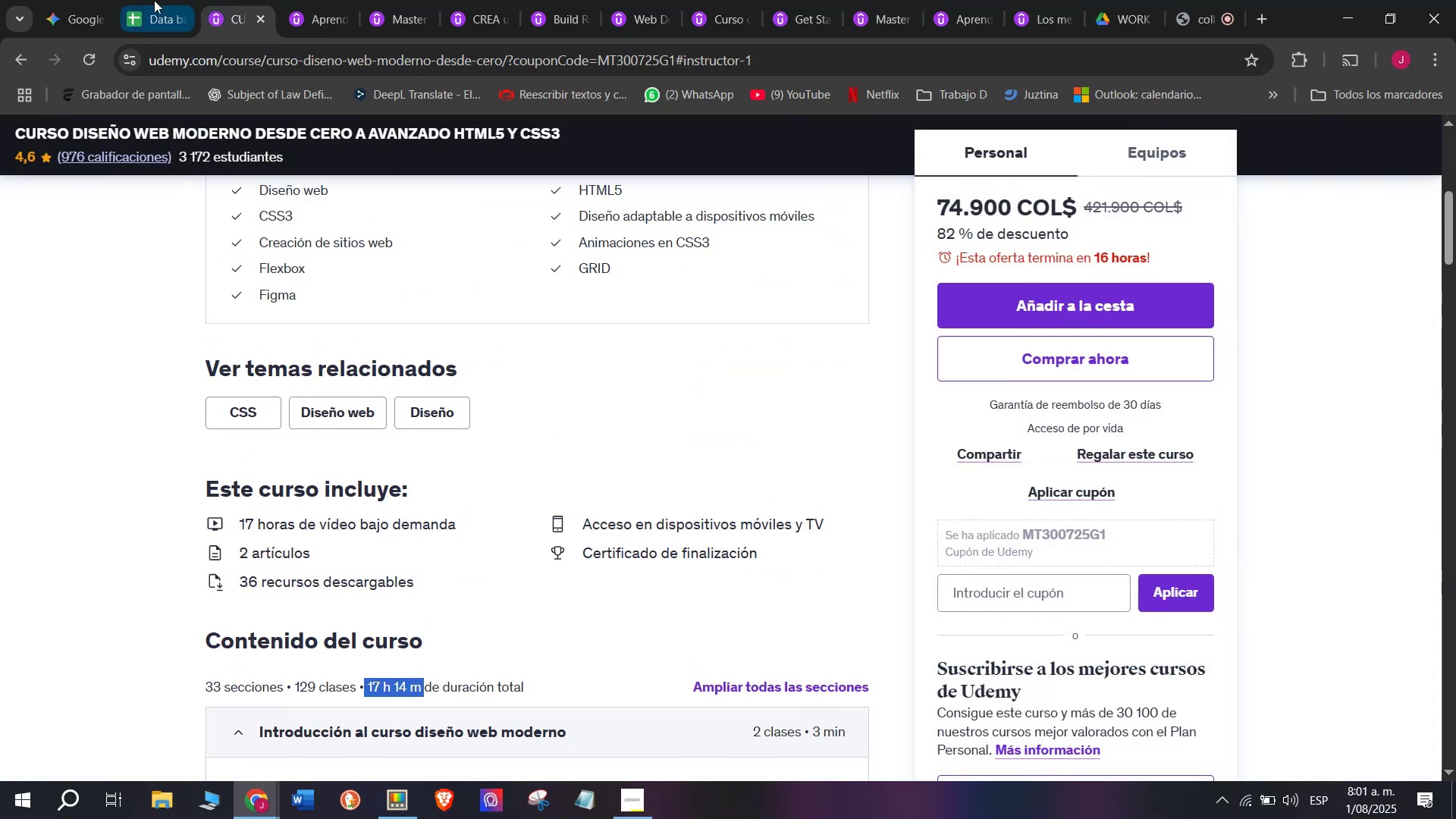 
left_click([149, 0])
 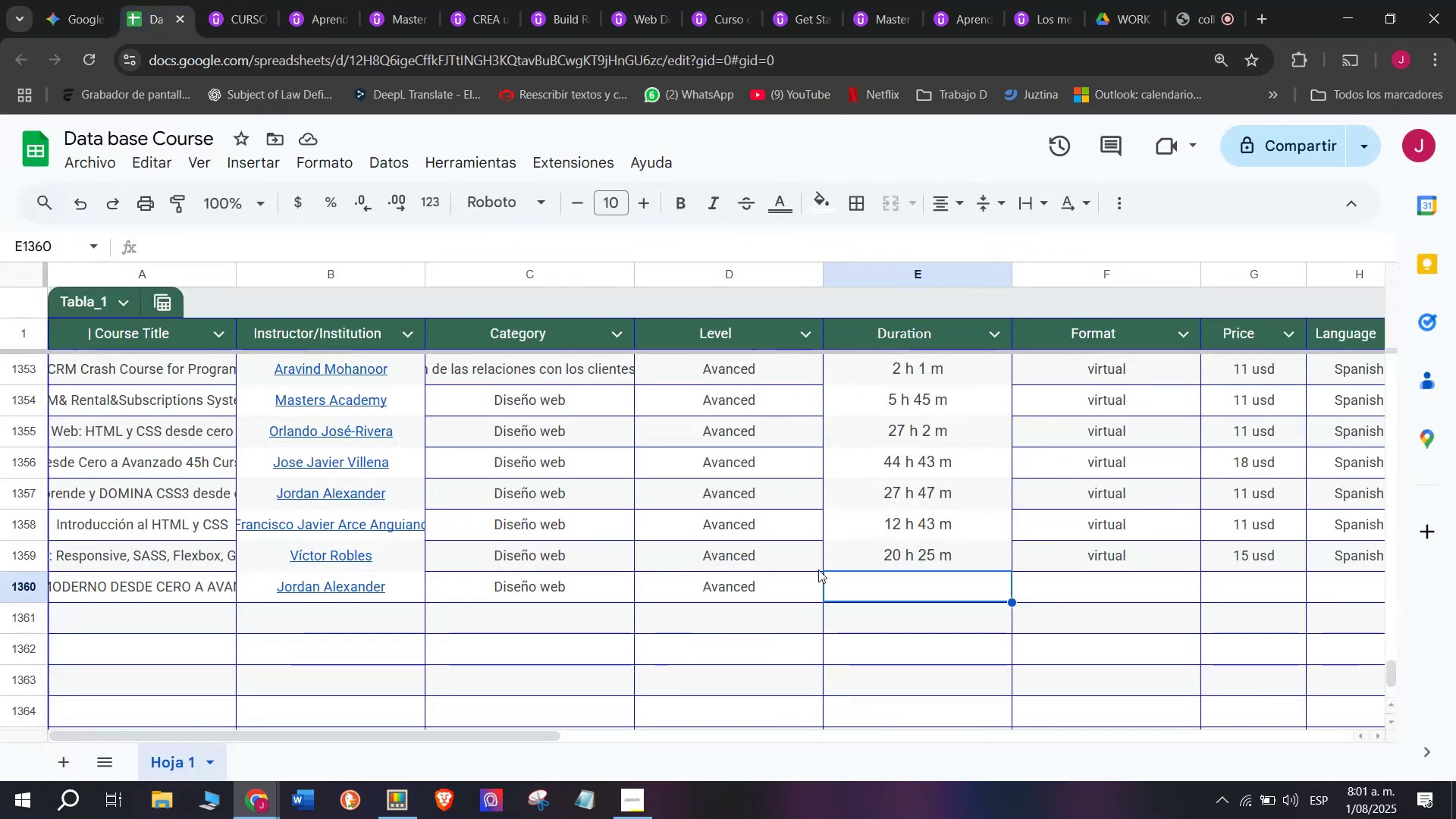 
key(Control+ControlLeft)
 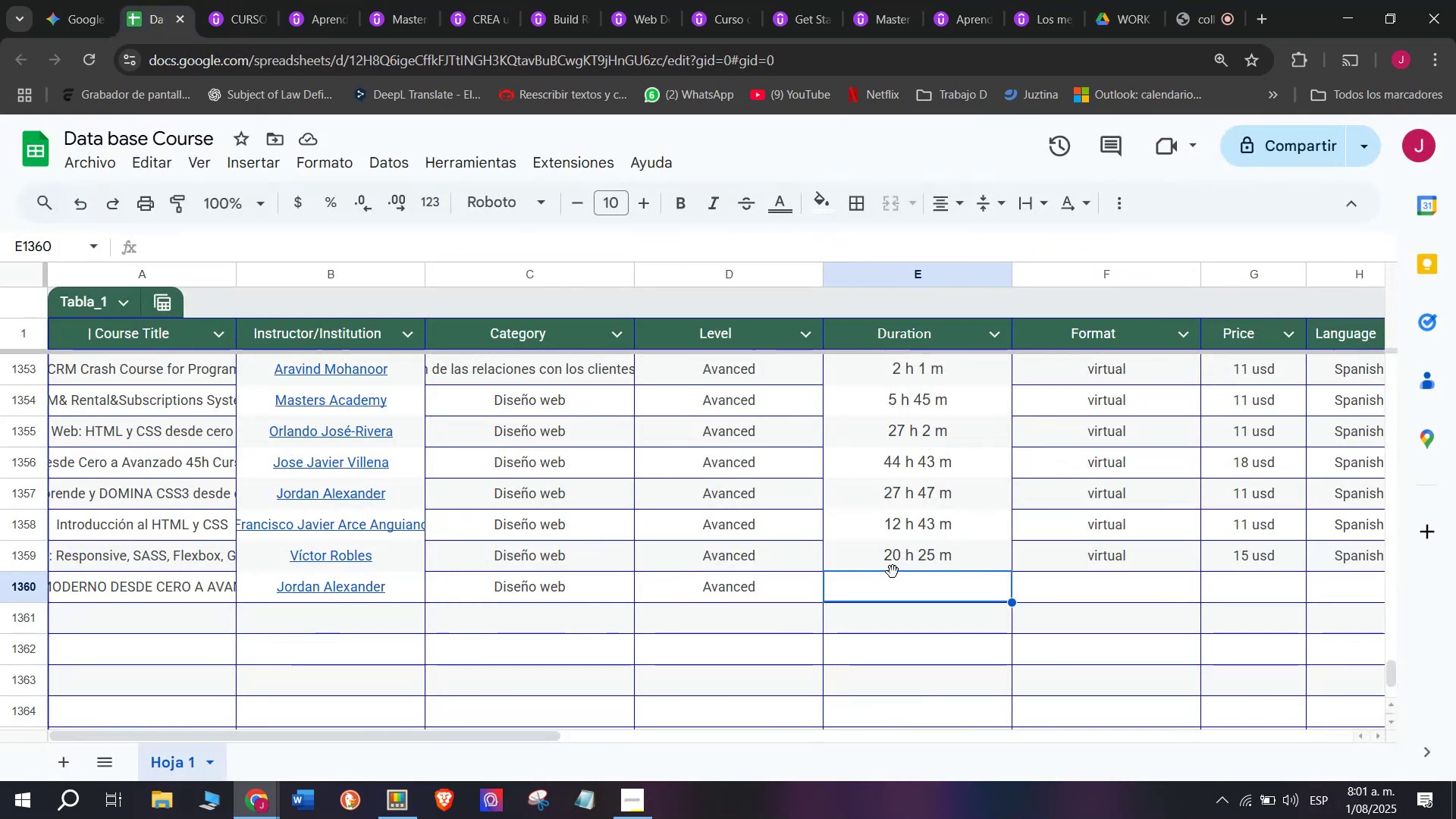 
key(Z)
 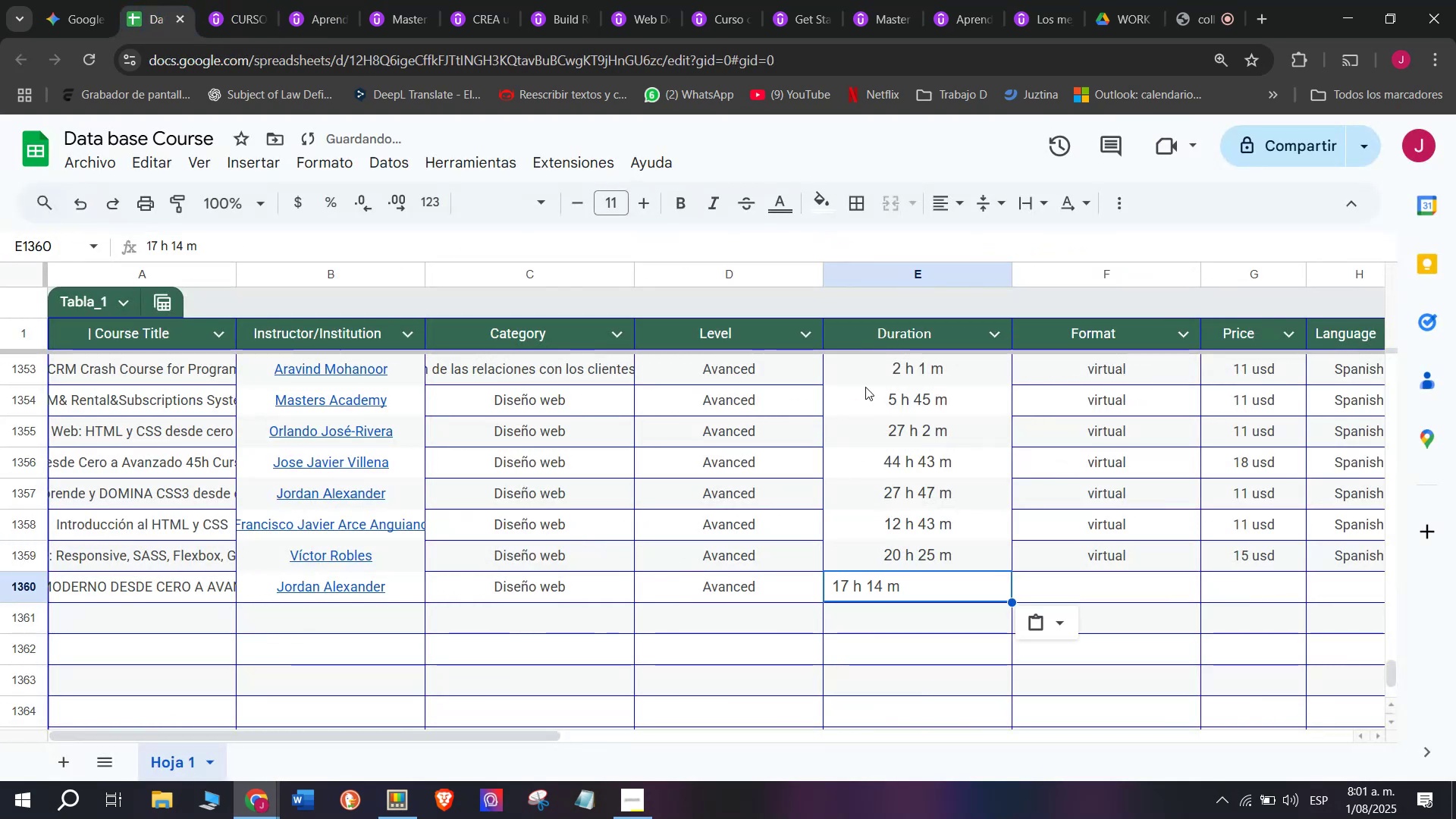 
key(Control+V)
 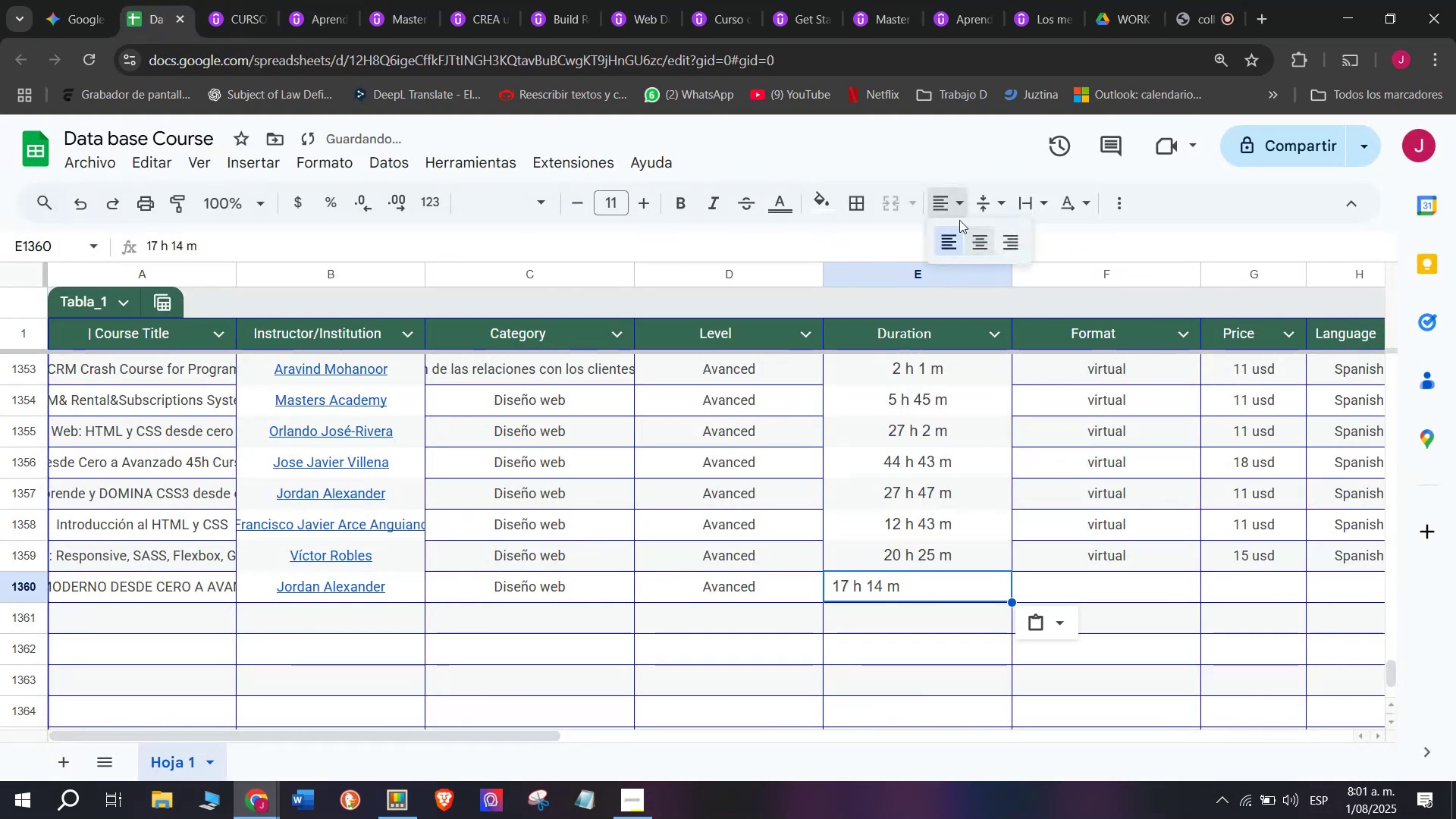 
double_click([984, 237])
 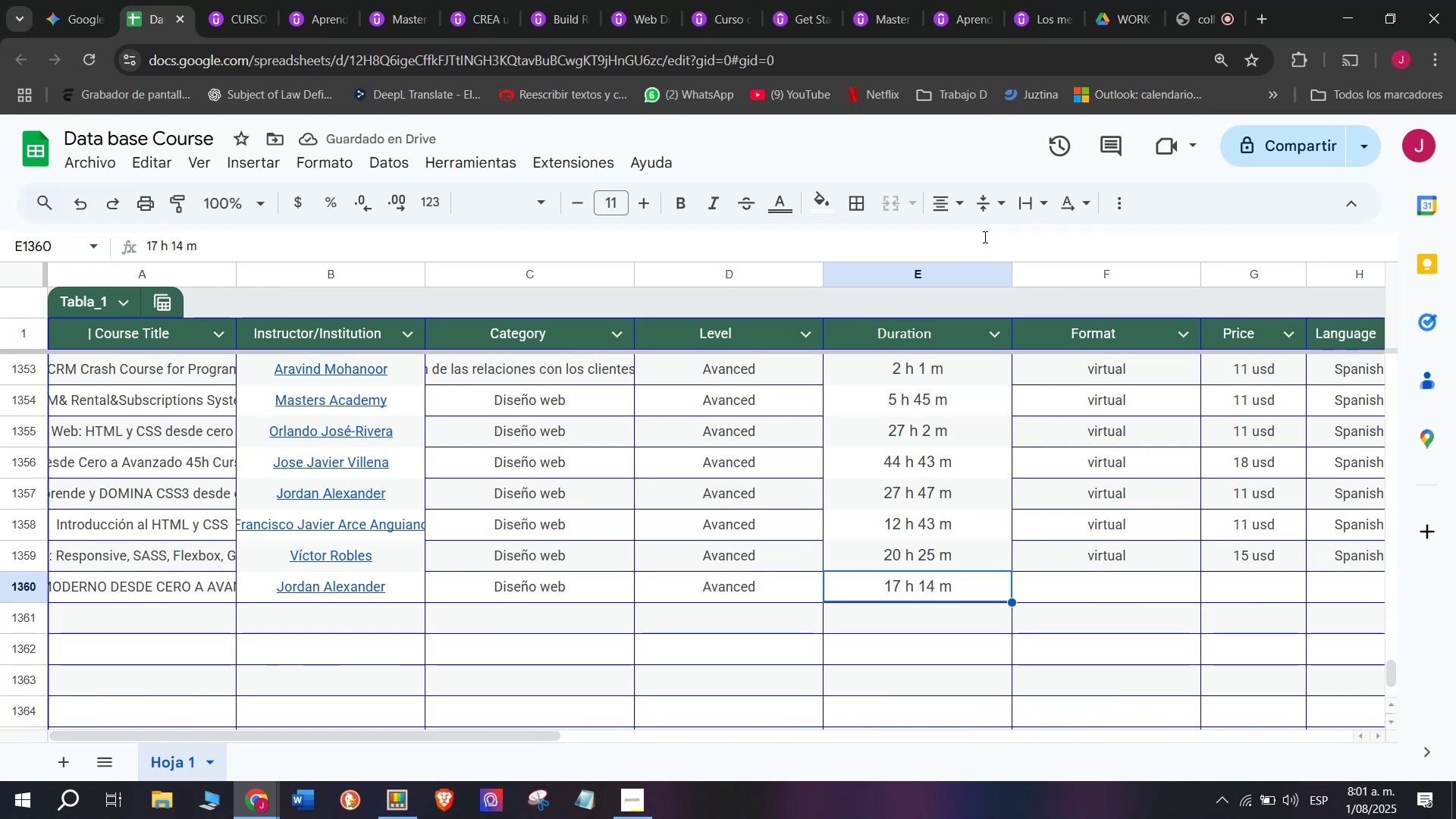 
wait(5.31)
 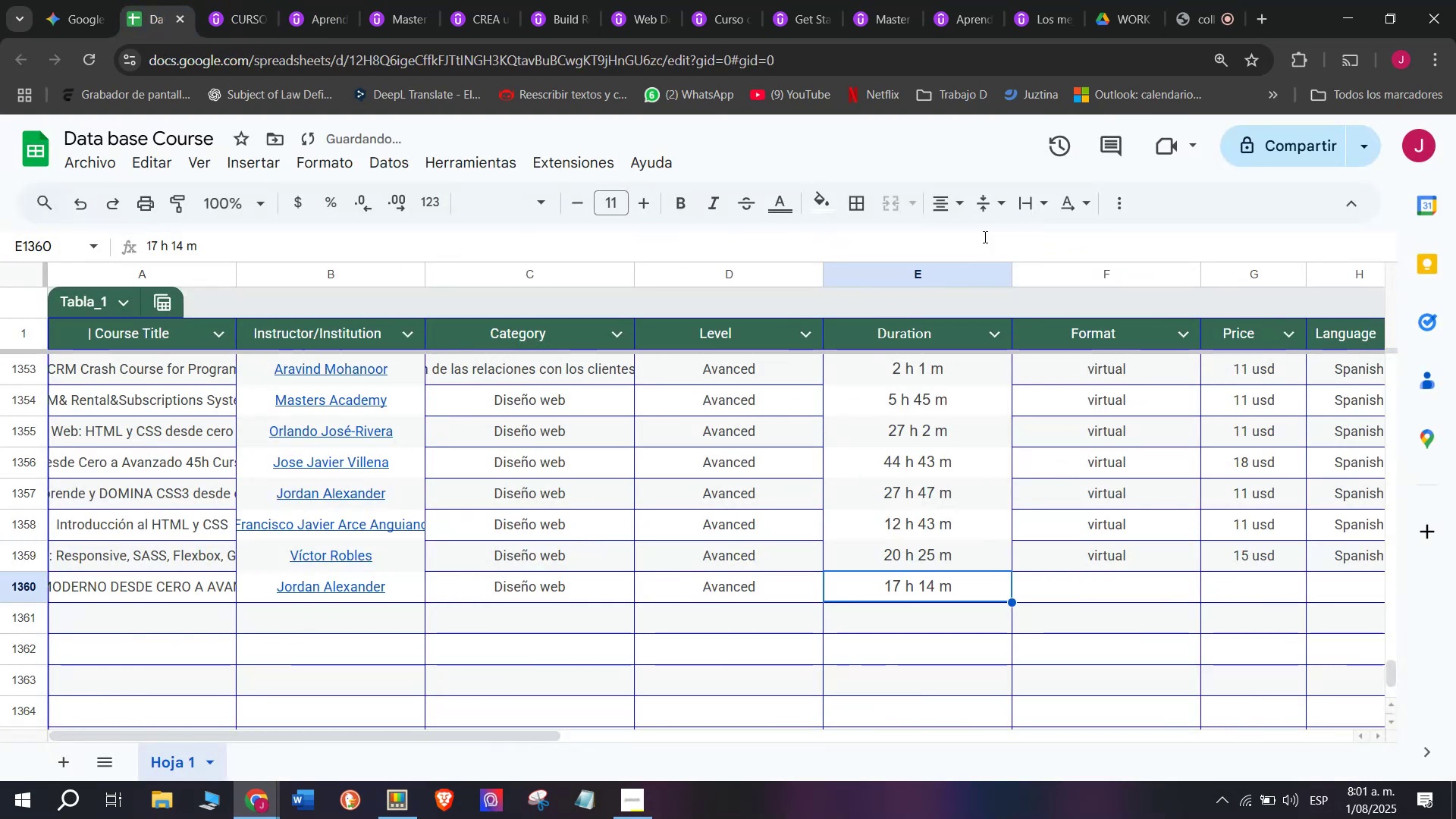 
left_click([1141, 545])
 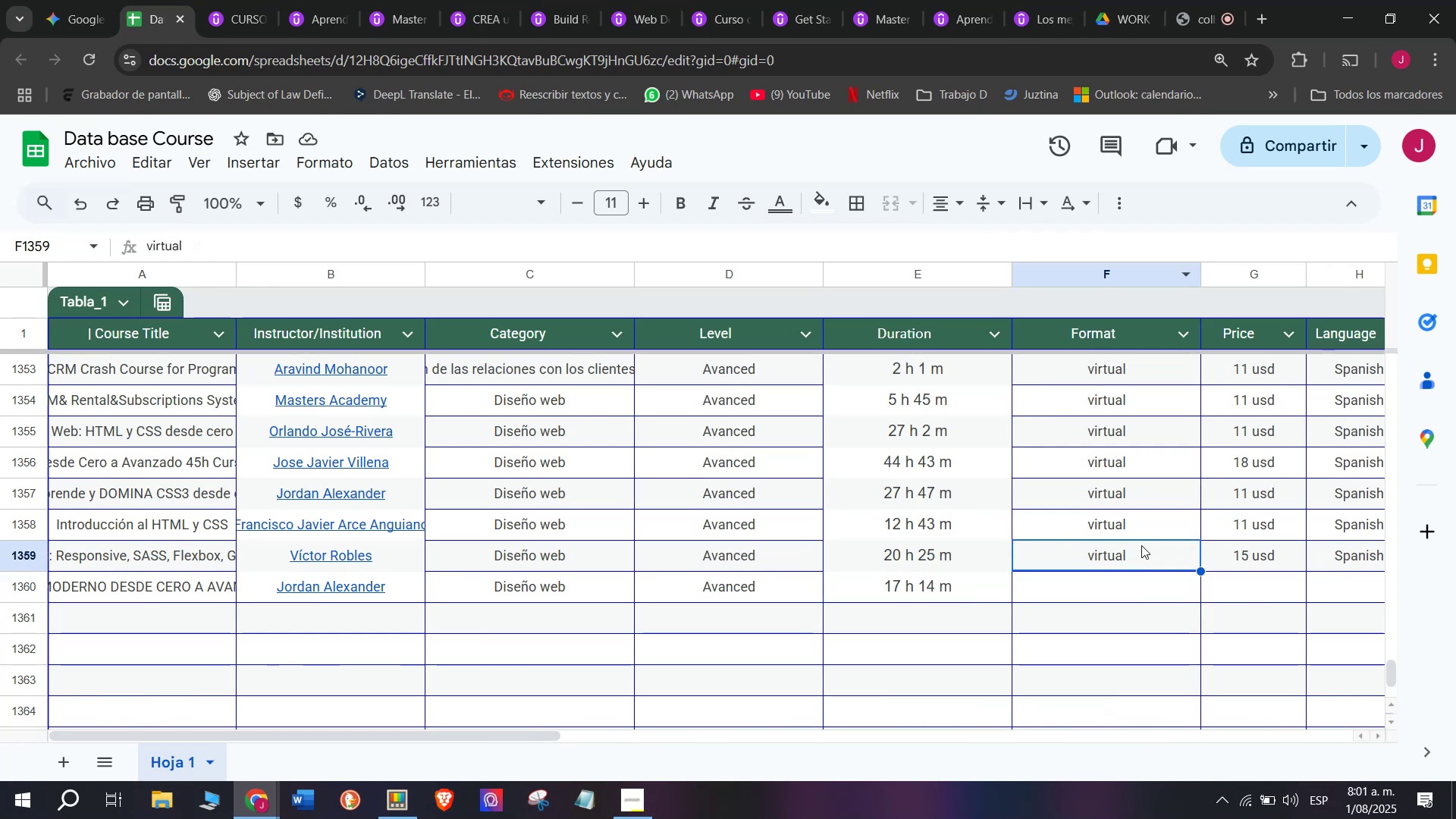 
key(Control+ControlLeft)
 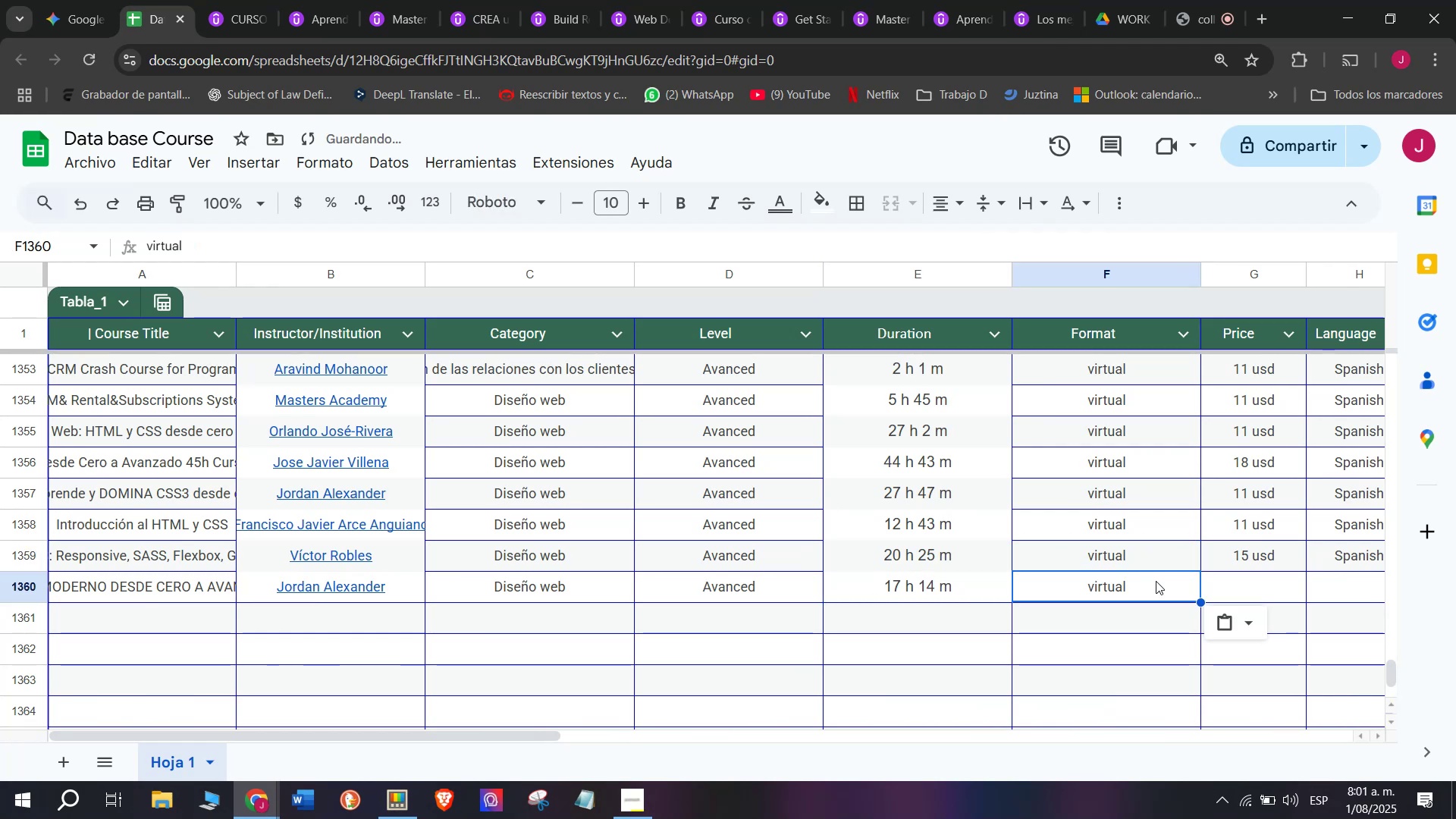 
key(Break)
 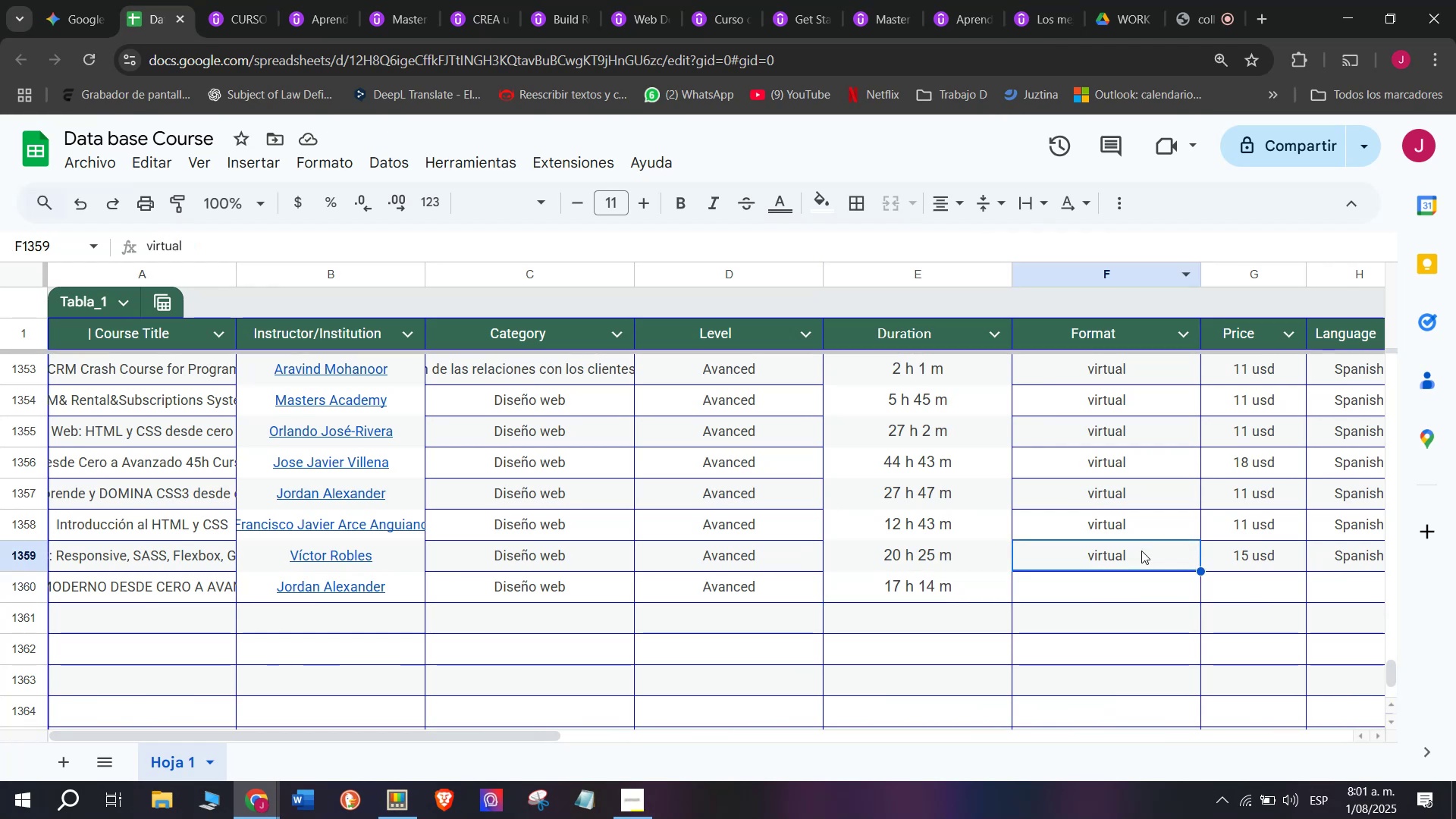 
key(Control+C)
 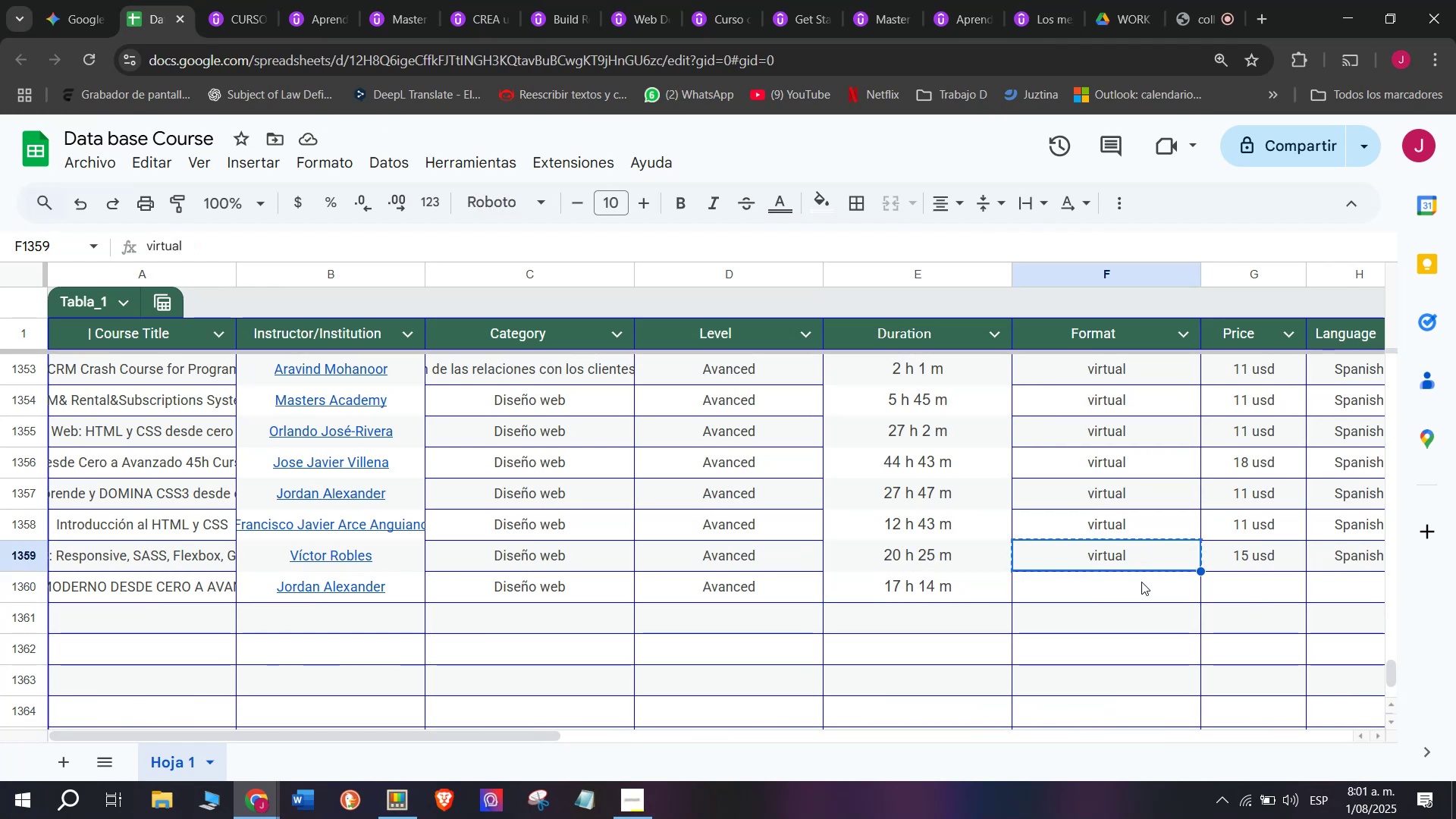 
double_click([1141, 582])
 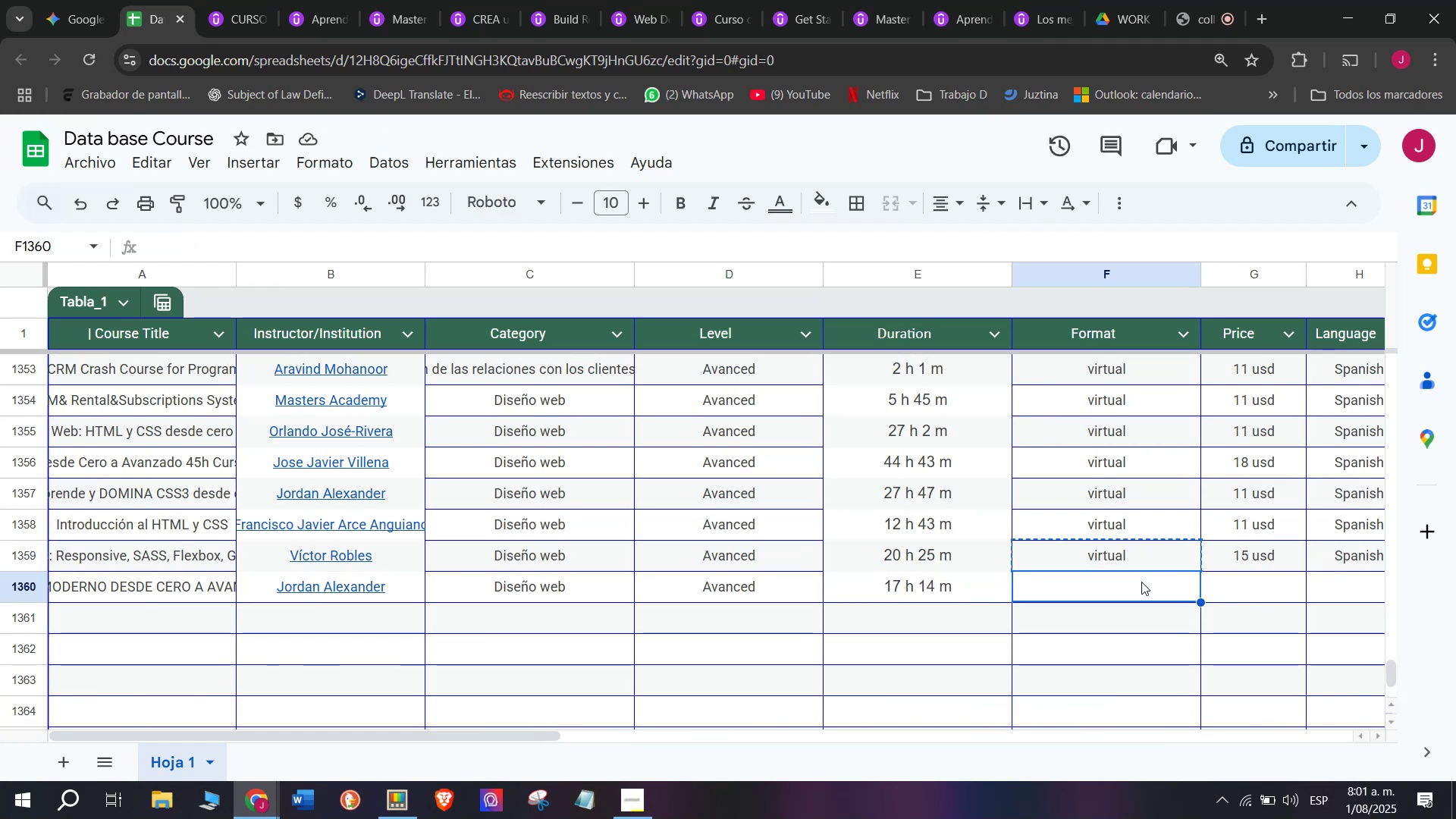 
key(Control+ControlLeft)
 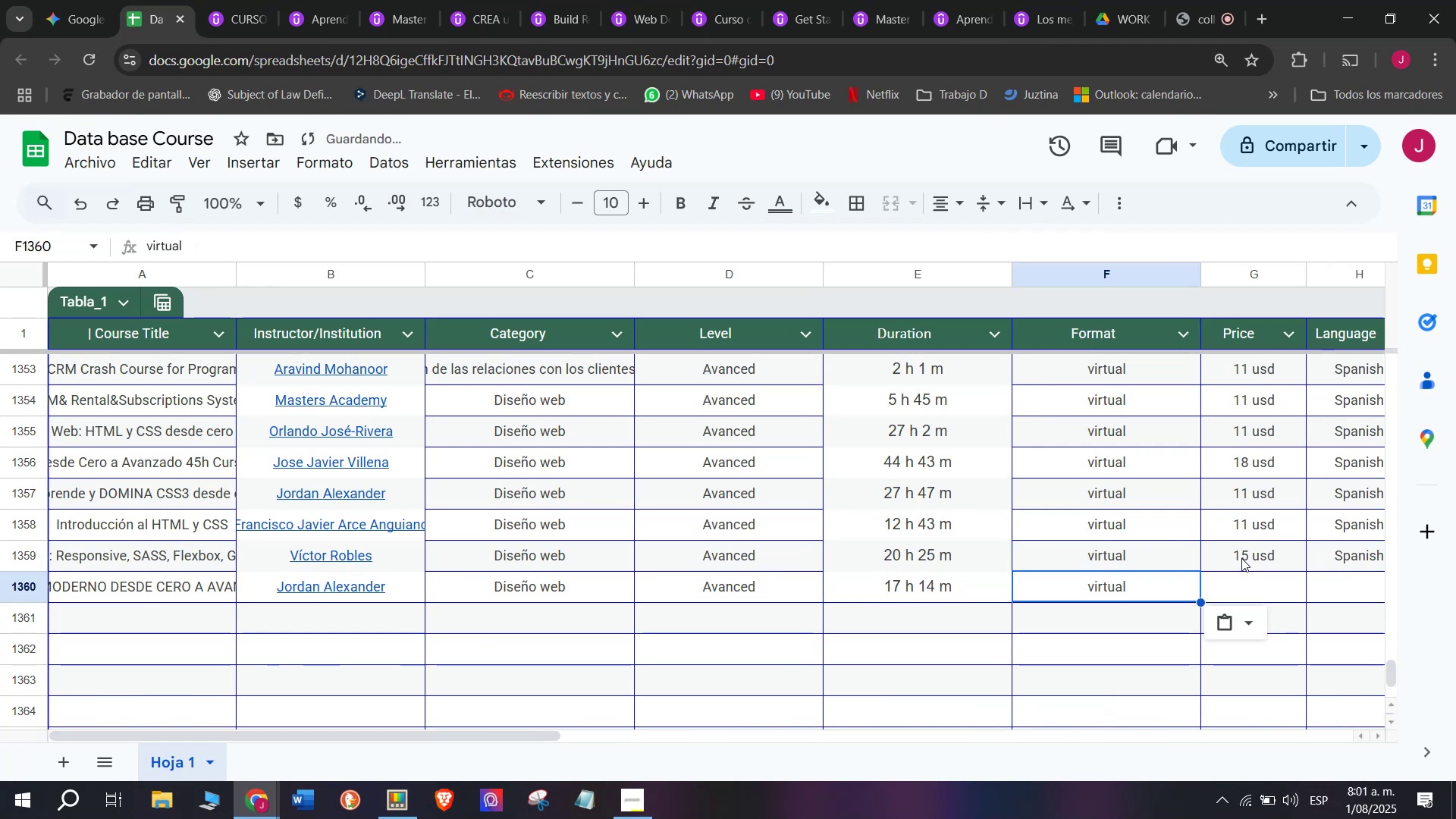 
key(Z)
 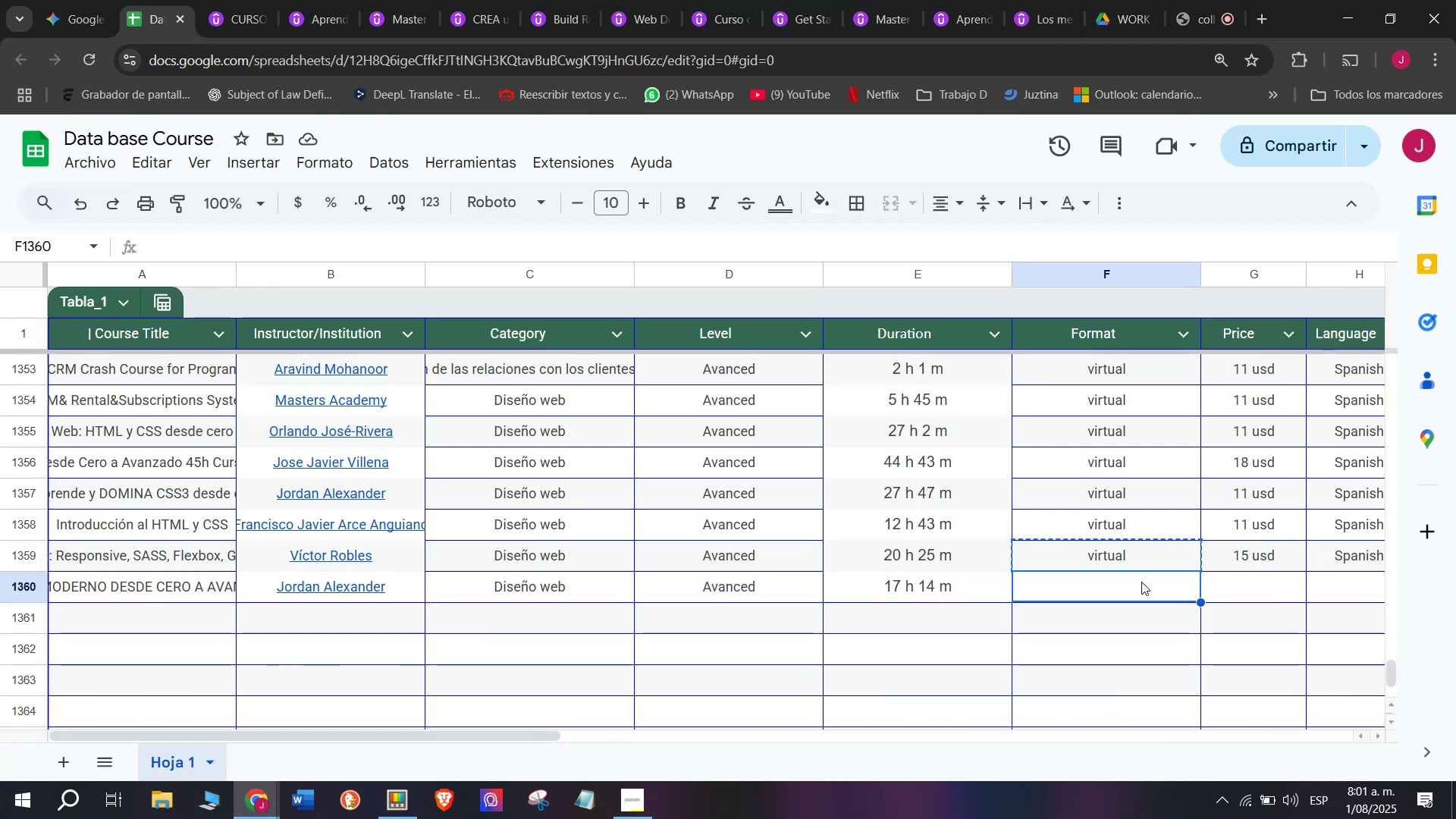 
key(Control+V)
 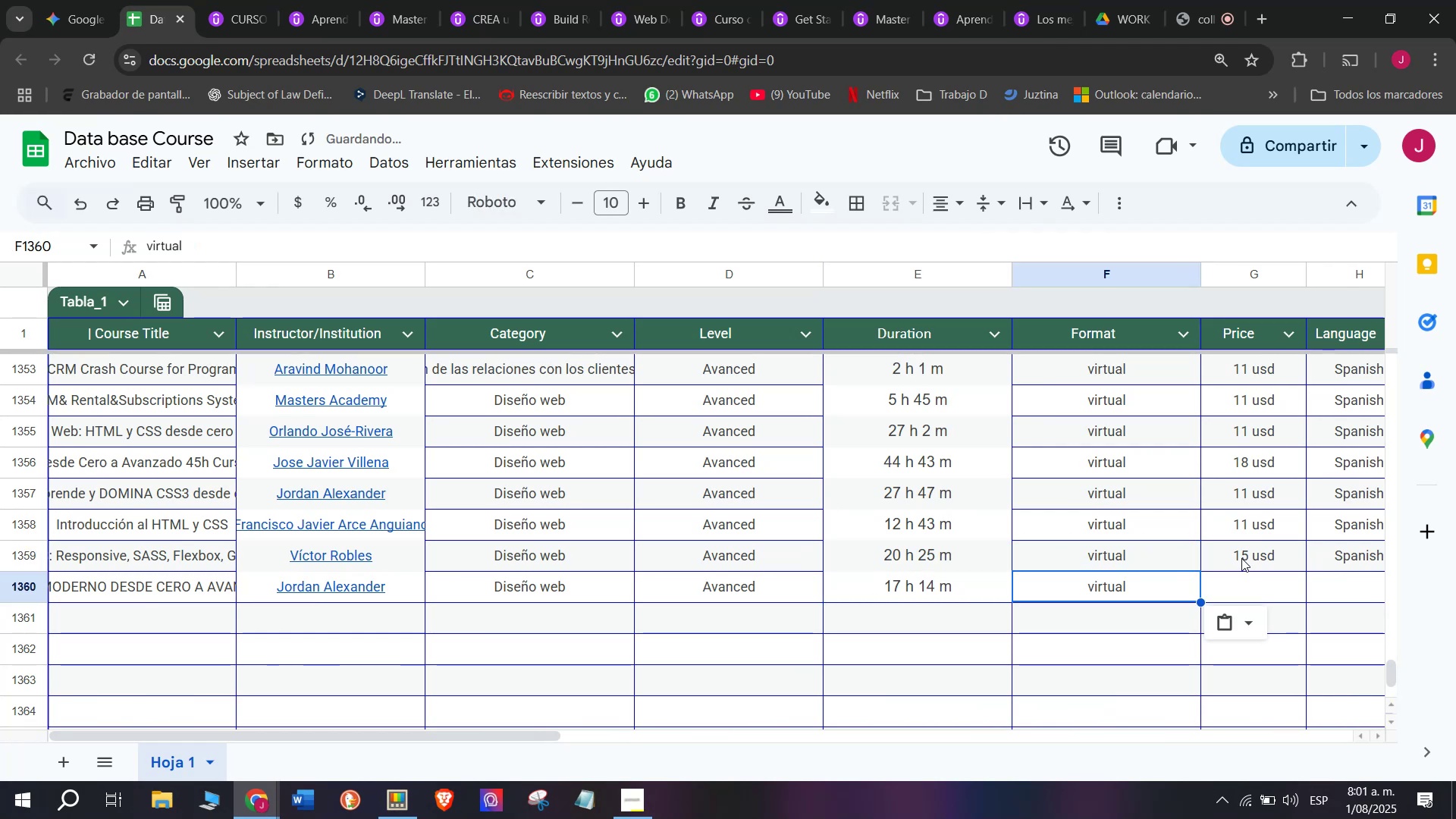 
key(Break)
 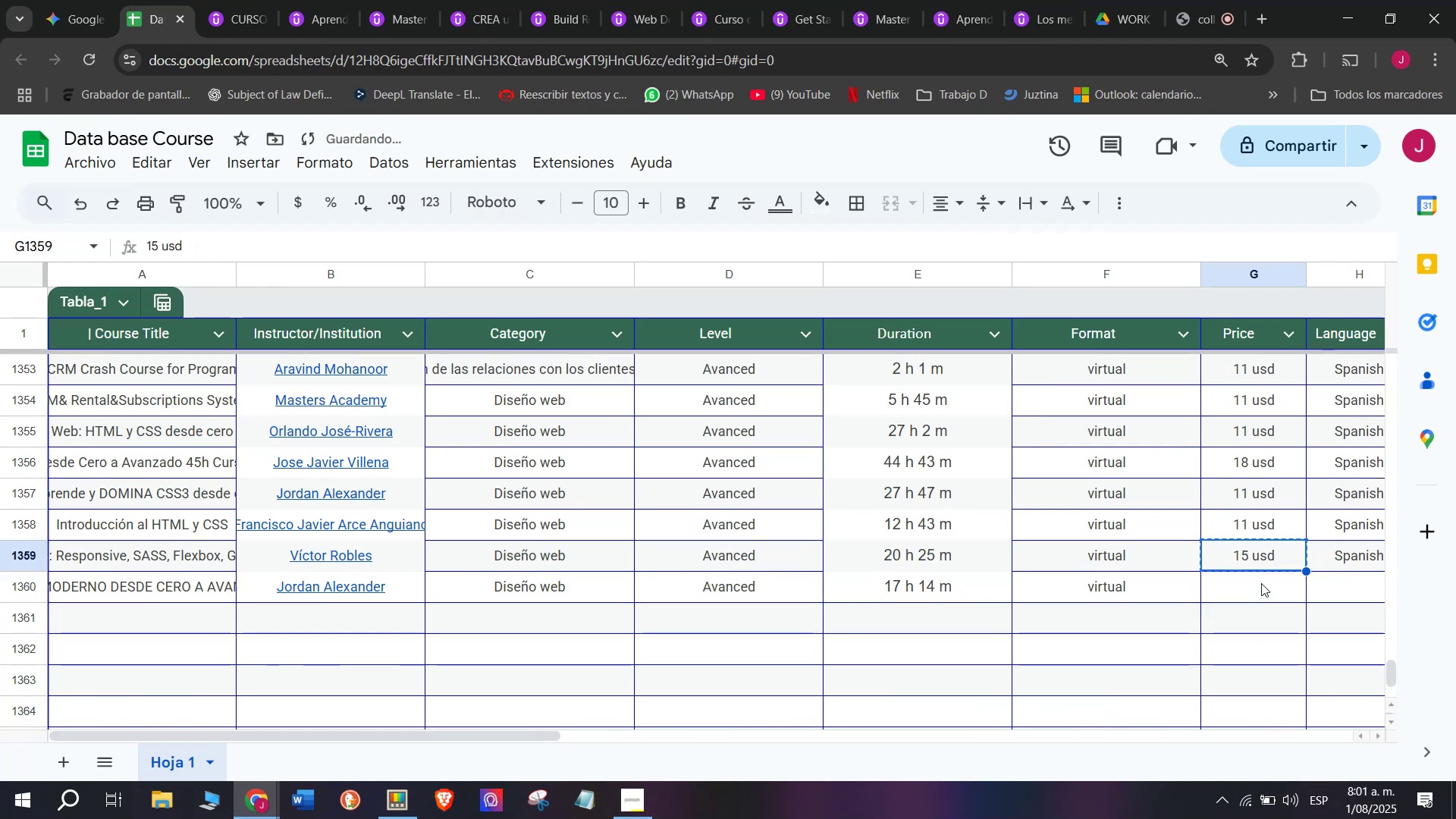 
key(Control+ControlLeft)
 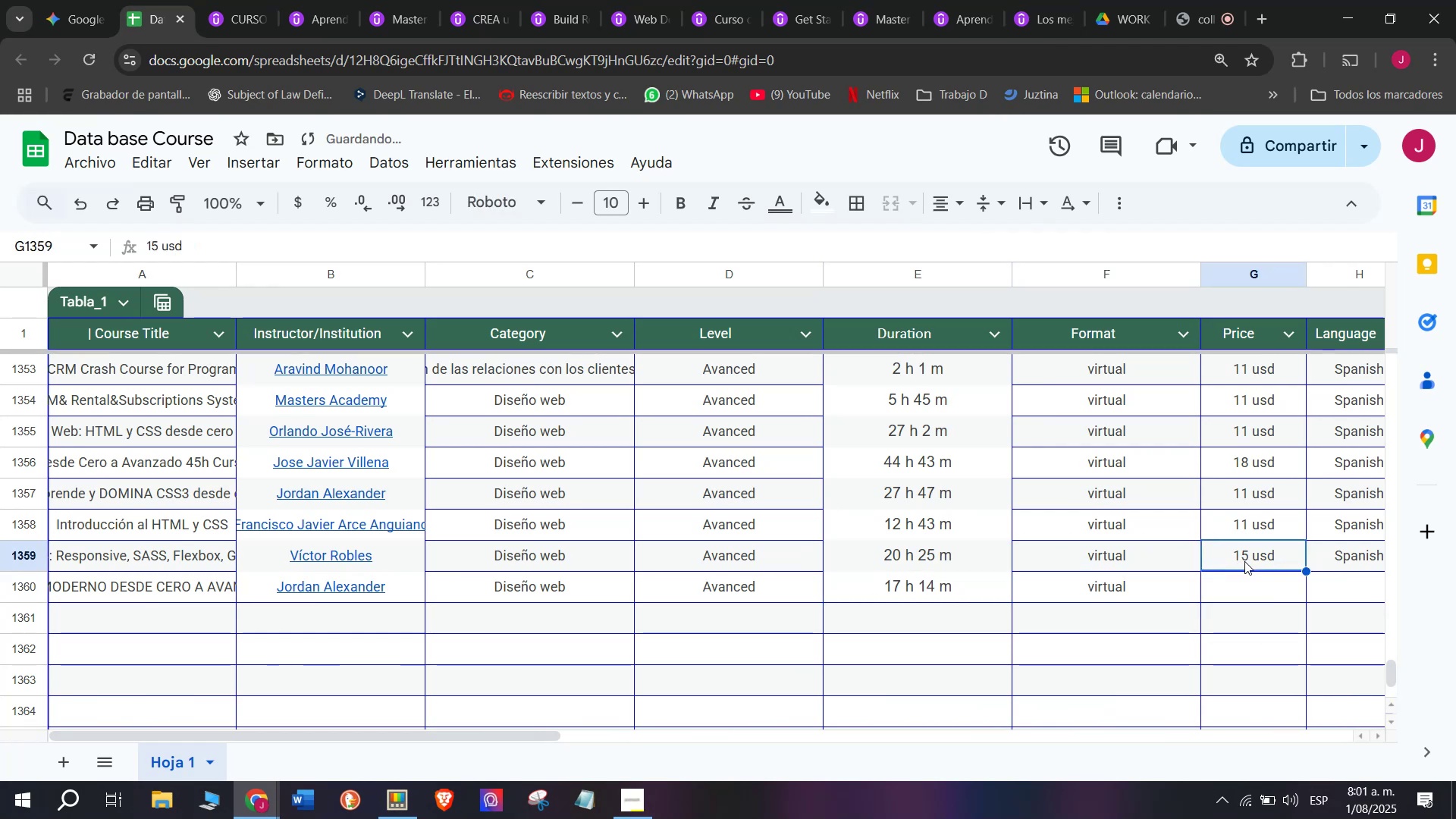 
key(Control+C)
 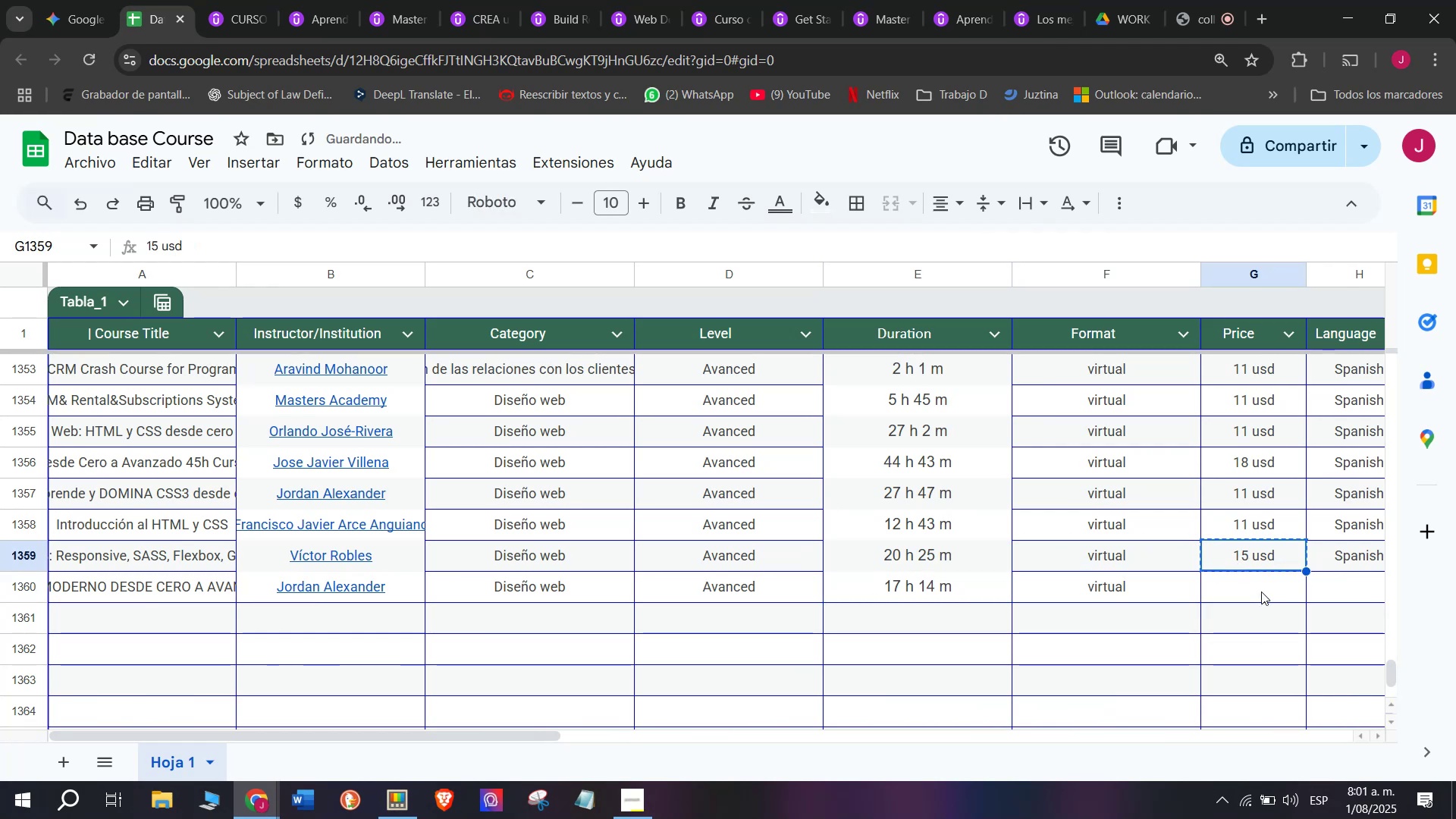 
left_click([1261, 583])
 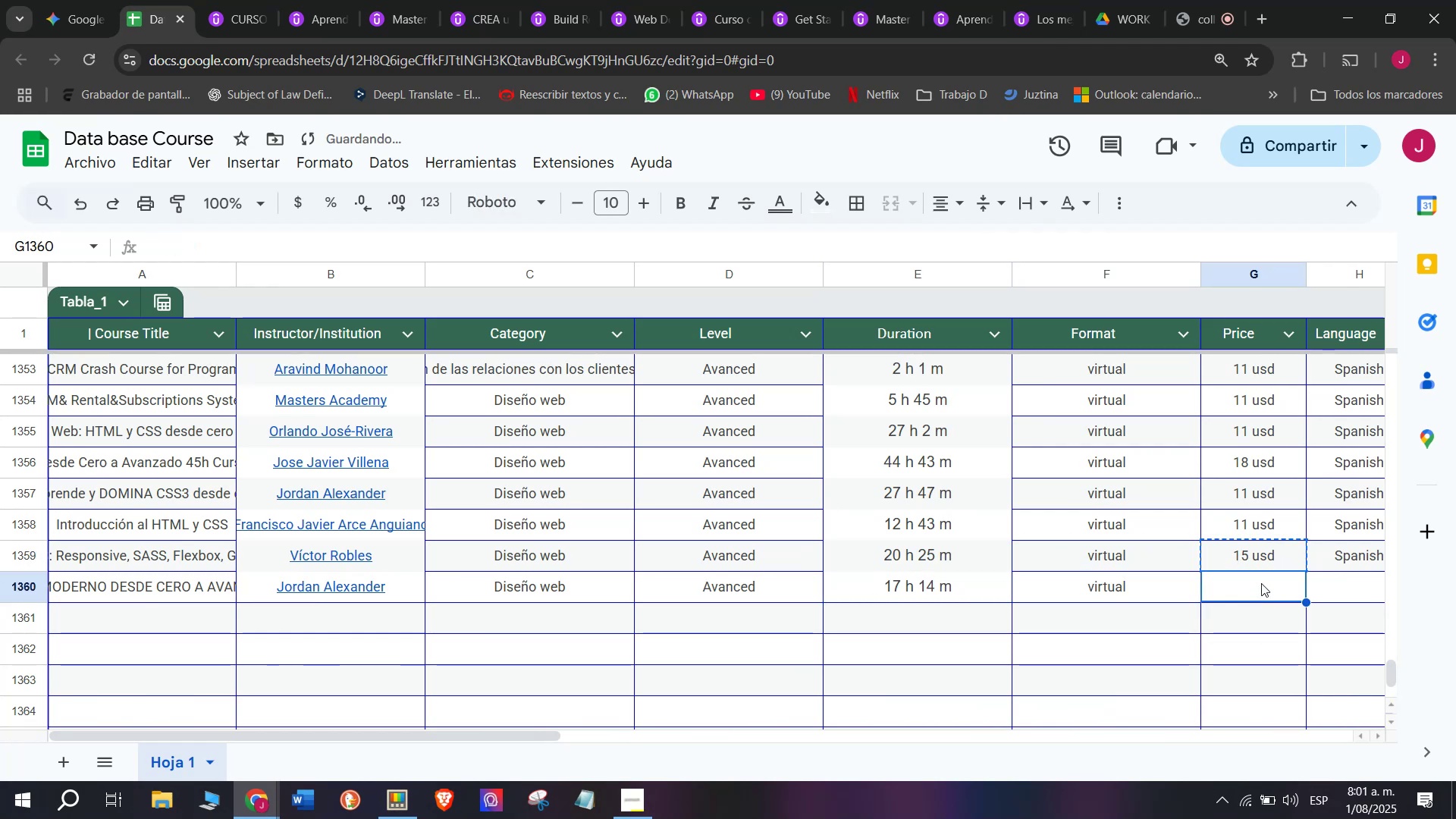 
key(Z)
 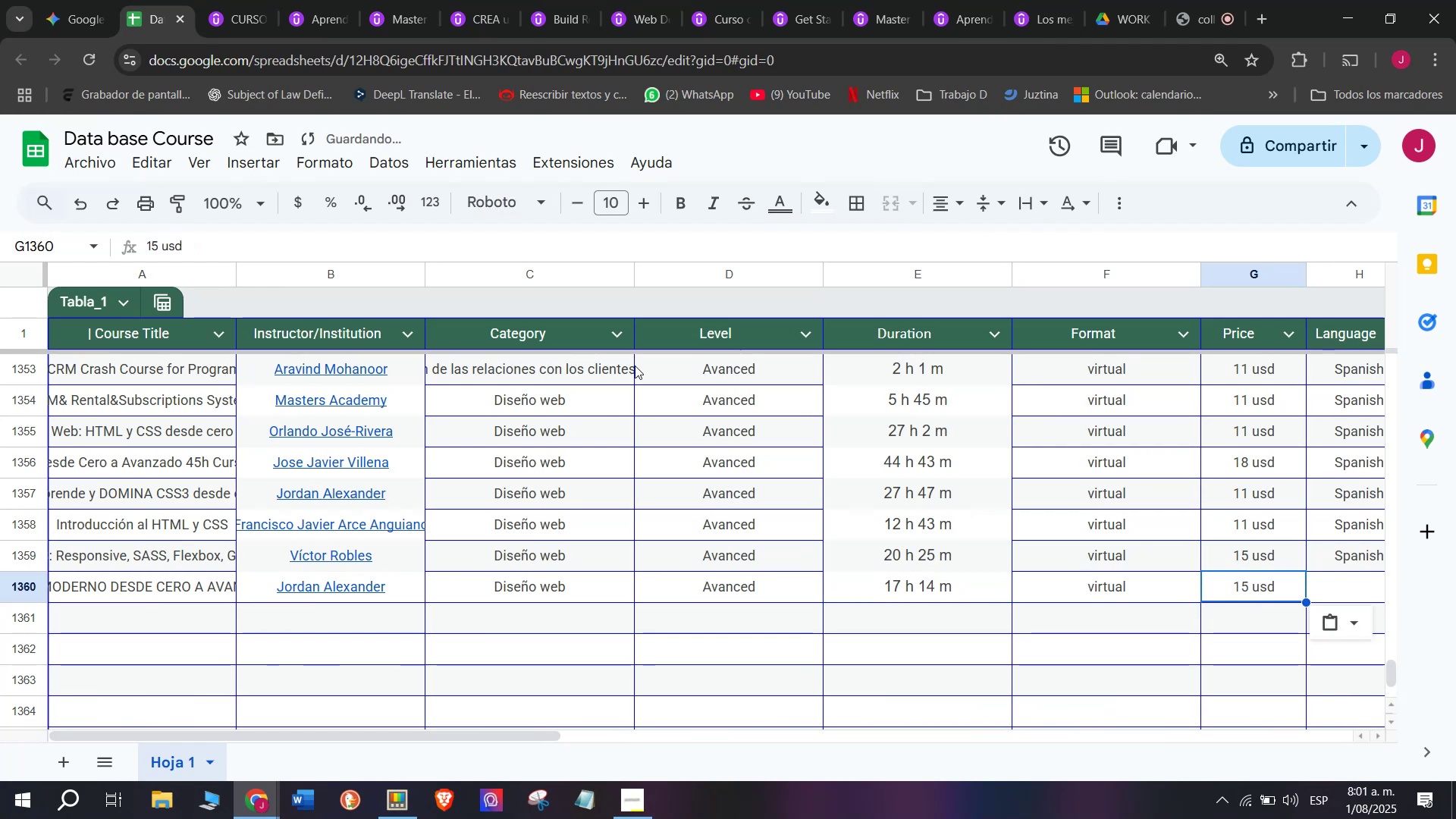 
key(Control+ControlLeft)
 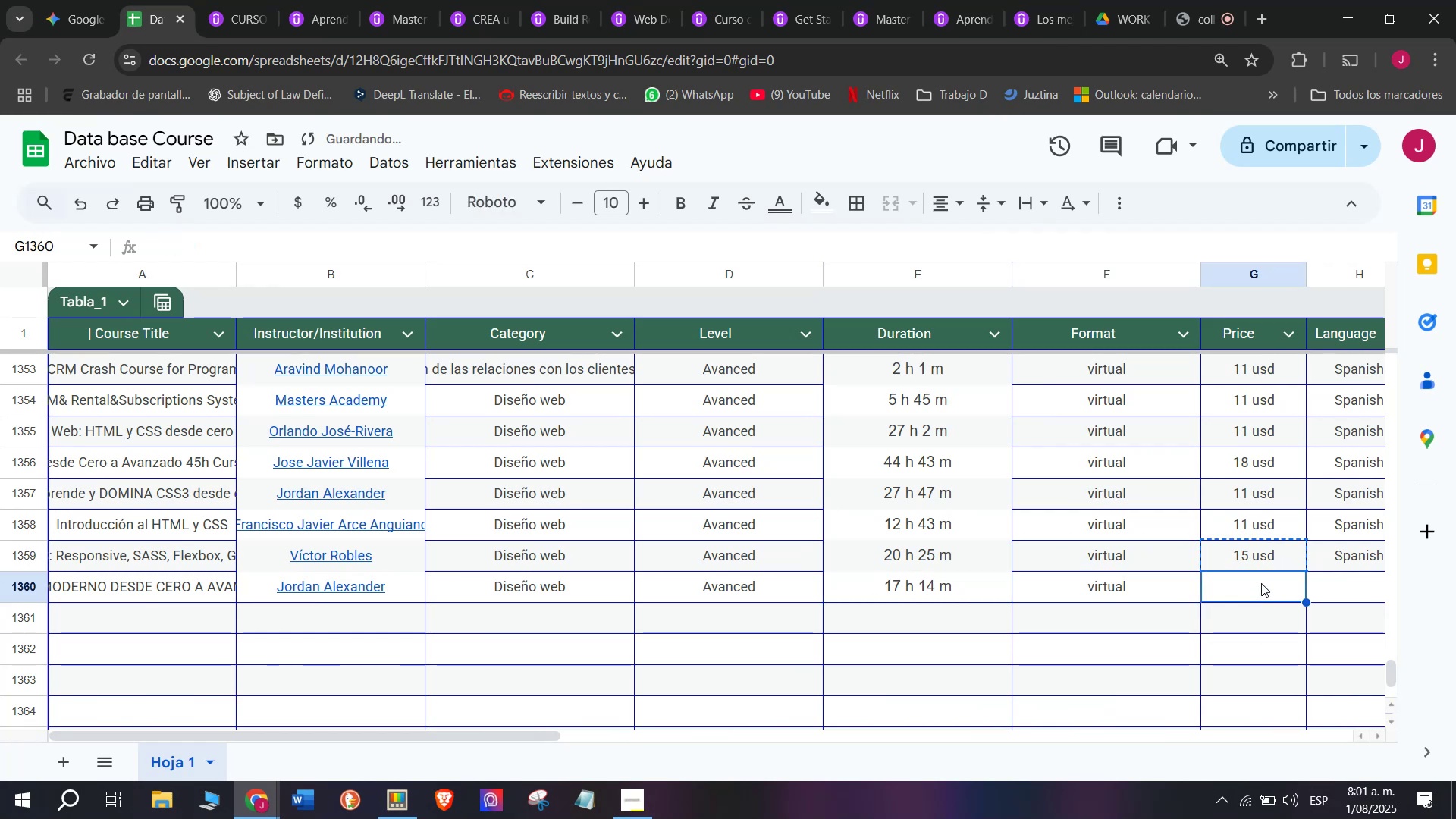 
key(Control+V)
 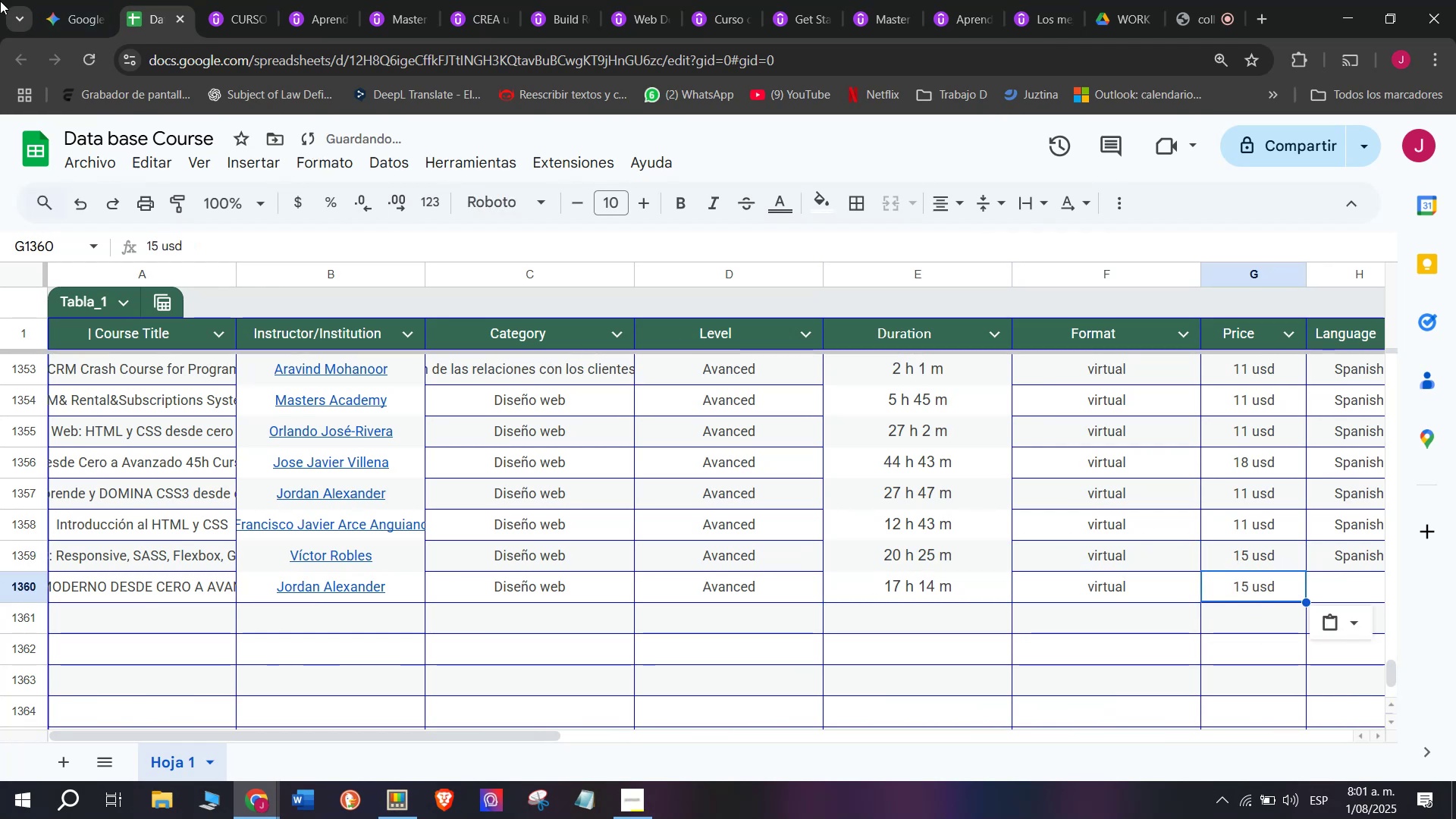 
left_click([214, 0])
 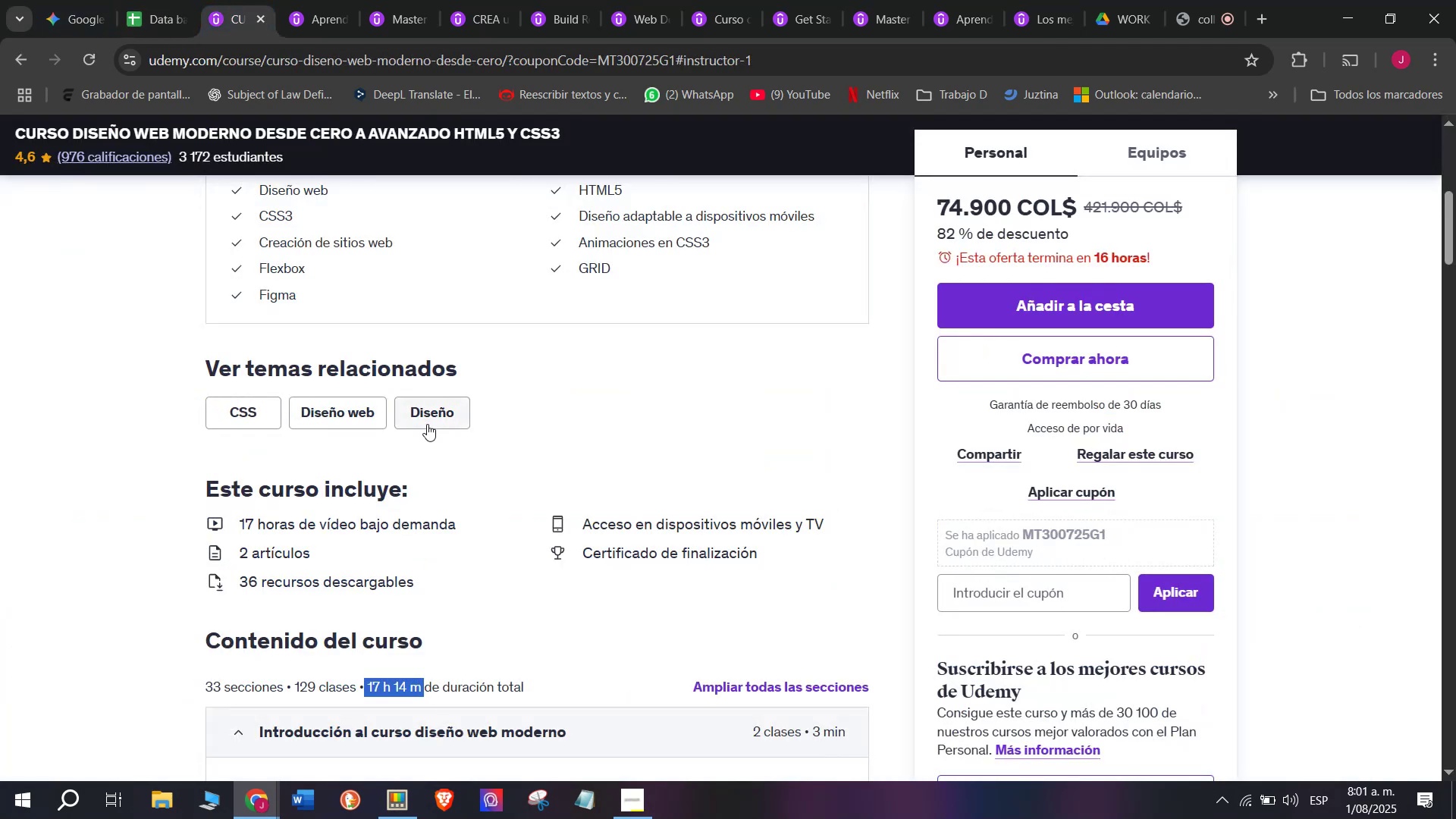 
scroll: coordinate [427, 424], scroll_direction: up, amount: 3.0
 